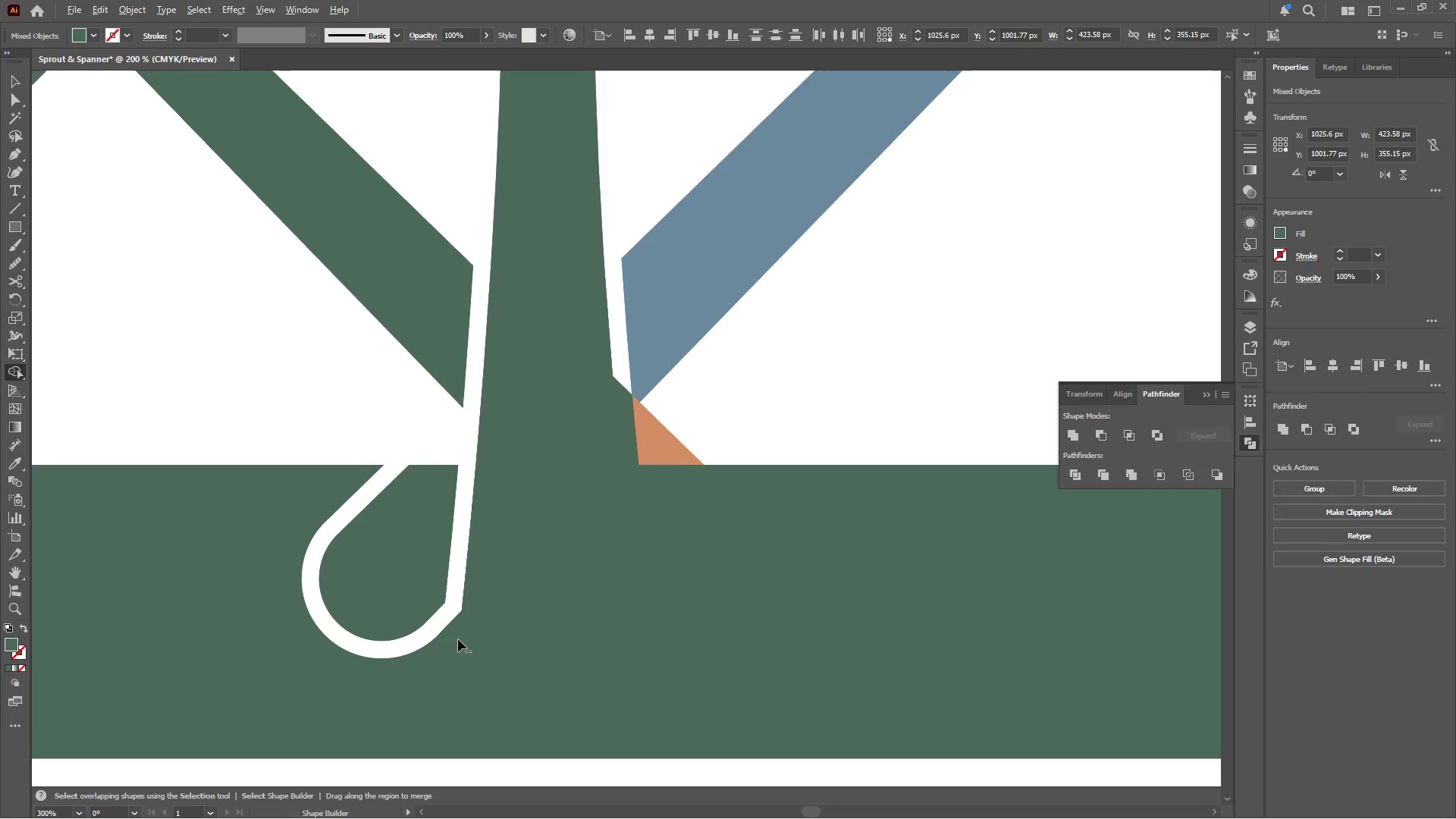 
hold_key(key=AltLeft, duration=3.23)
 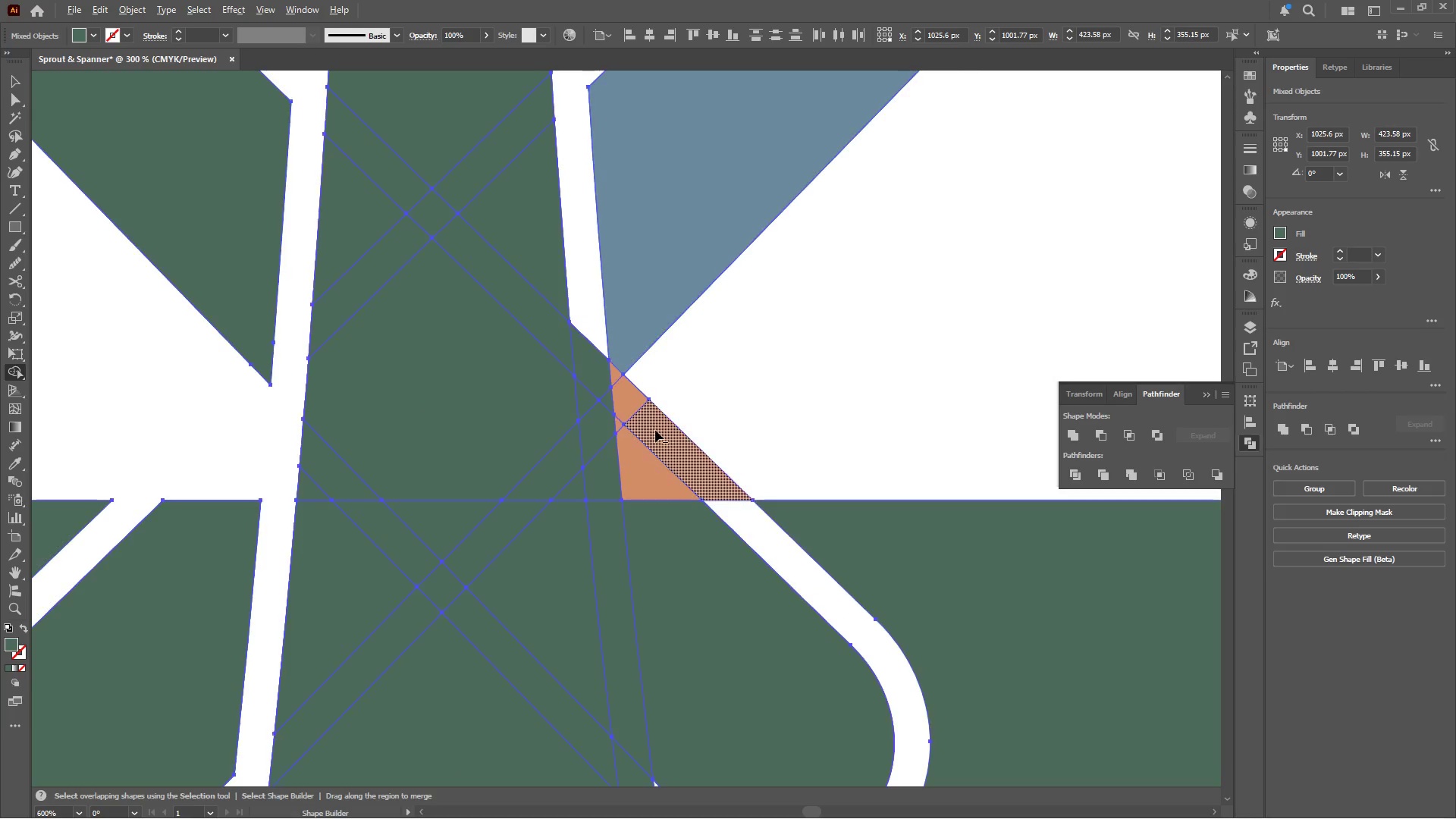 
scroll: coordinate [454, 580], scroll_direction: down, amount: 2.0
 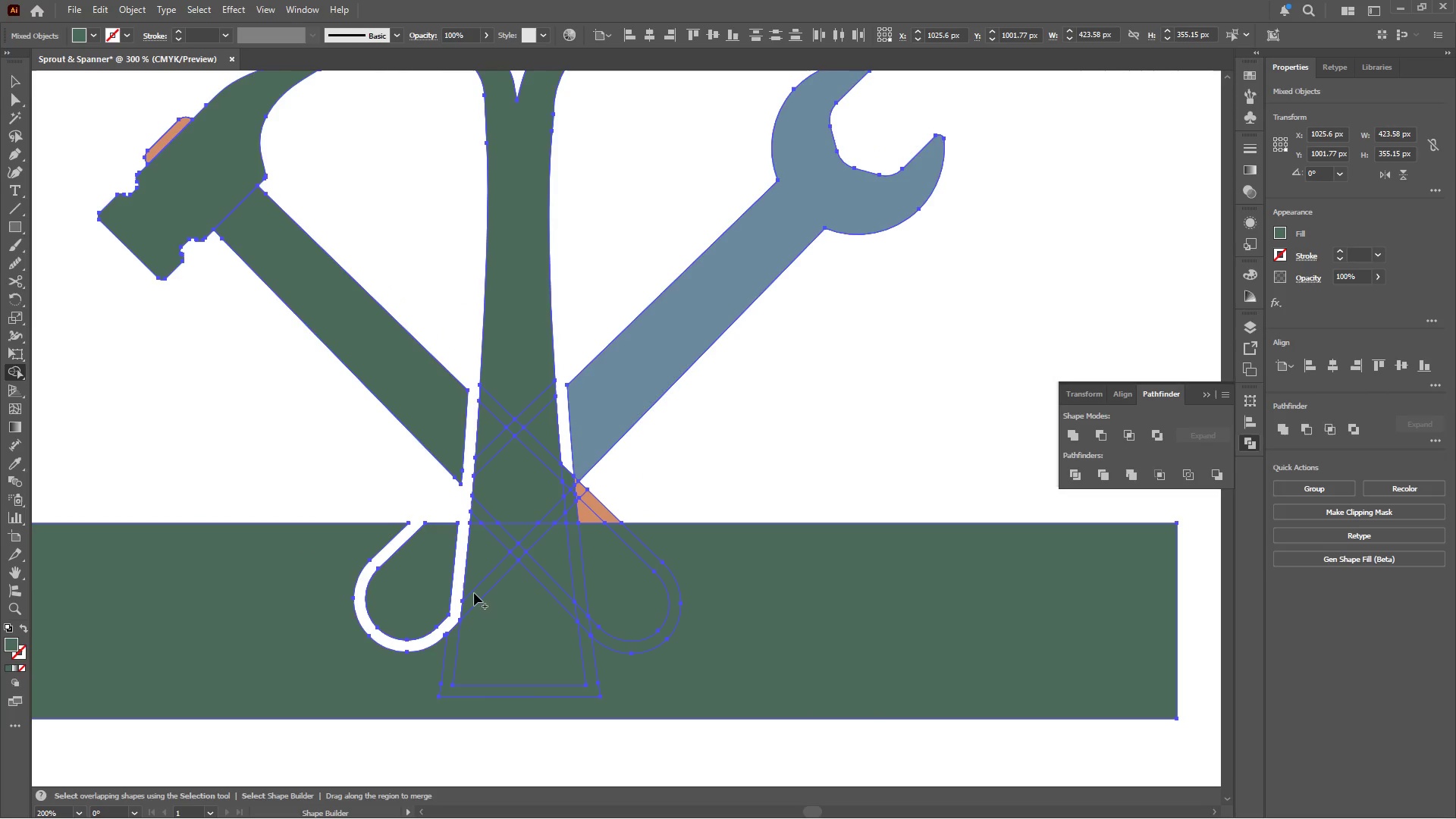 
scroll: coordinate [458, 639], scroll_direction: up, amount: 1.0
 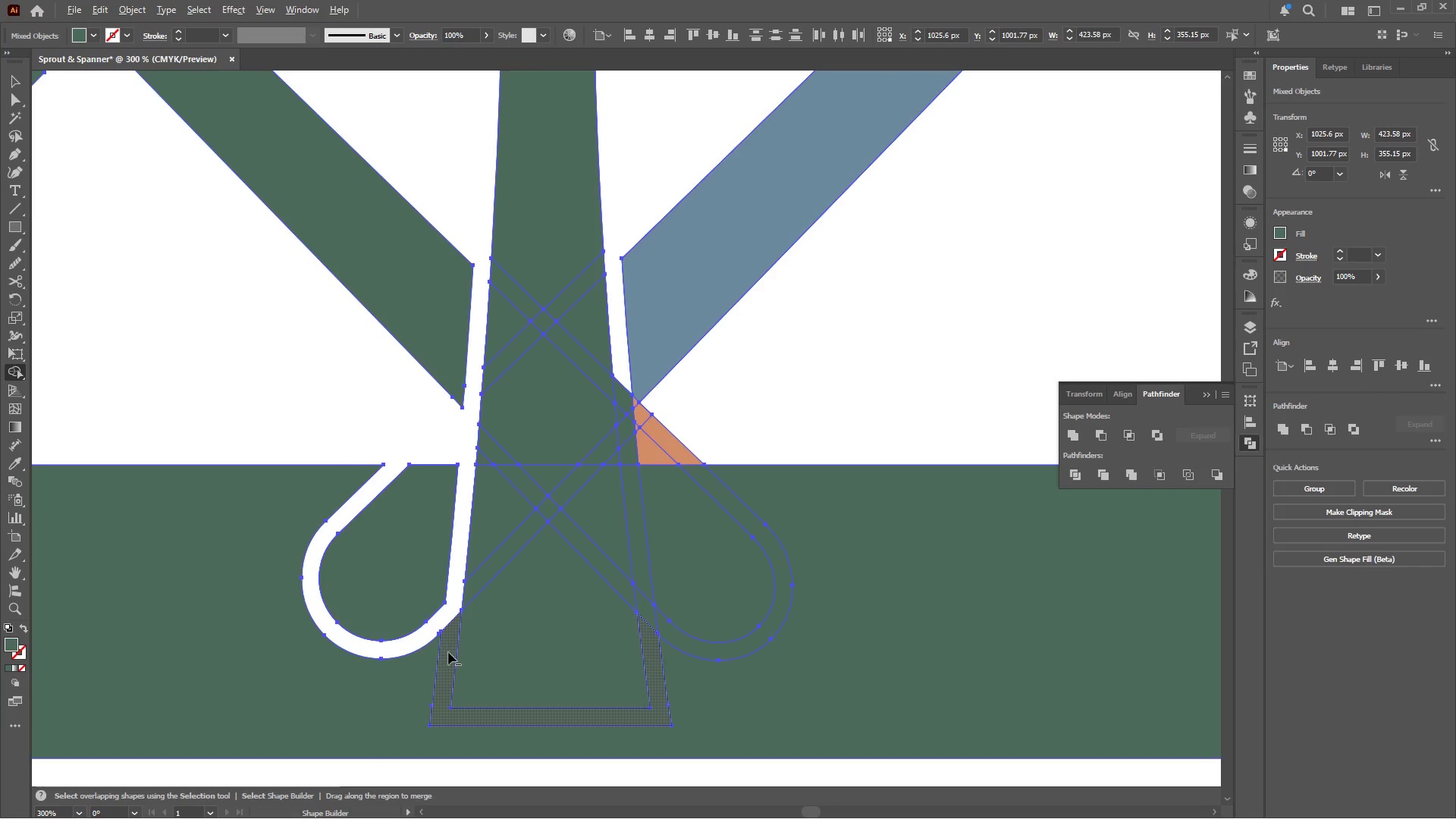 
left_click([448, 652])
 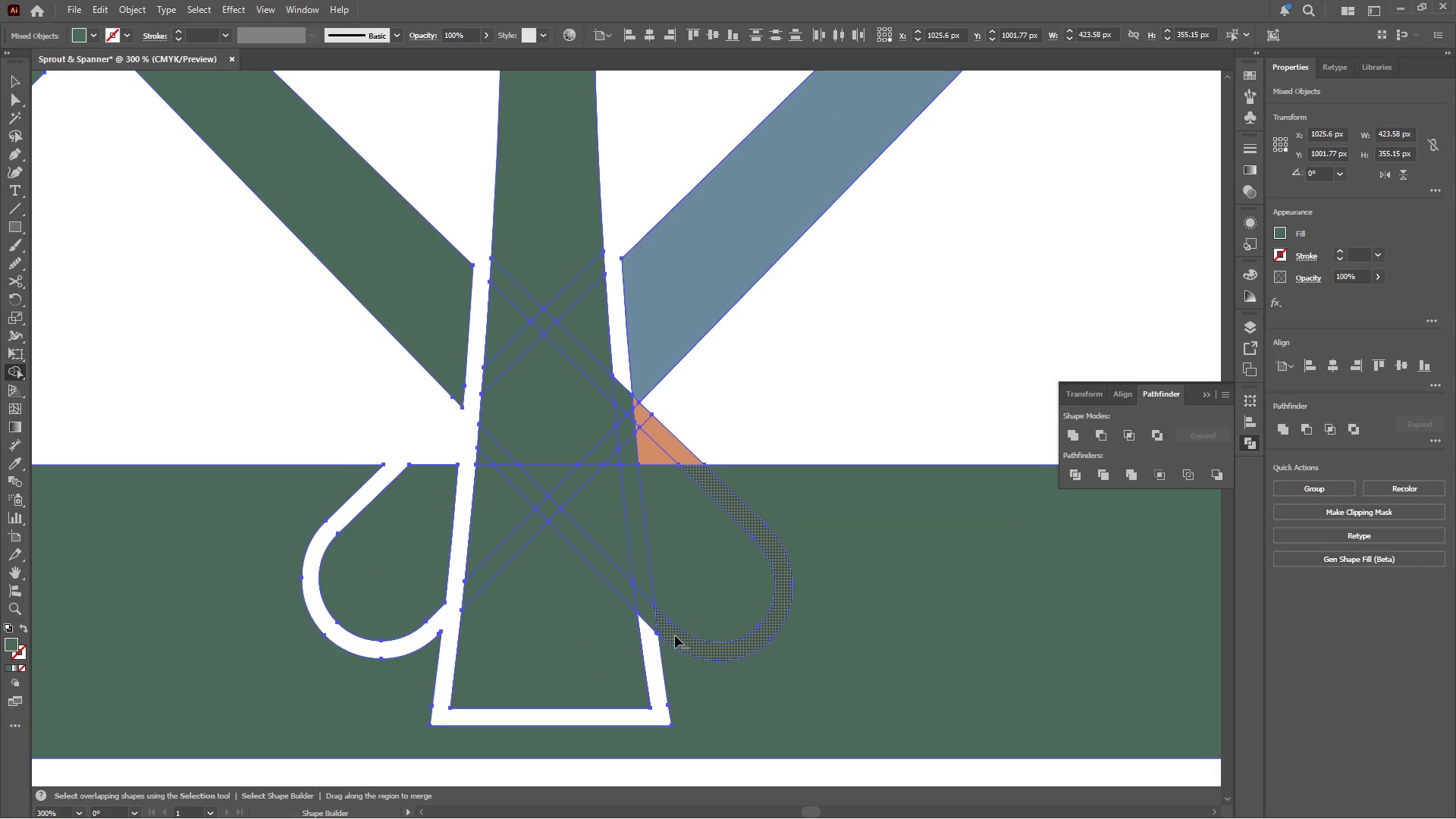 
left_click([675, 636])
 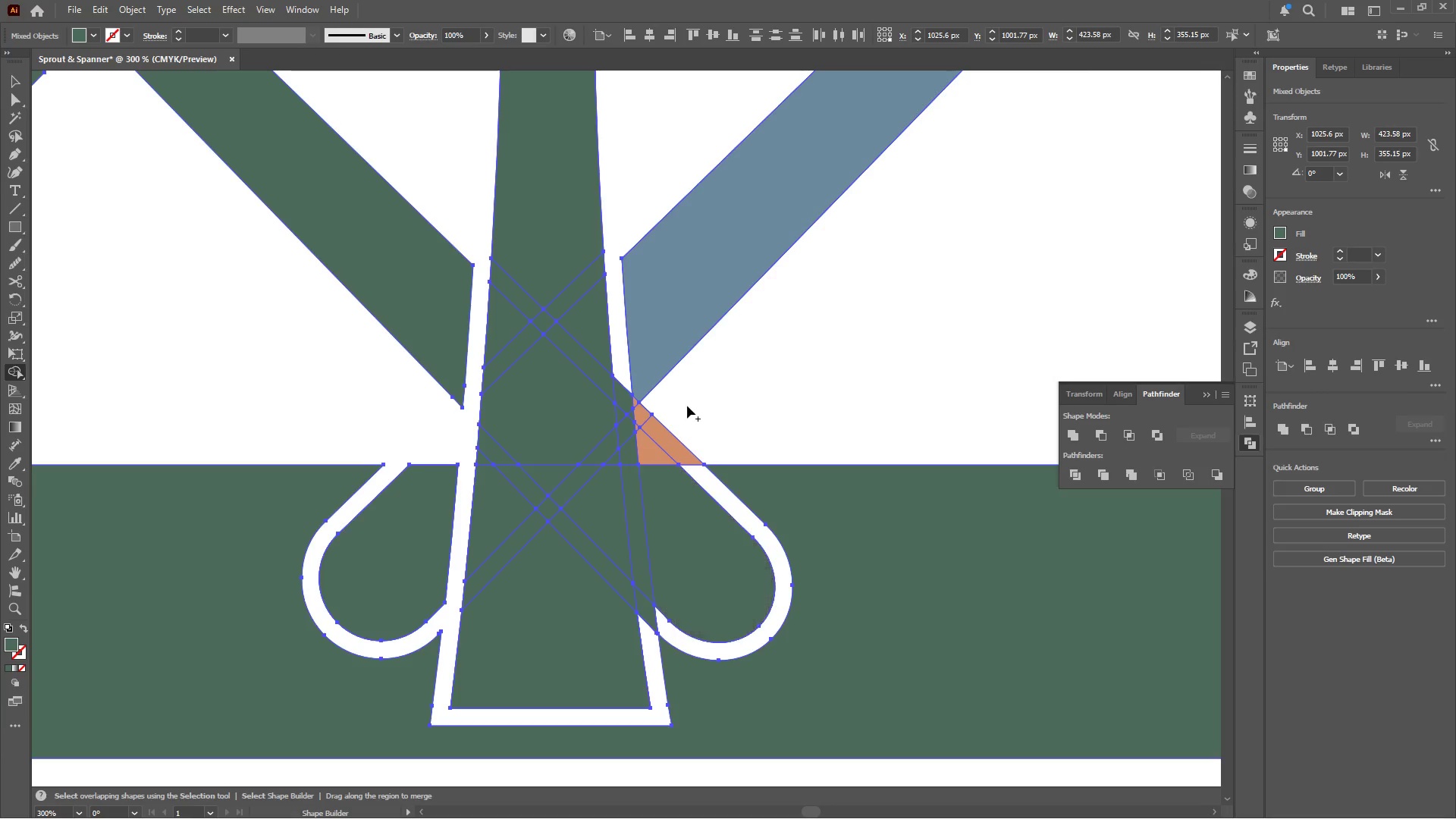 
hold_key(key=AltLeft, duration=7.16)
left_click([661, 439])
 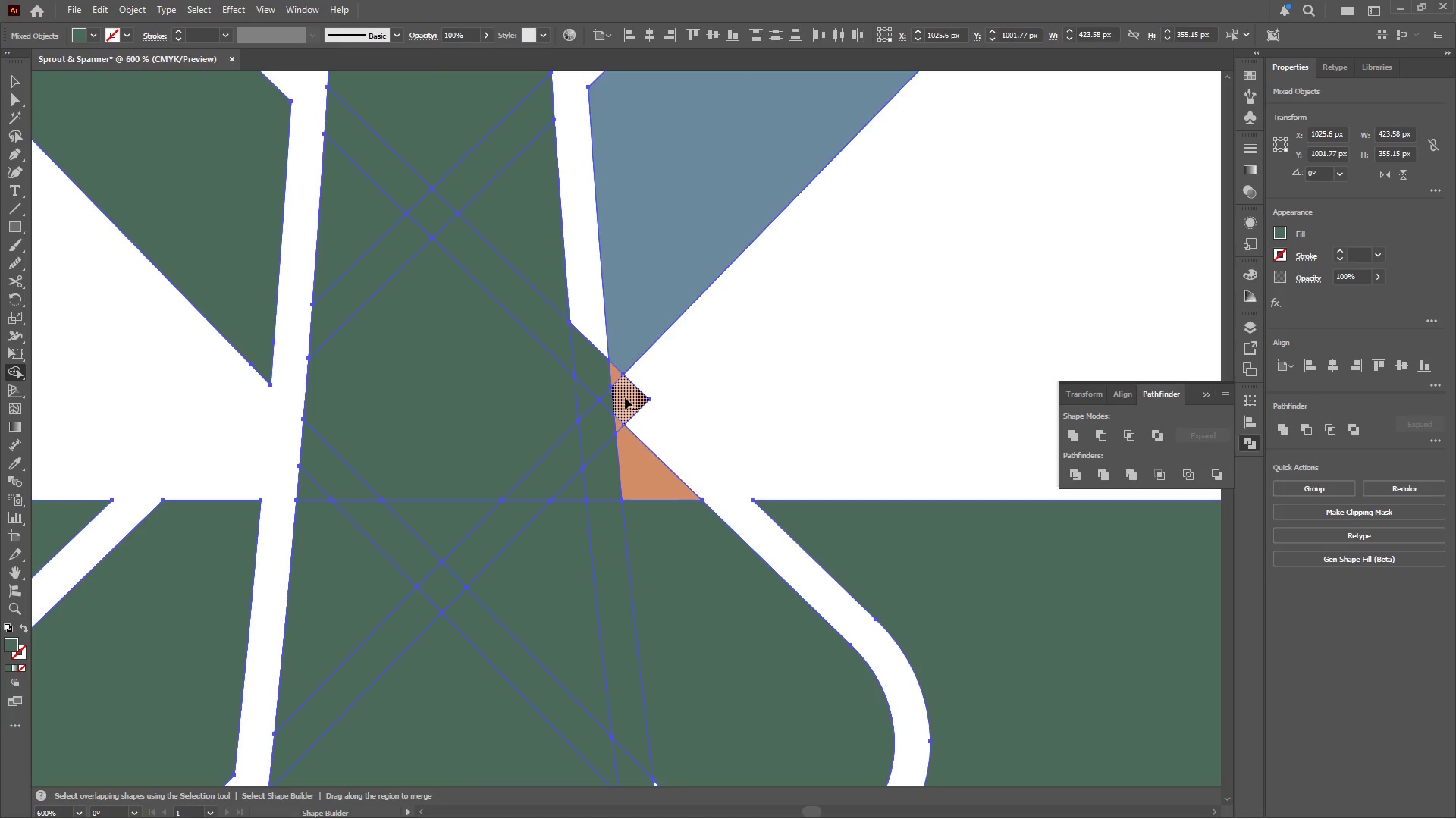 
scroll: coordinate [655, 430], scroll_direction: up, amount: 2.0
 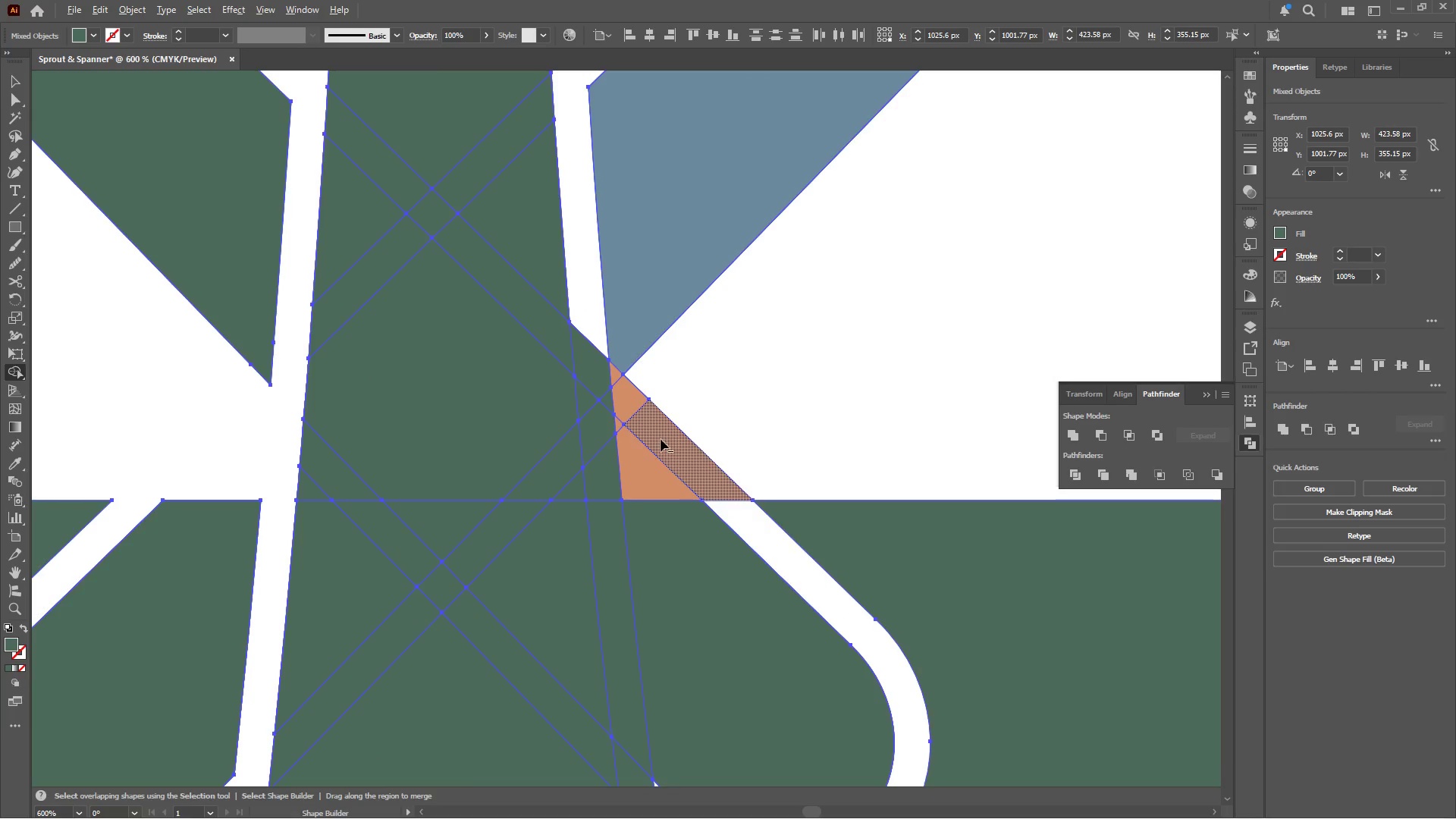 
left_click([625, 397])
 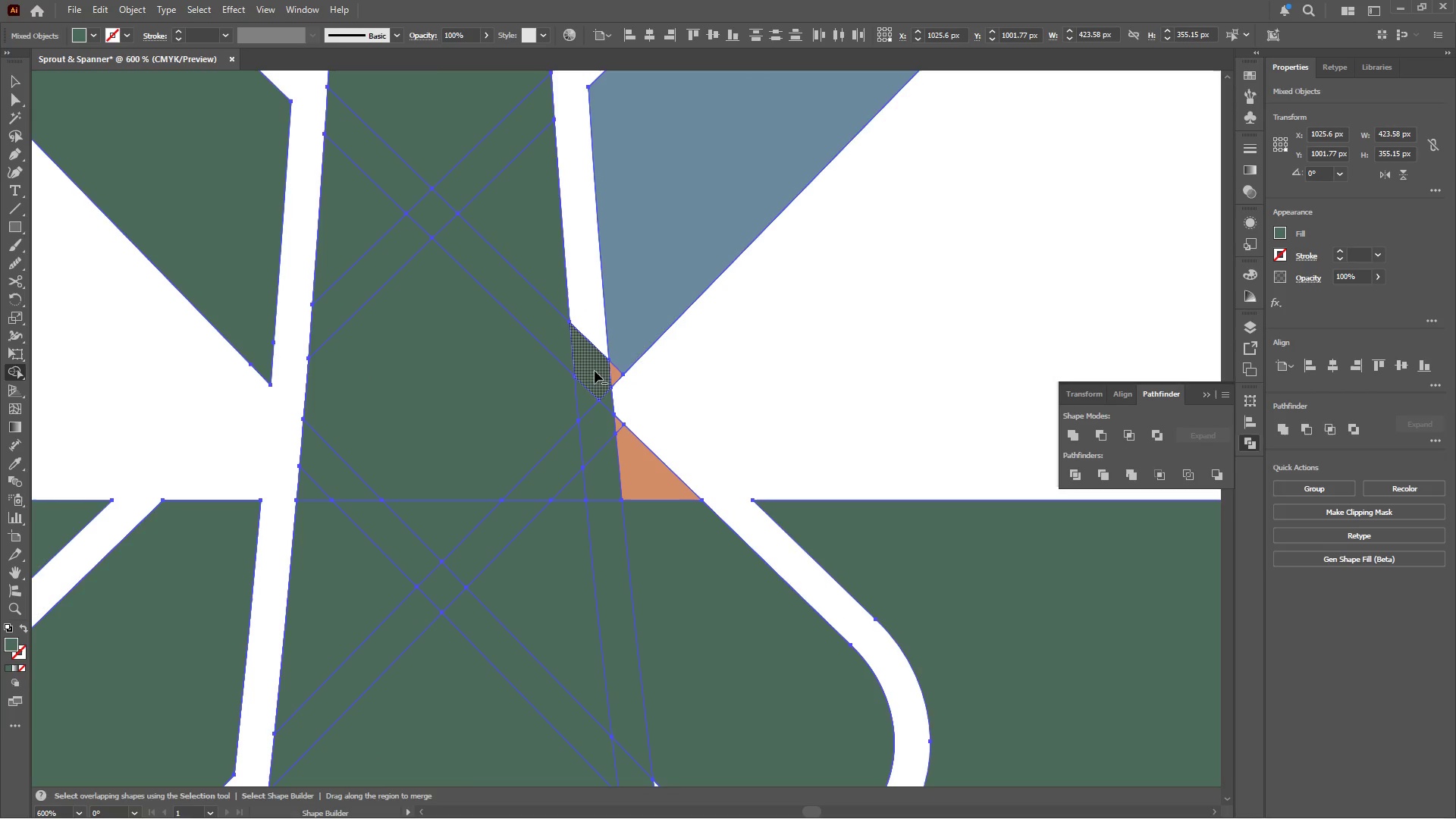 
left_click([594, 371])
 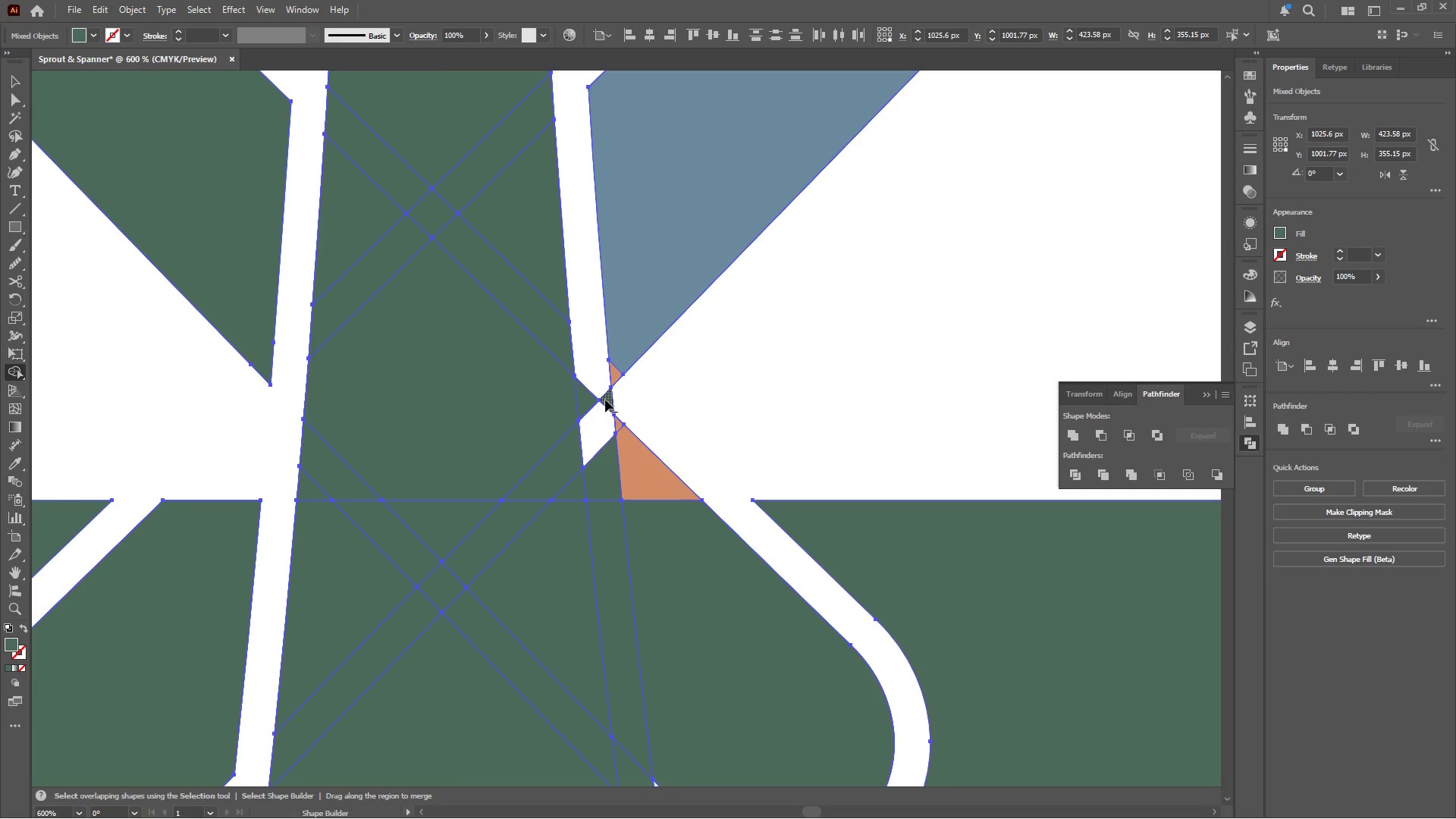 
left_click([607, 398])
 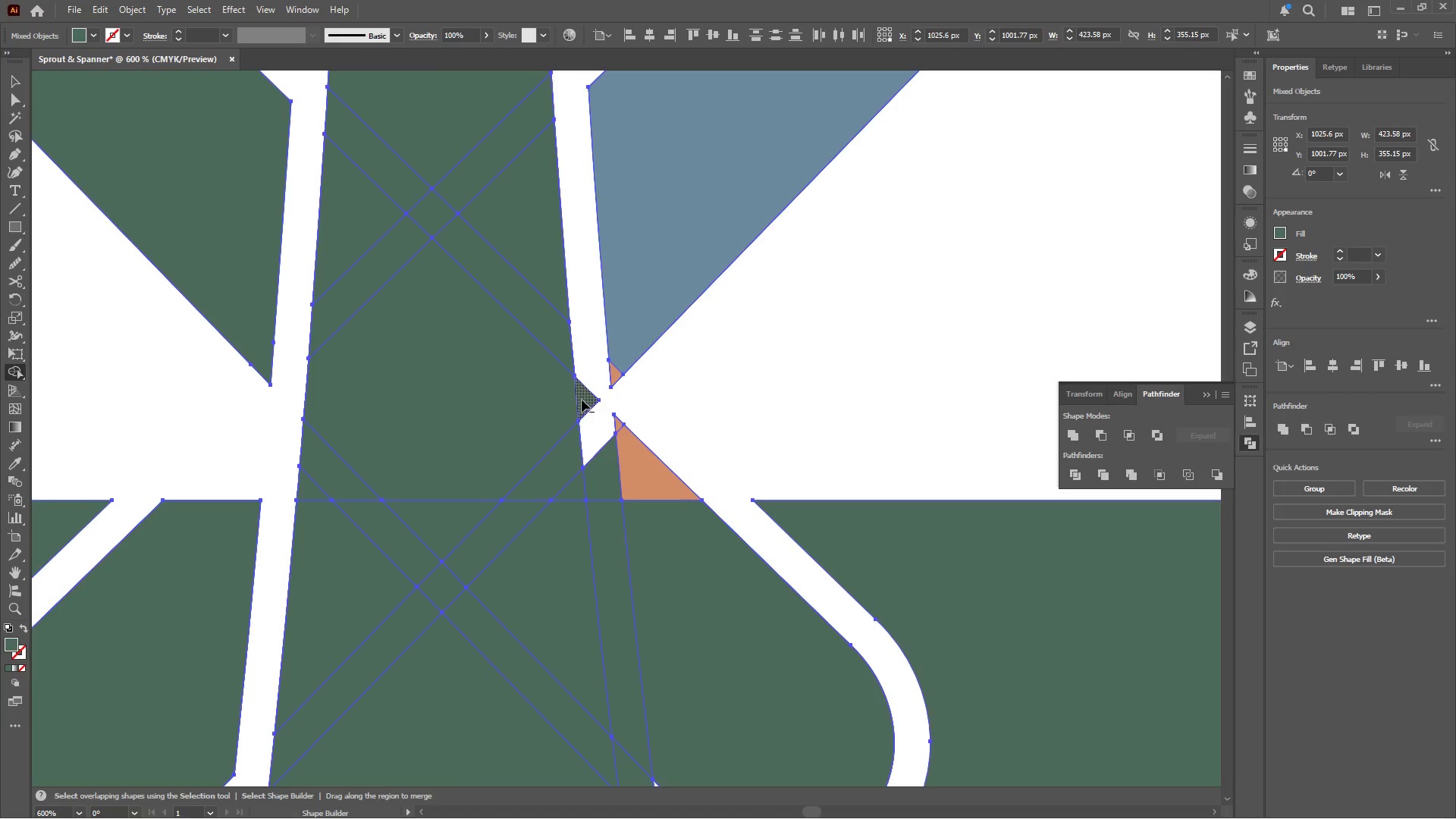 
left_click([582, 399])
 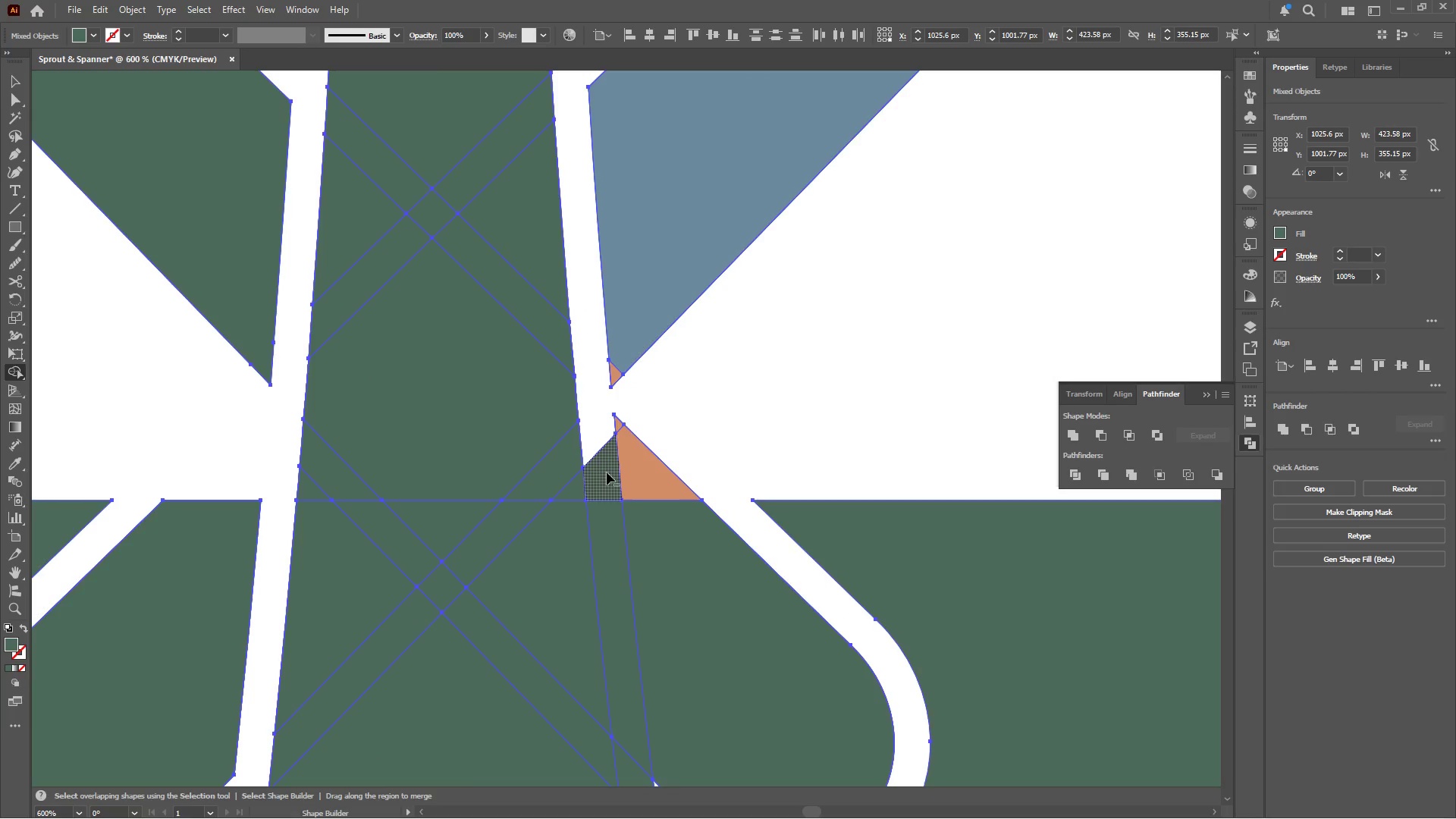 
left_click([607, 472])
 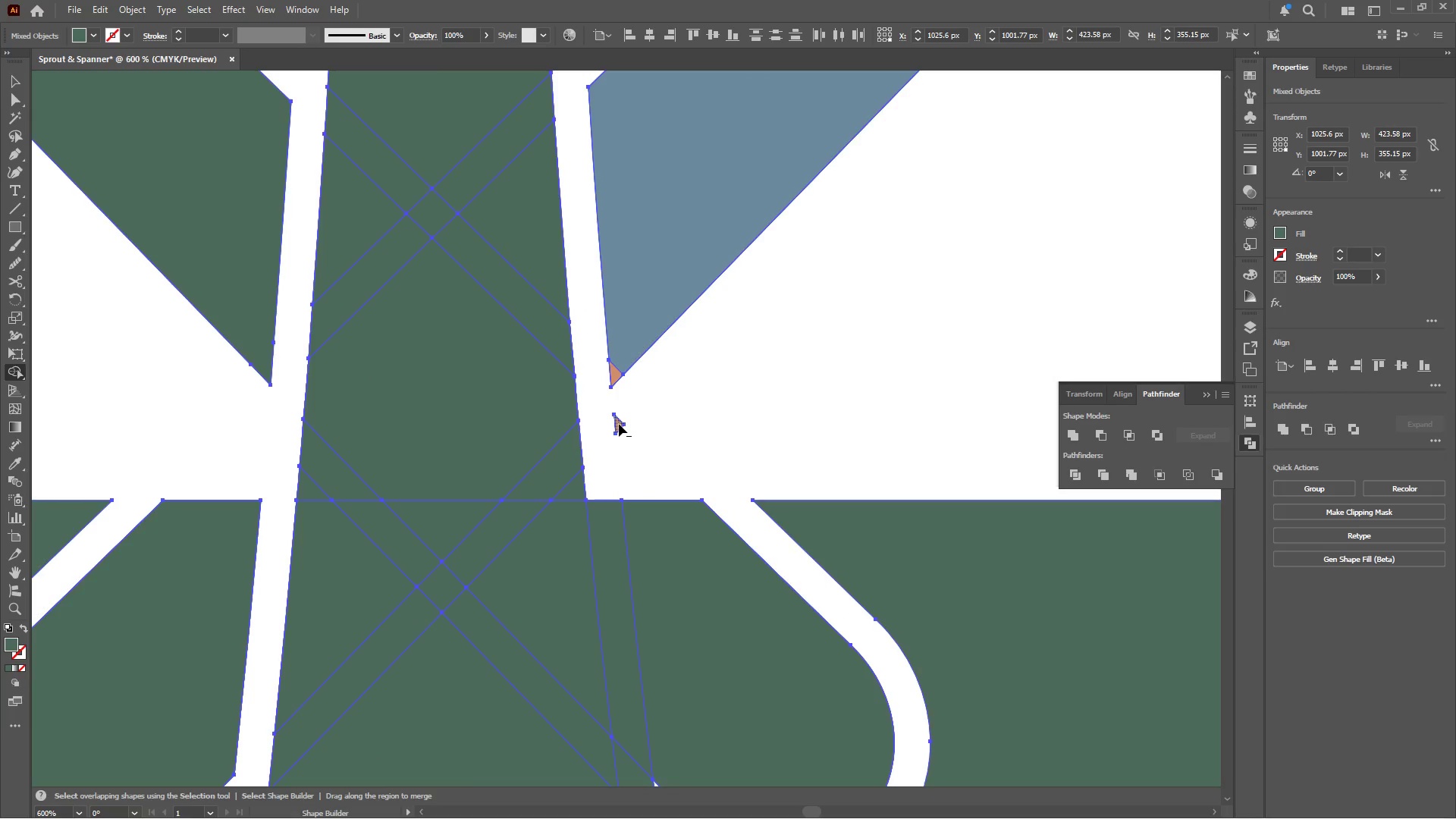 
left_click([618, 423])
 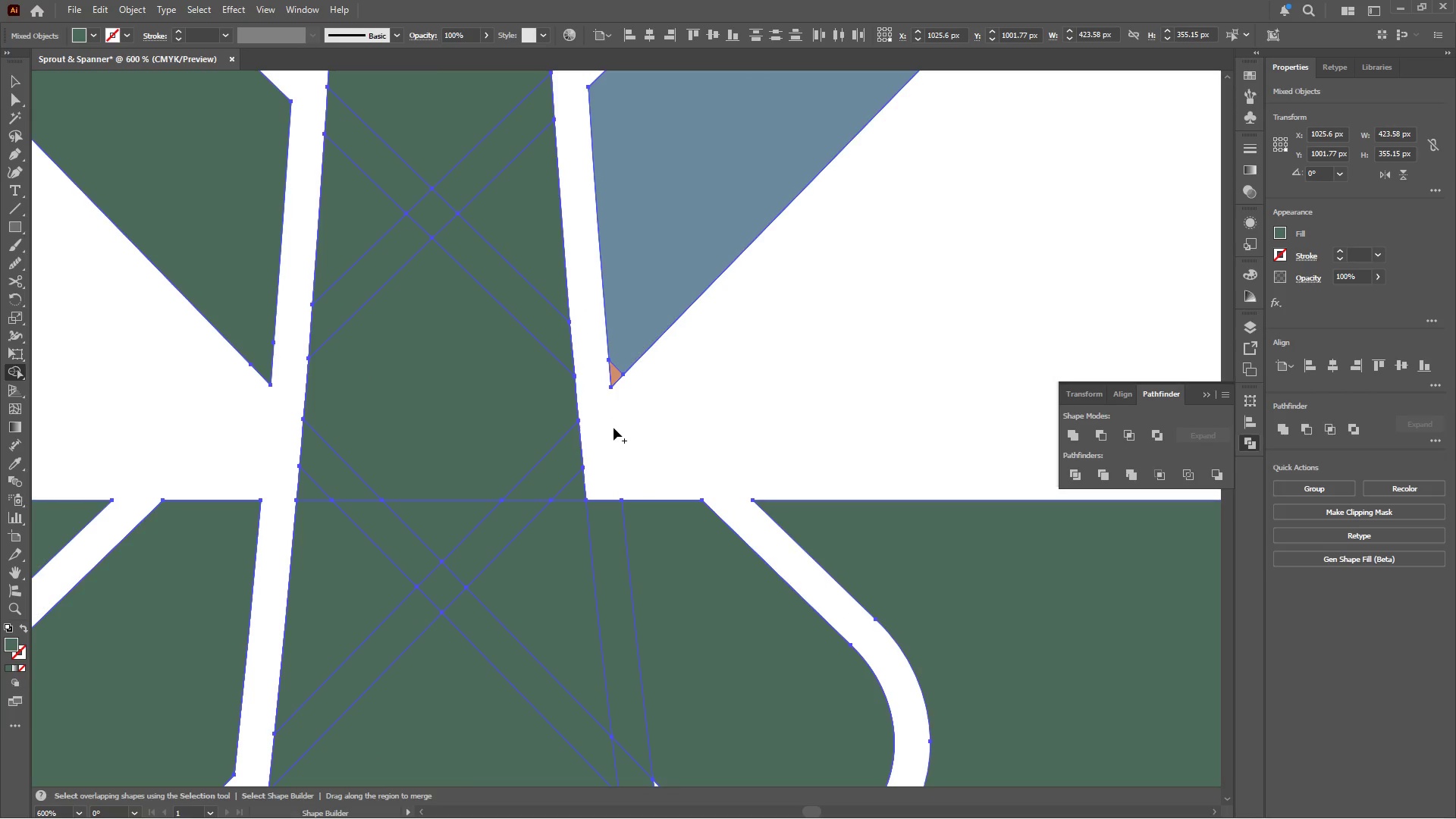 
hold_key(key=AltLeft, duration=0.47)
 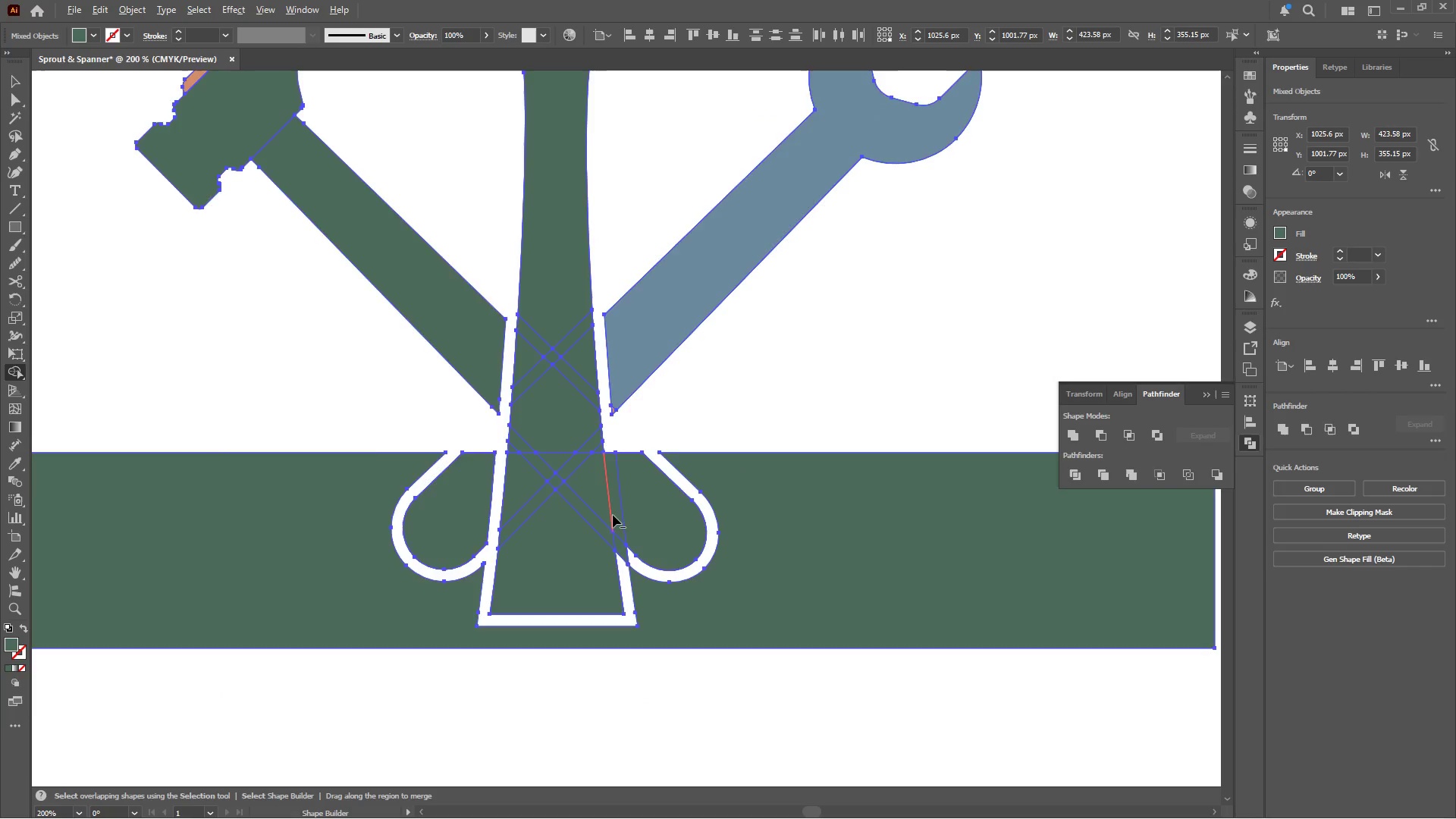 
hold_key(key=AltLeft, duration=0.92)
 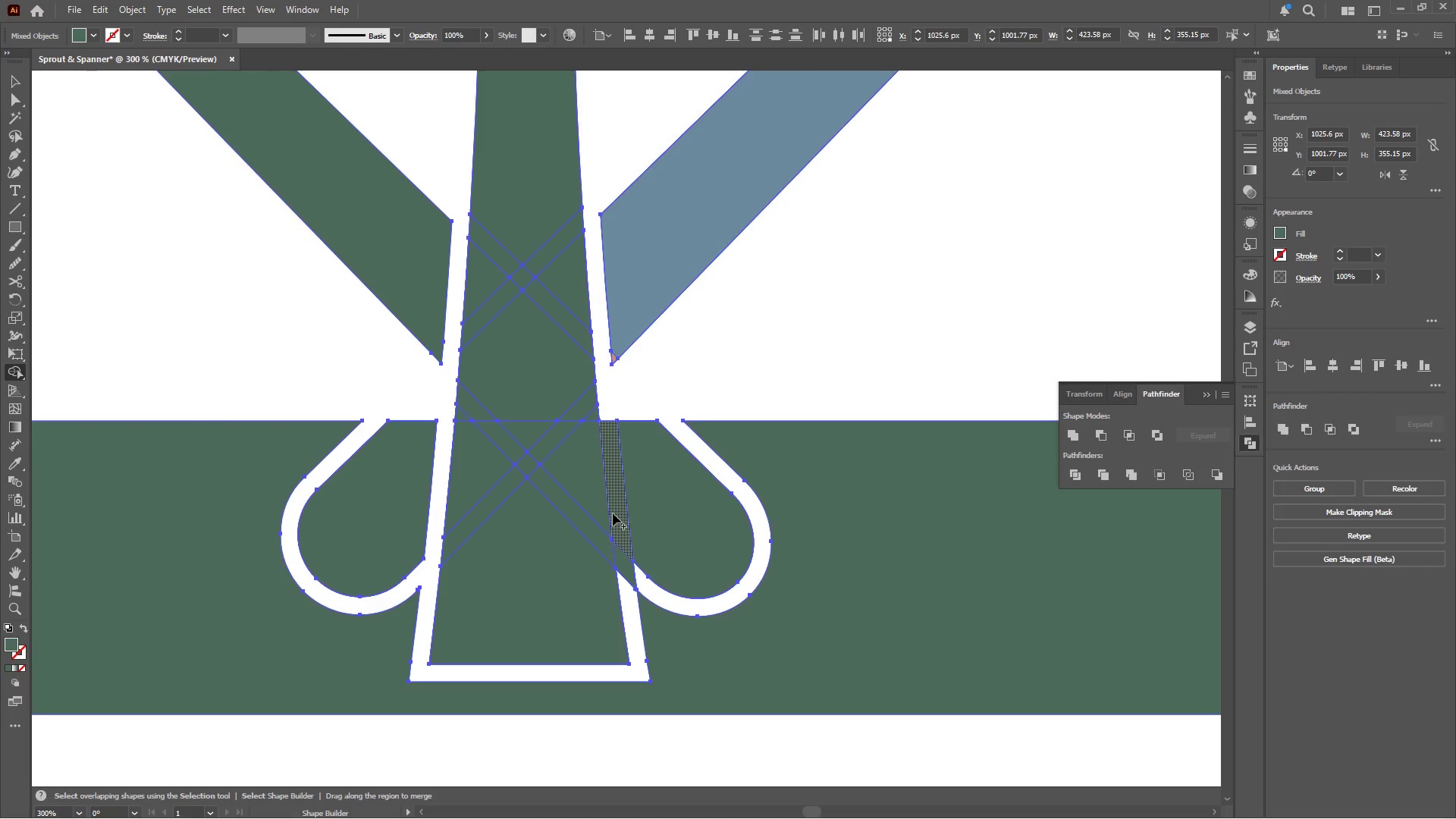 
scroll: coordinate [613, 428], scroll_direction: down, amount: 3.0
 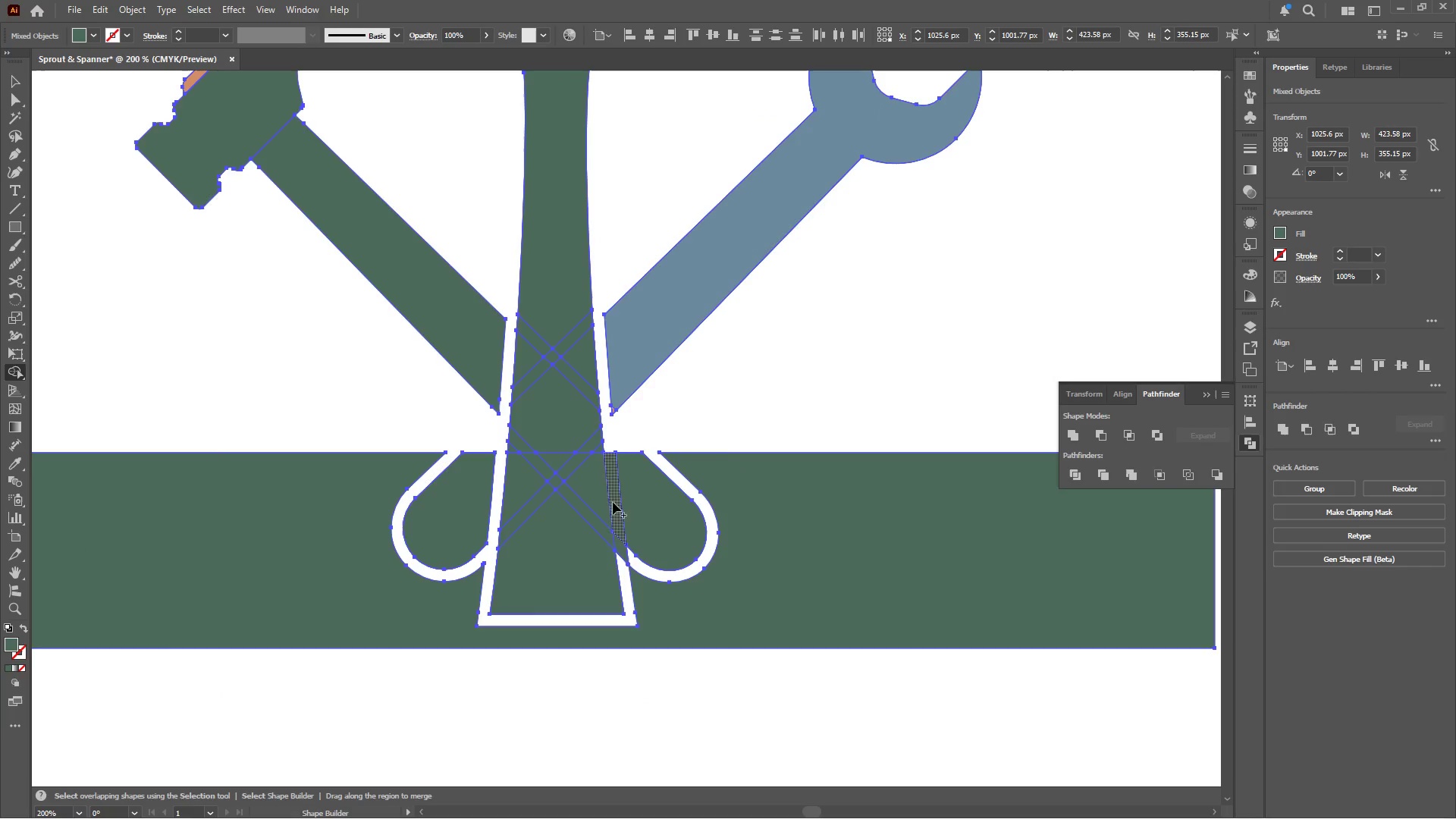 
scroll: coordinate [613, 515], scroll_direction: up, amount: 1.0
 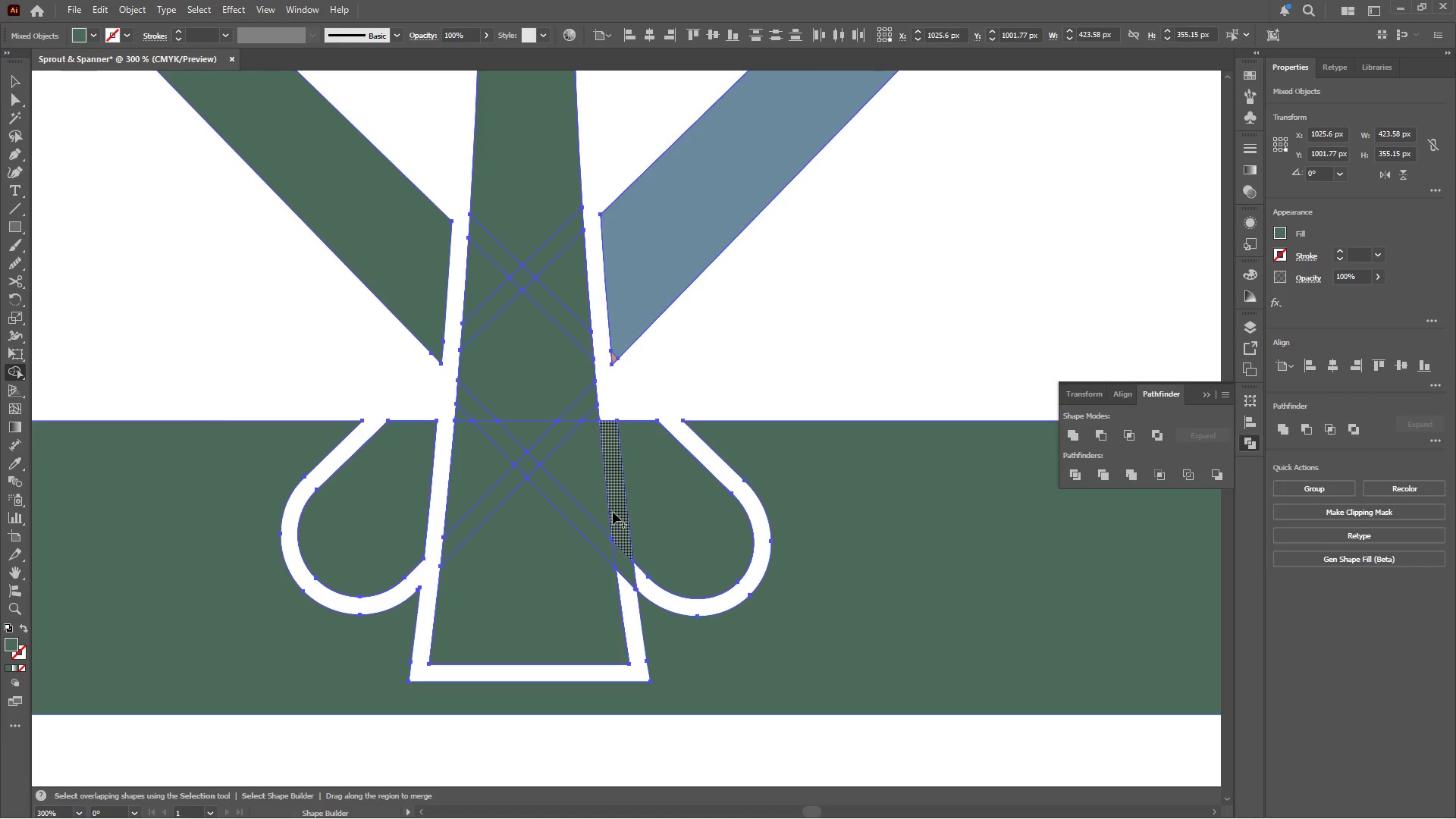 
hold_key(key=AltLeft, duration=2.66)
left_click([616, 468])
 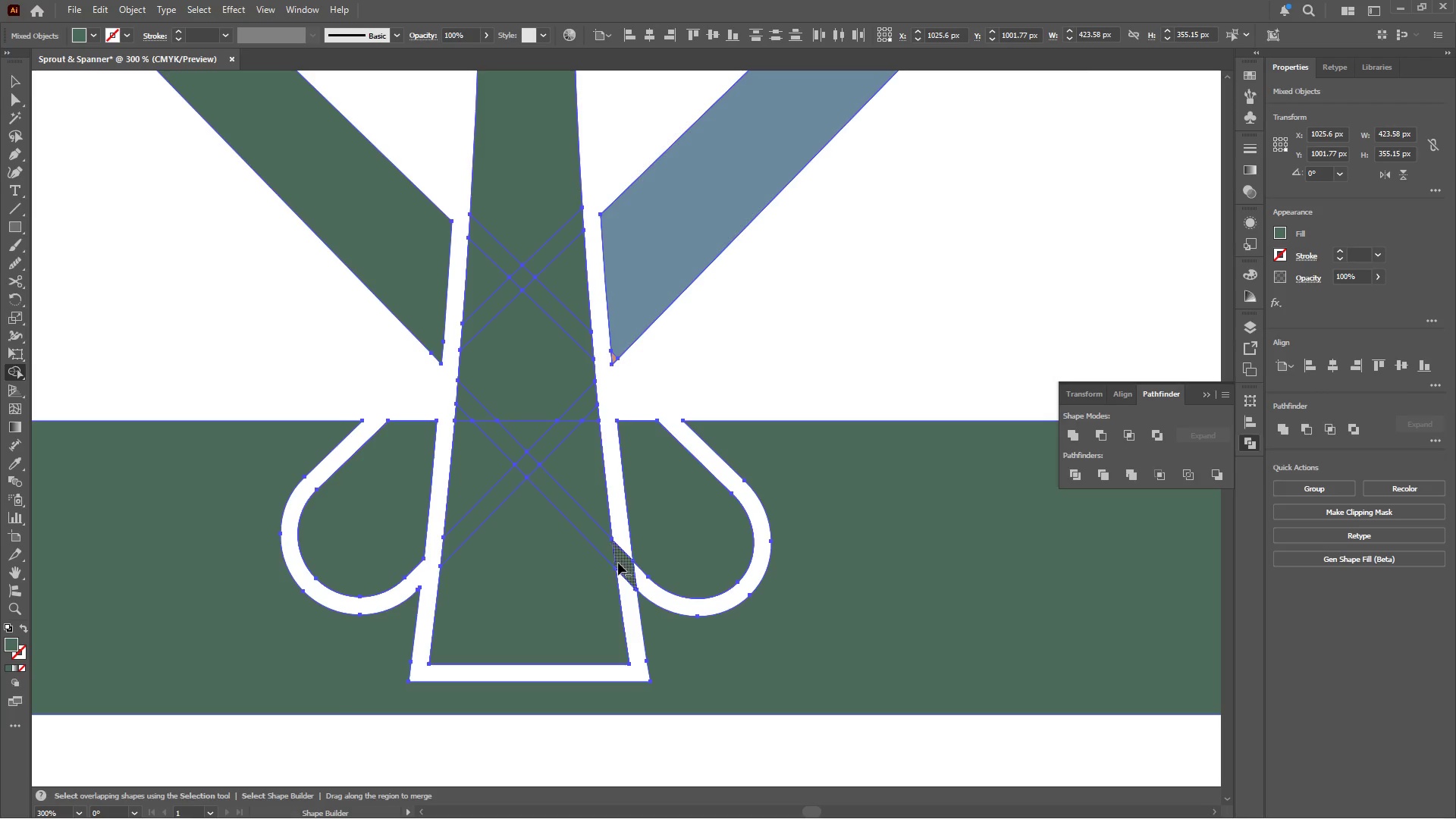 
left_click([621, 563])
 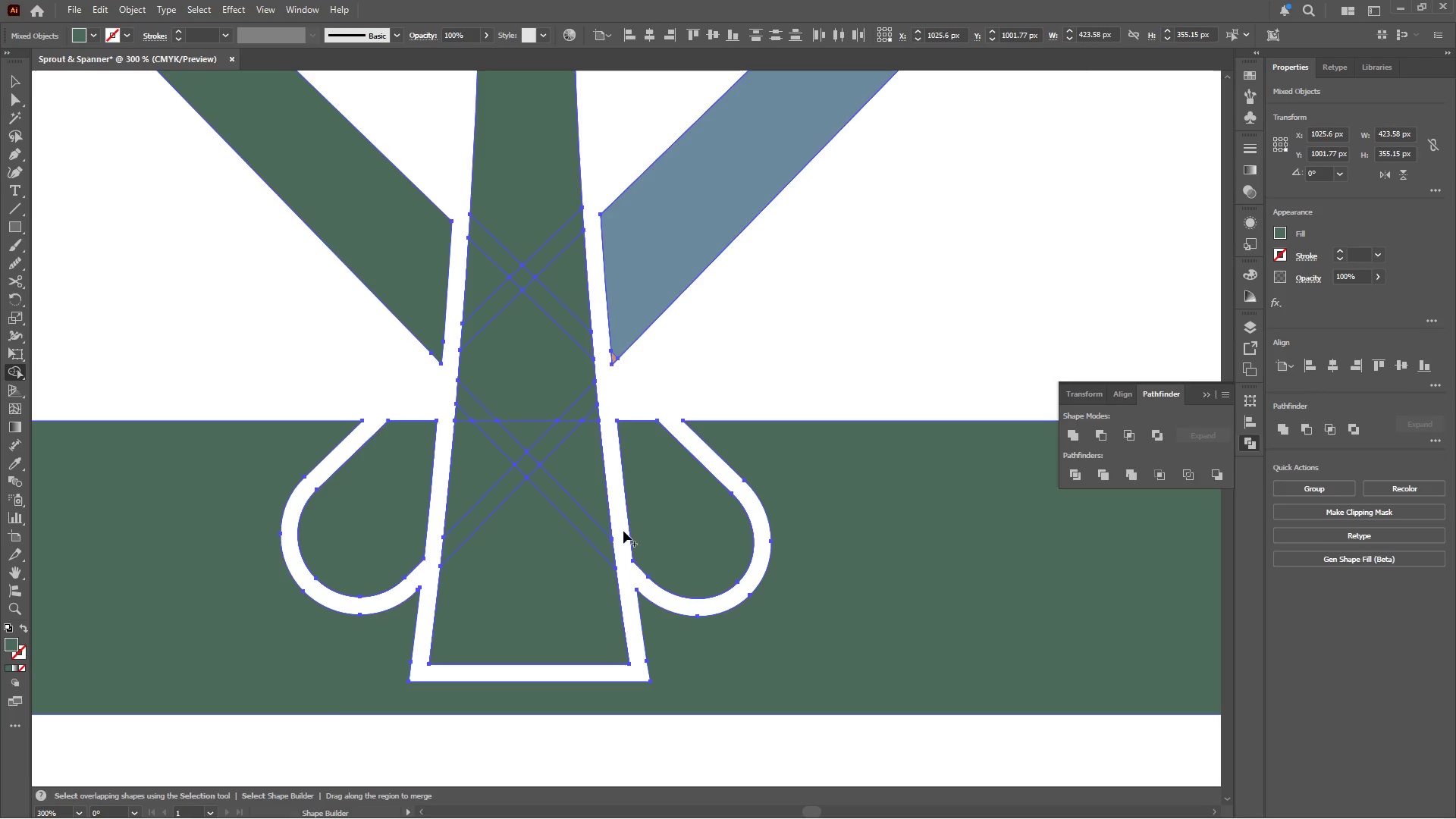 
hold_key(key=AltLeft, duration=0.56)
scroll: coordinate [600, 406], scroll_direction: down, amount: 1.0
 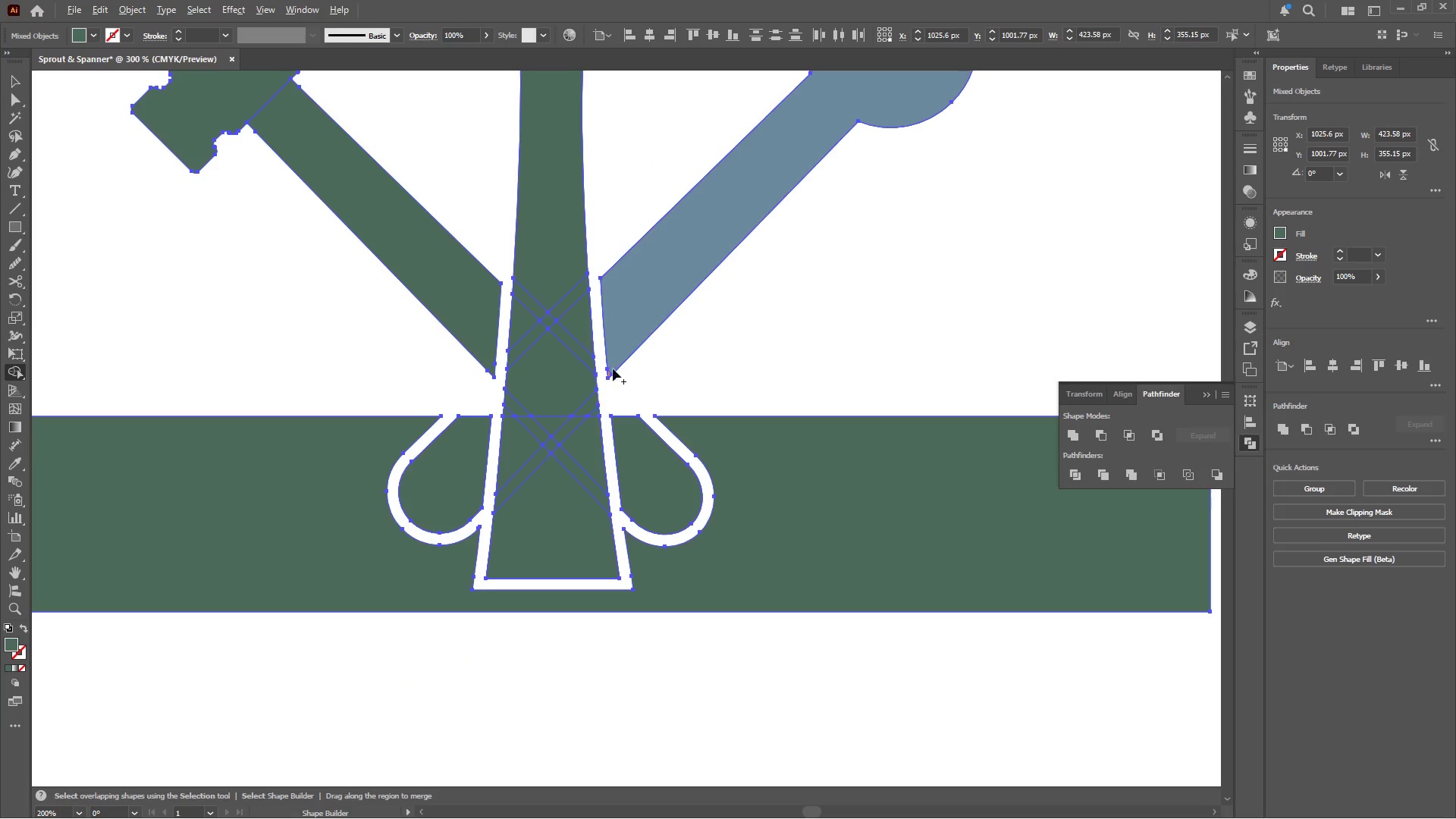 
hold_key(key=AltLeft, duration=0.39)
 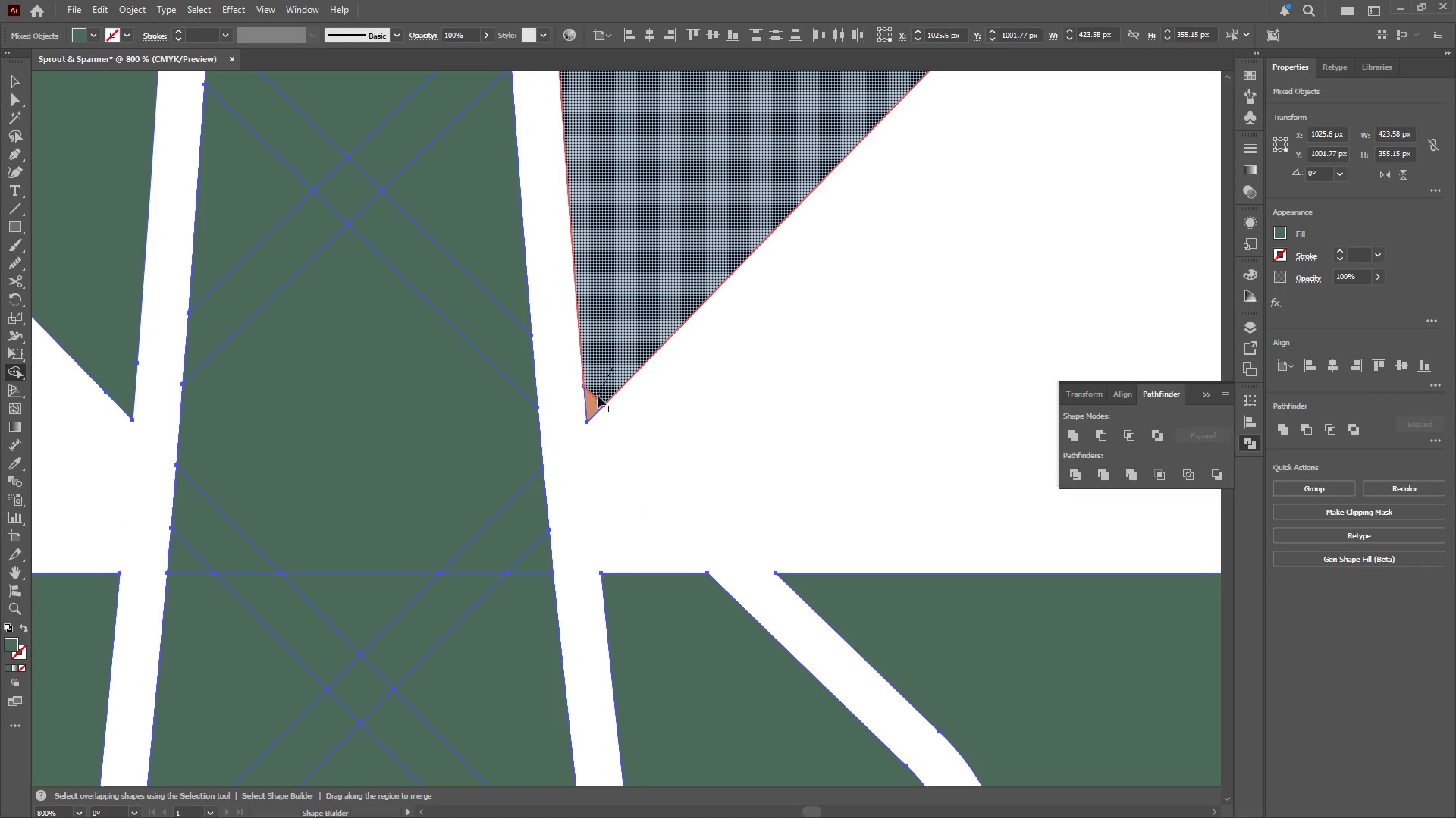 
left_click_drag(start_coordinate=[613, 366], to_coordinate=[594, 406])
 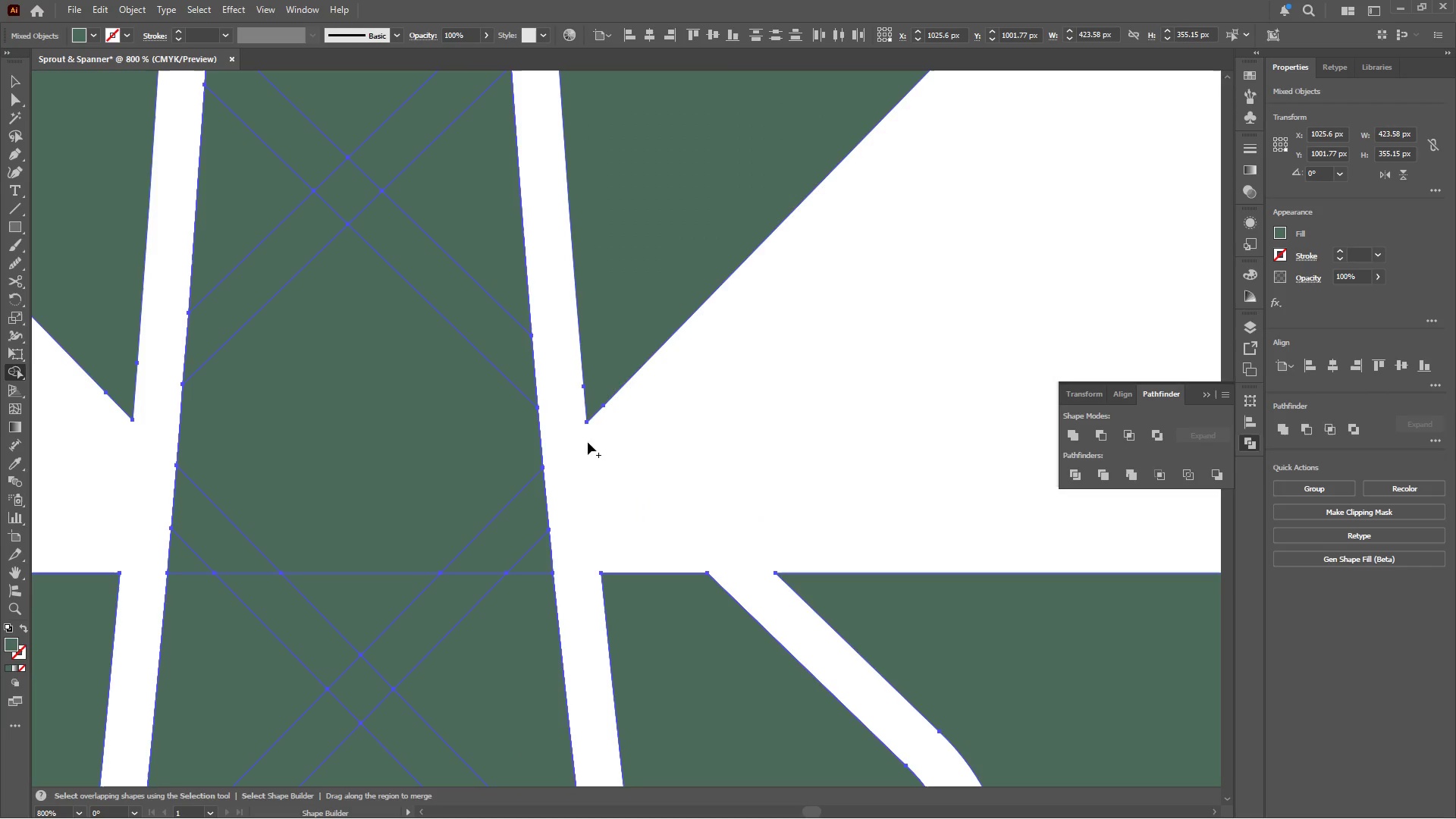 
scroll: coordinate [615, 363], scroll_direction: up, amount: 4.0
 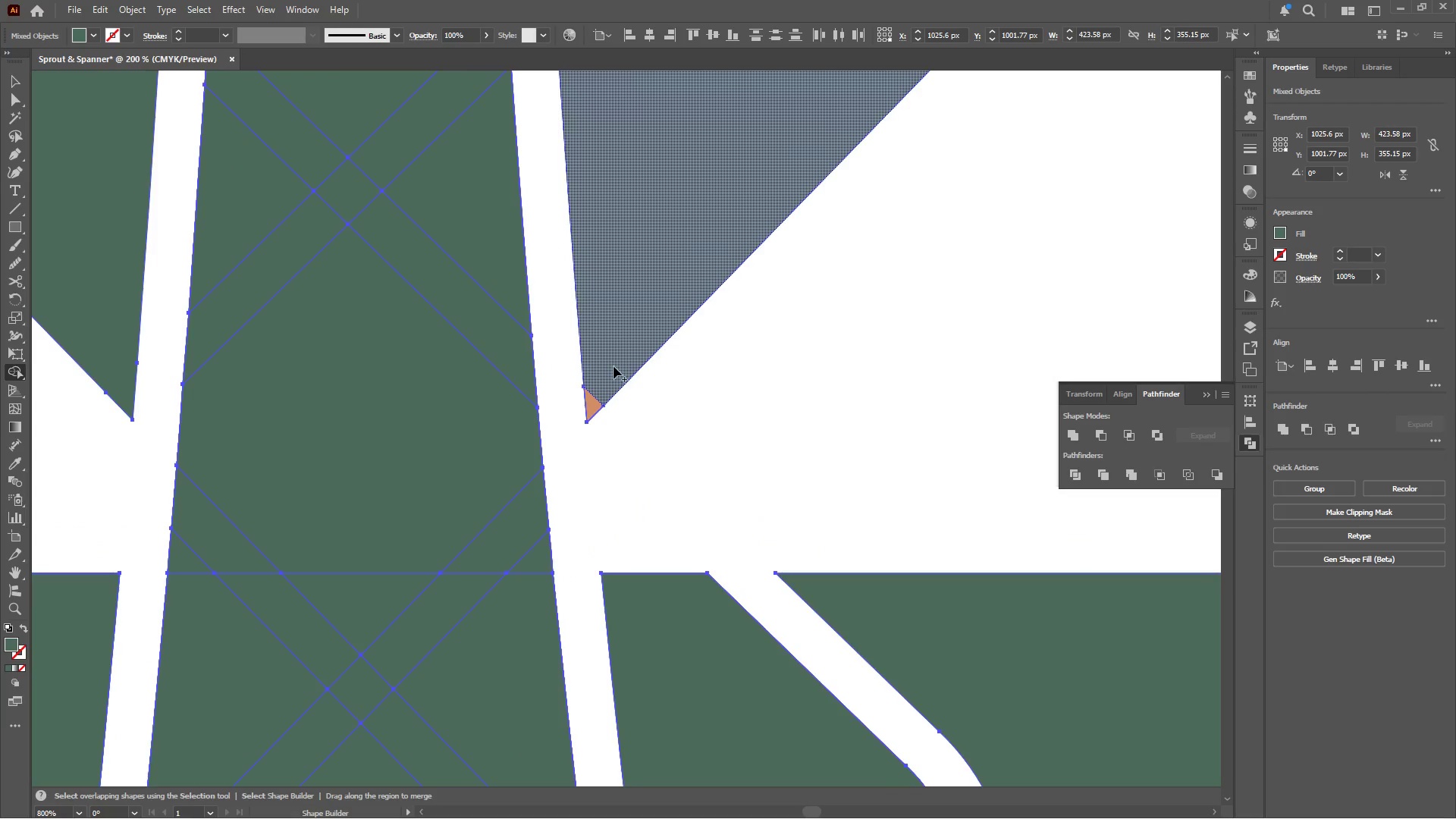 
hold_key(key=AltLeft, duration=0.88)
scroll: coordinate [588, 453], scroll_direction: down, amount: 5.0
 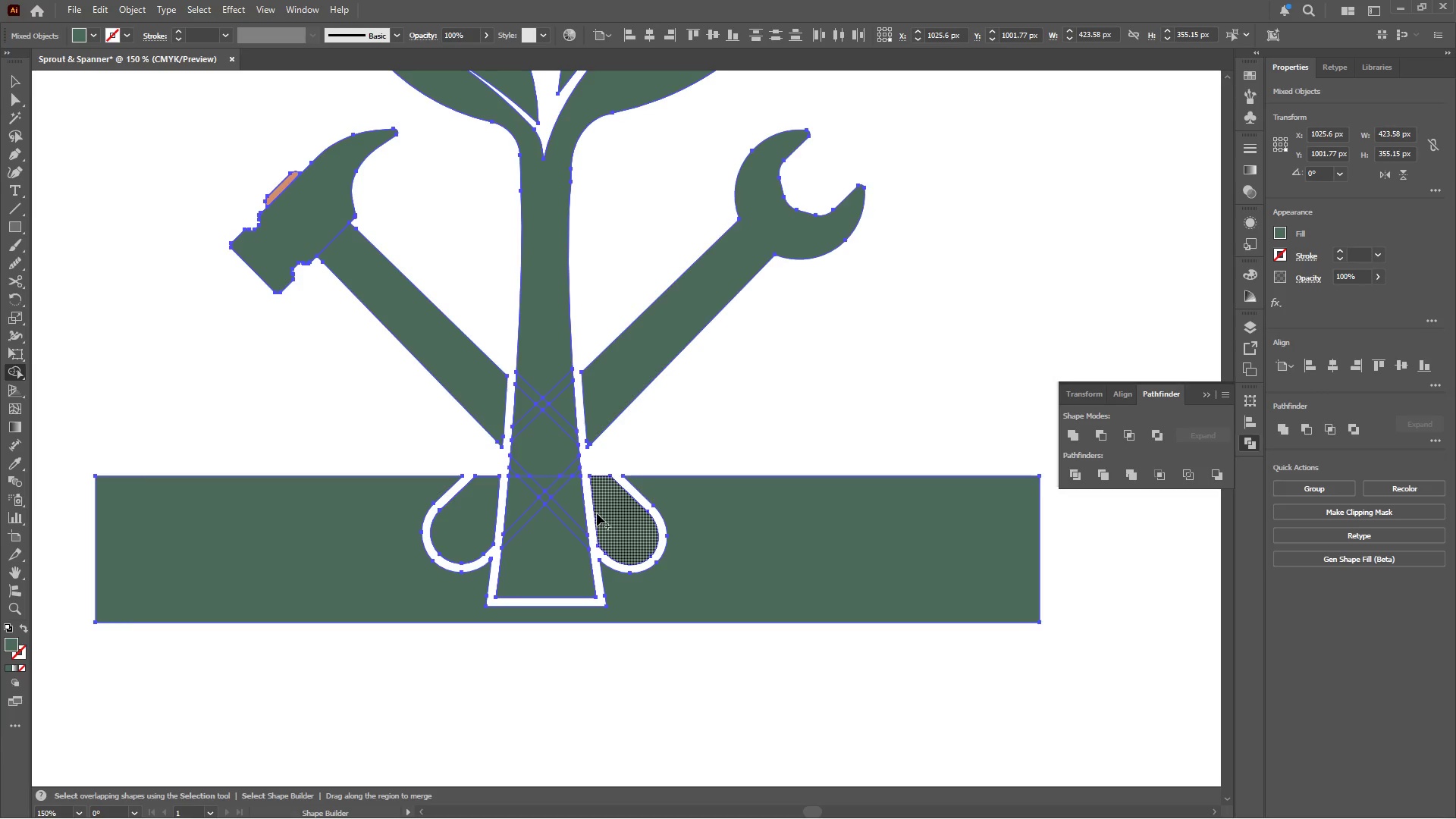 
scroll: coordinate [597, 518], scroll_direction: up, amount: 4.0
 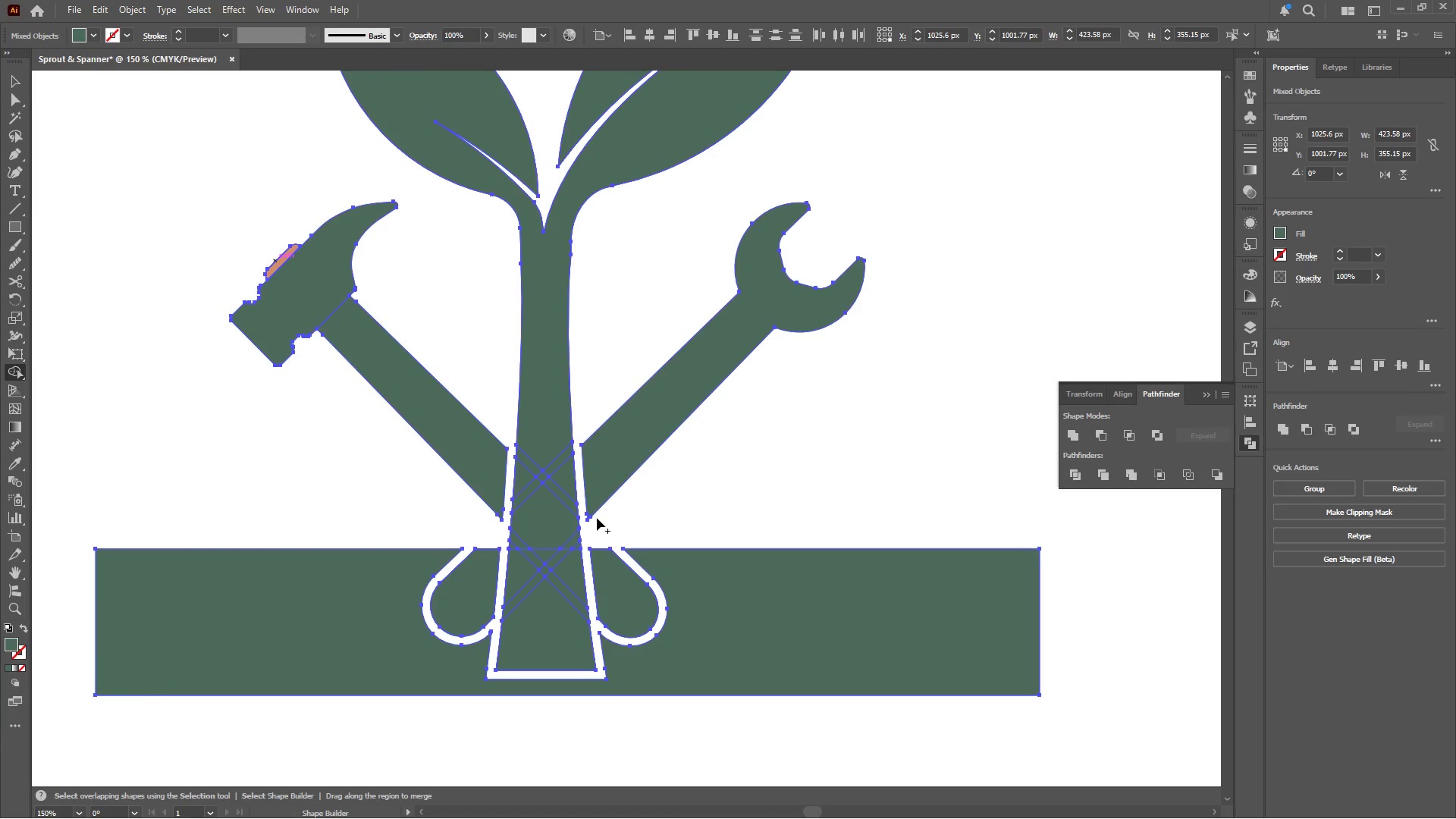 
hold_key(key=AltLeft, duration=0.55)
scroll: coordinate [597, 518], scroll_direction: down, amount: 2.0
 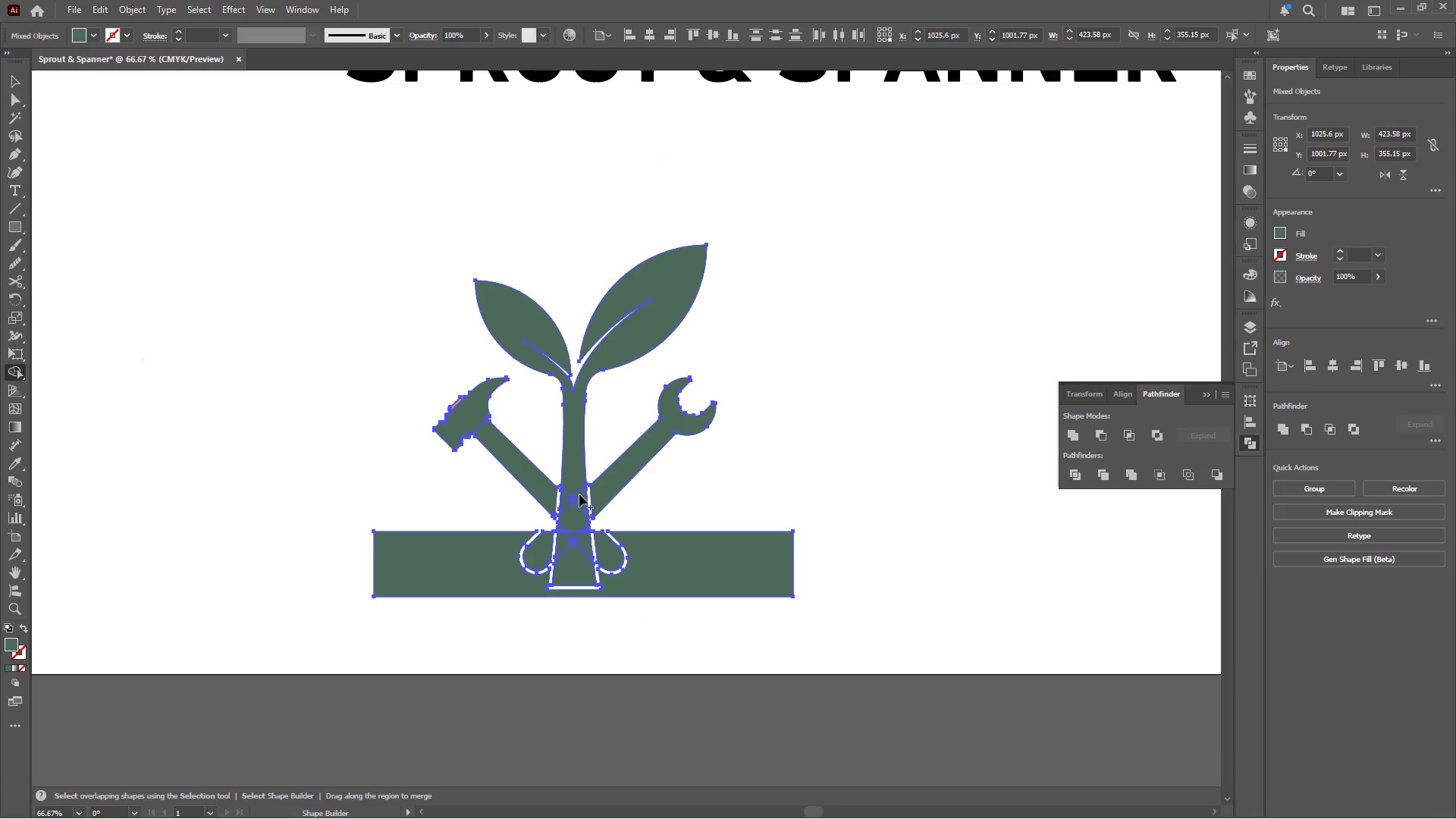 
hold_key(key=AltLeft, duration=0.61)
scroll: coordinate [585, 566], scroll_direction: up, amount: 3.0
 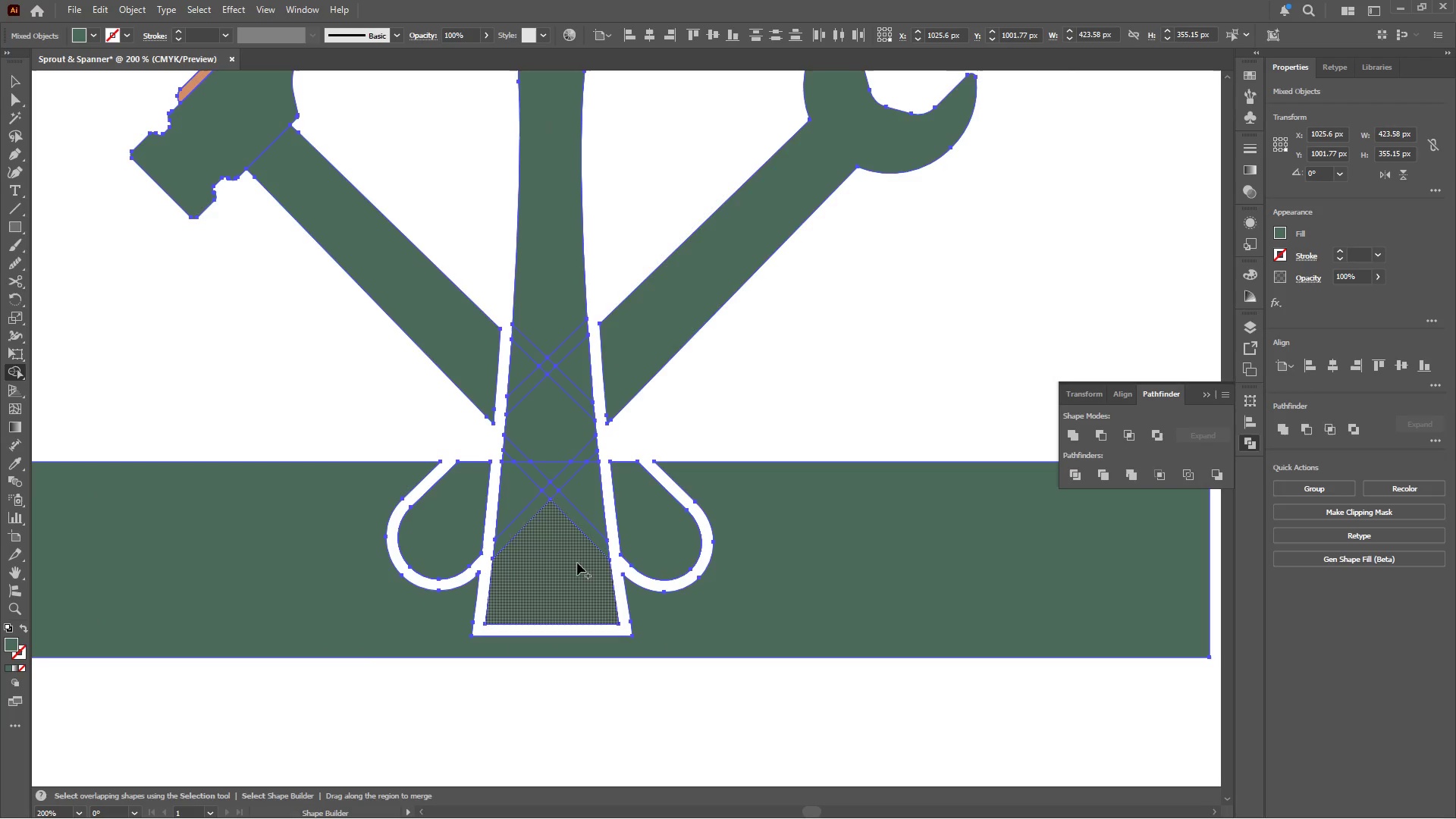 
hold_key(key=AltLeft, duration=0.42)
scroll: coordinate [579, 531], scroll_direction: up, amount: 2.0
 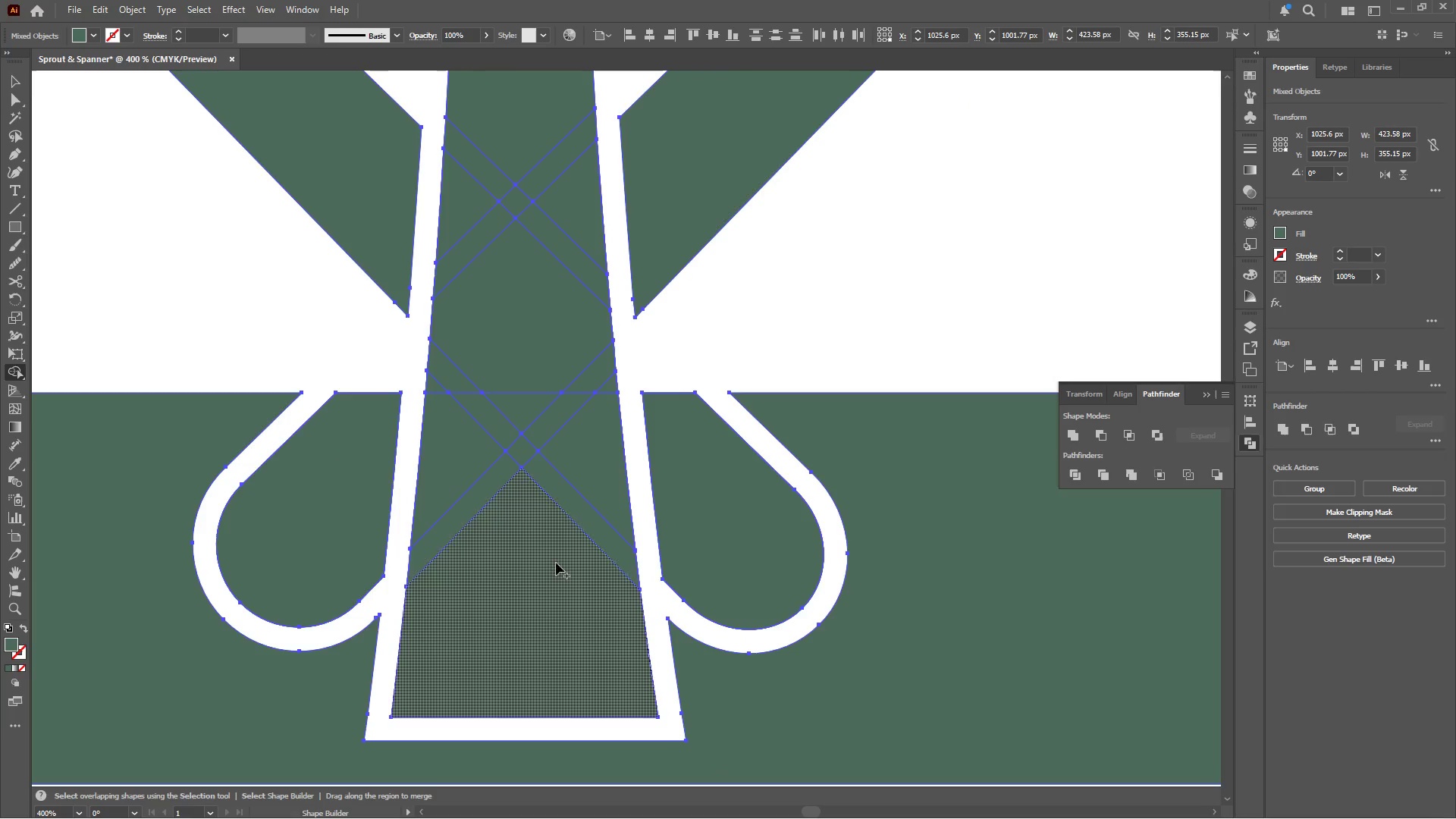 
left_click_drag(start_coordinate=[556, 562], to_coordinate=[550, 350])
 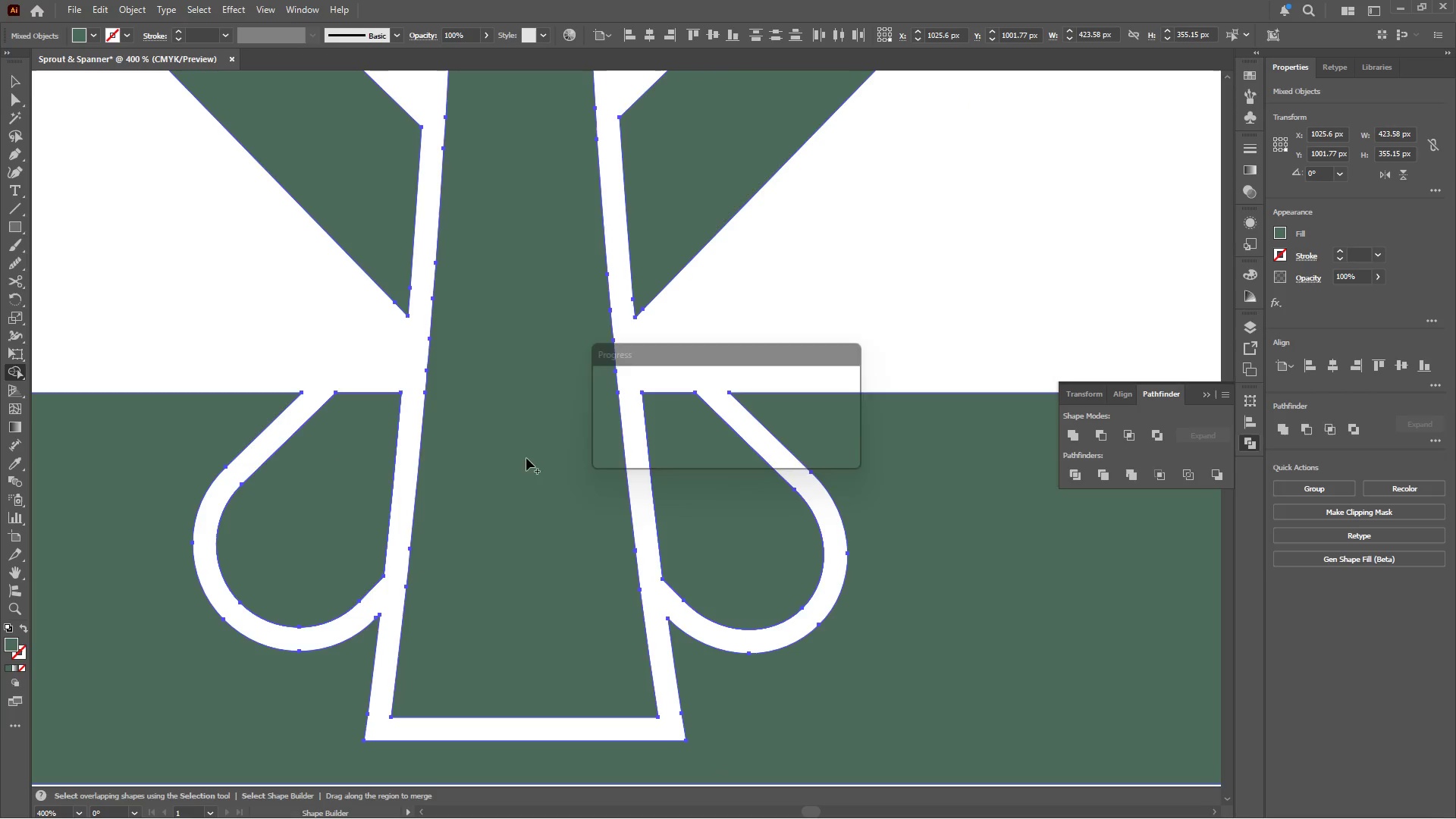 
hold_key(key=AltLeft, duration=0.52)
scroll: coordinate [524, 469], scroll_direction: none, amount: 0.0
 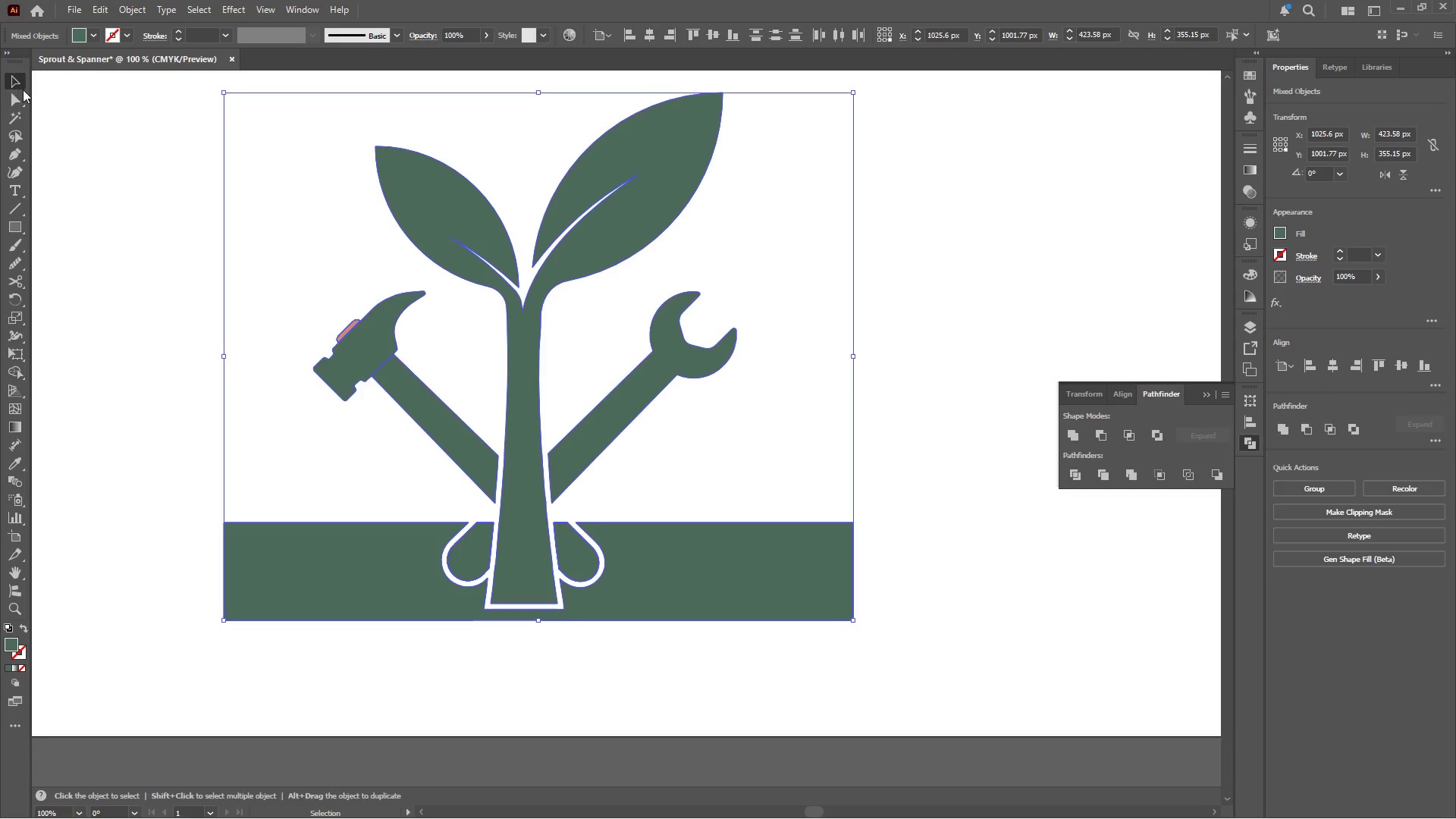 
hold_key(key=AltLeft, duration=0.31)
 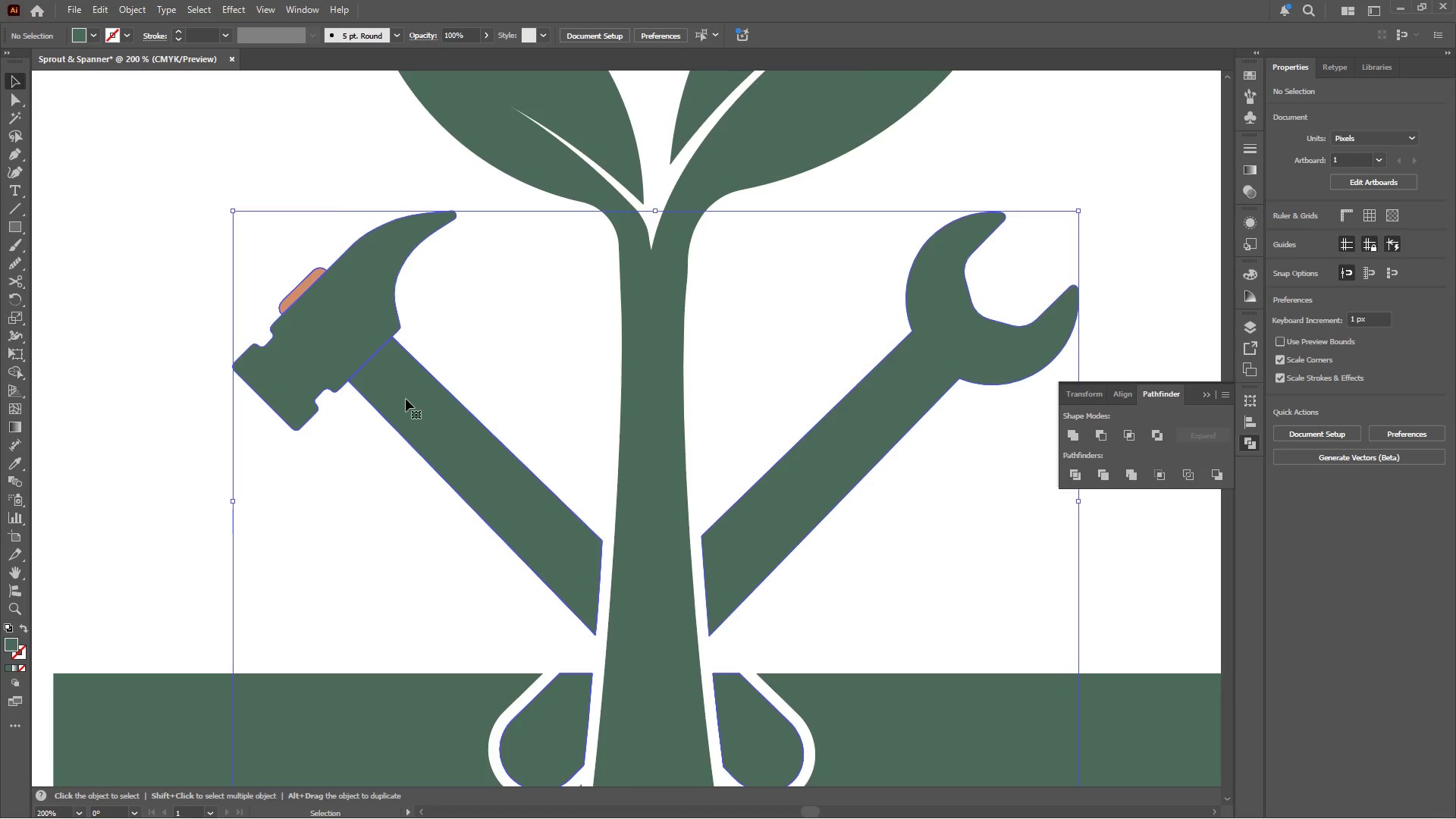 
left_click([403, 395])
 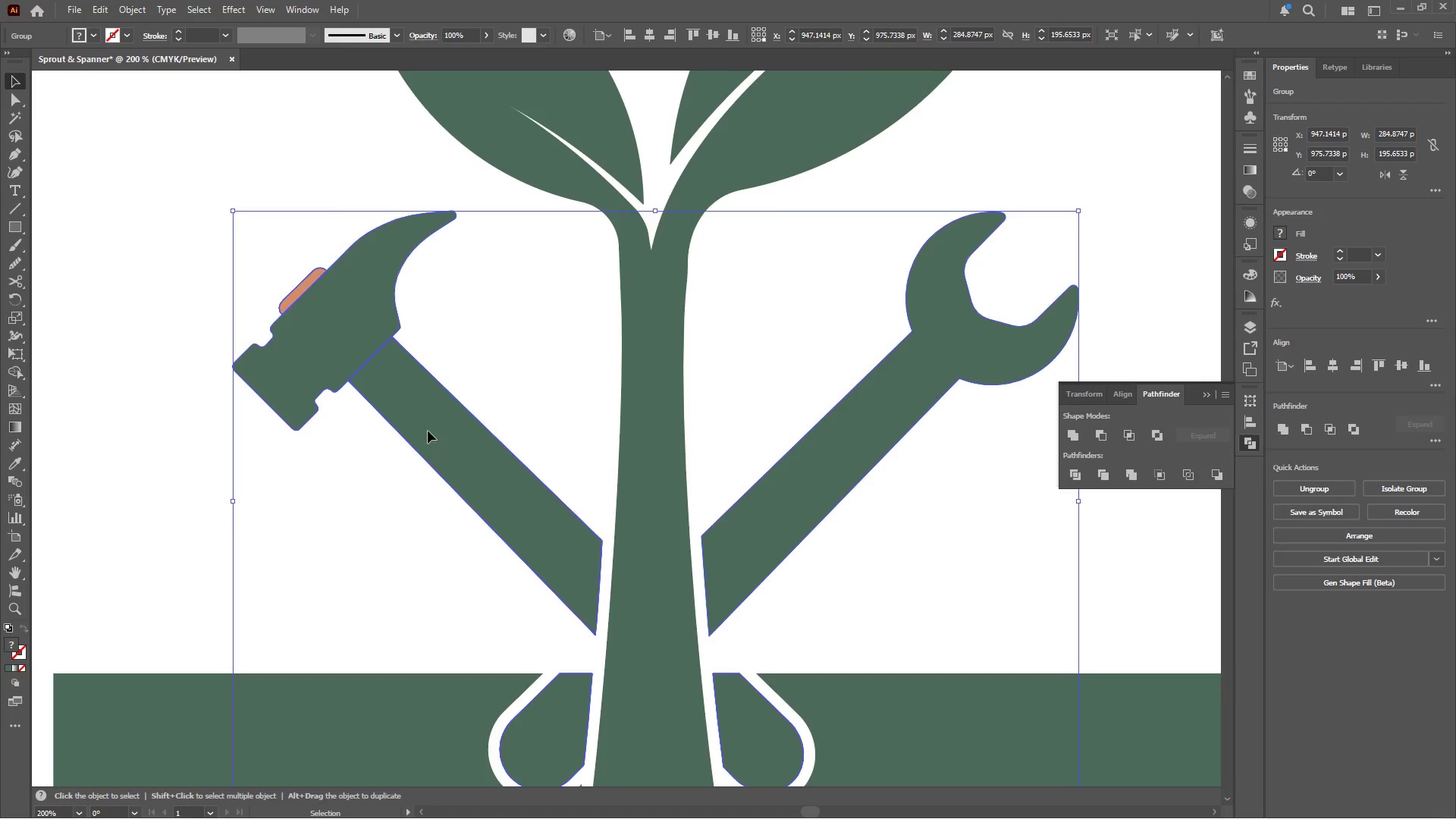 
scroll: coordinate [394, 372], scroll_direction: up, amount: 2.0
 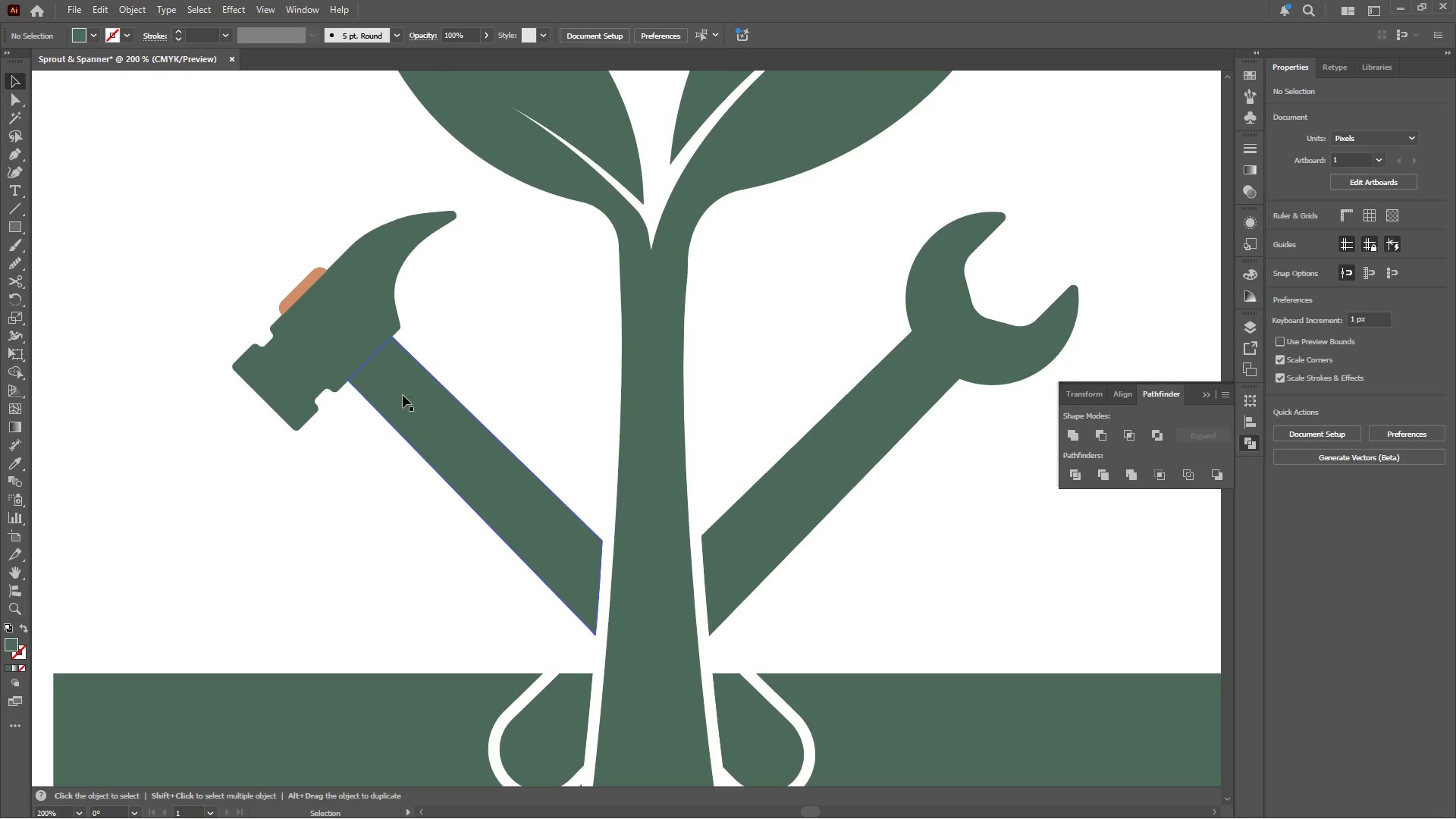 
double_click([428, 431])
 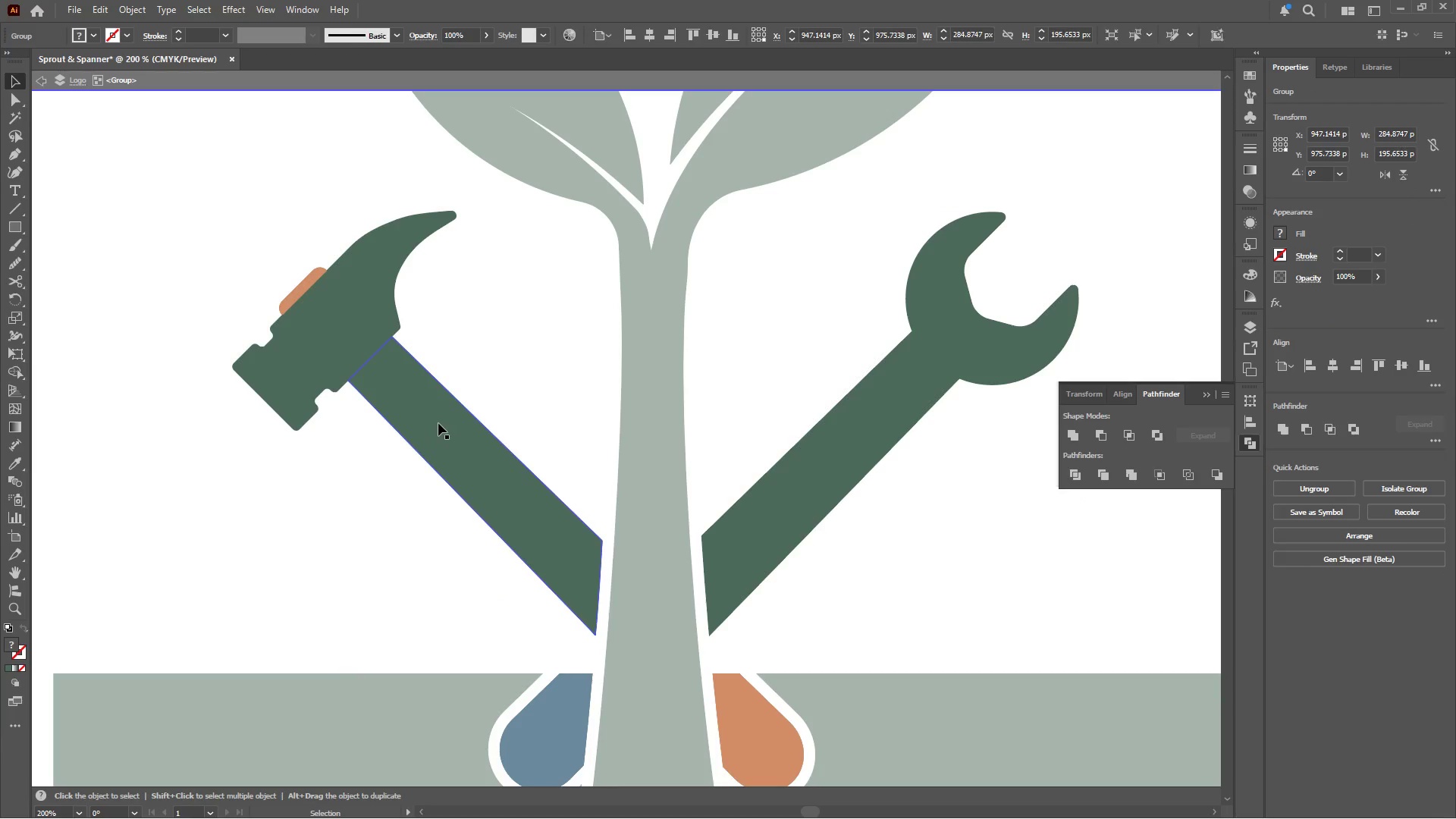 
triple_click([438, 423])
 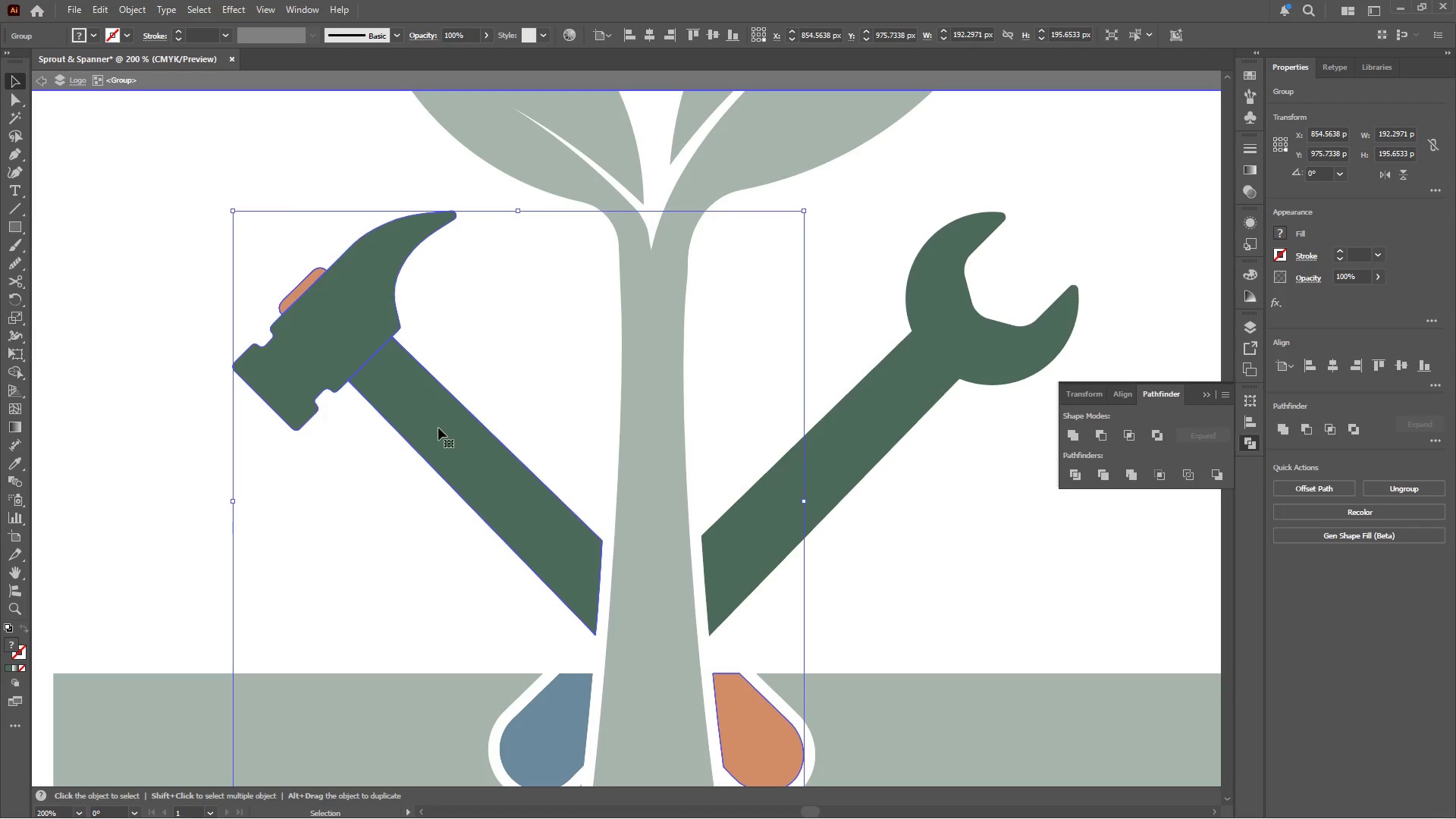 
double_click([438, 428])
 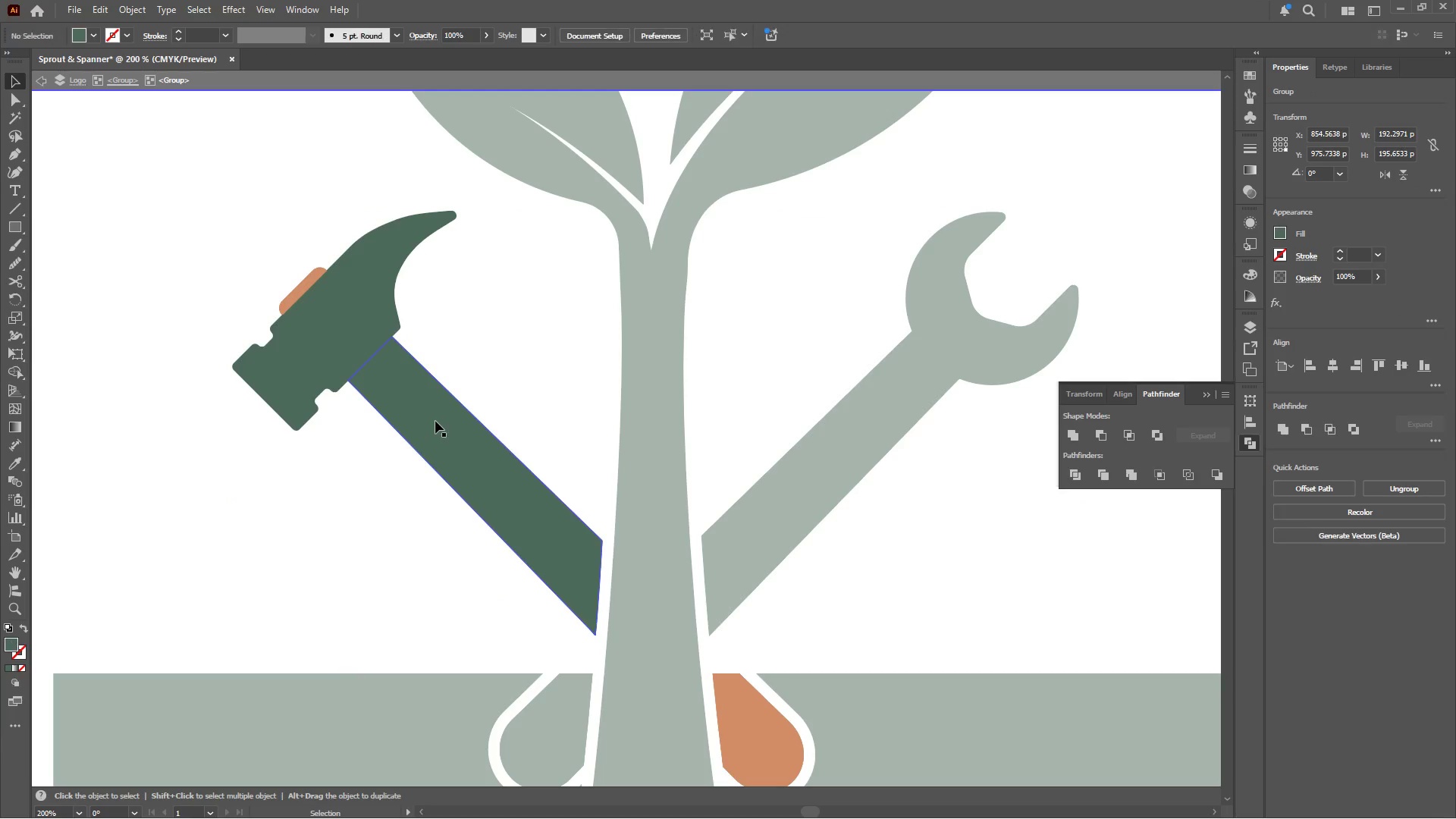 
triple_click([435, 421])
 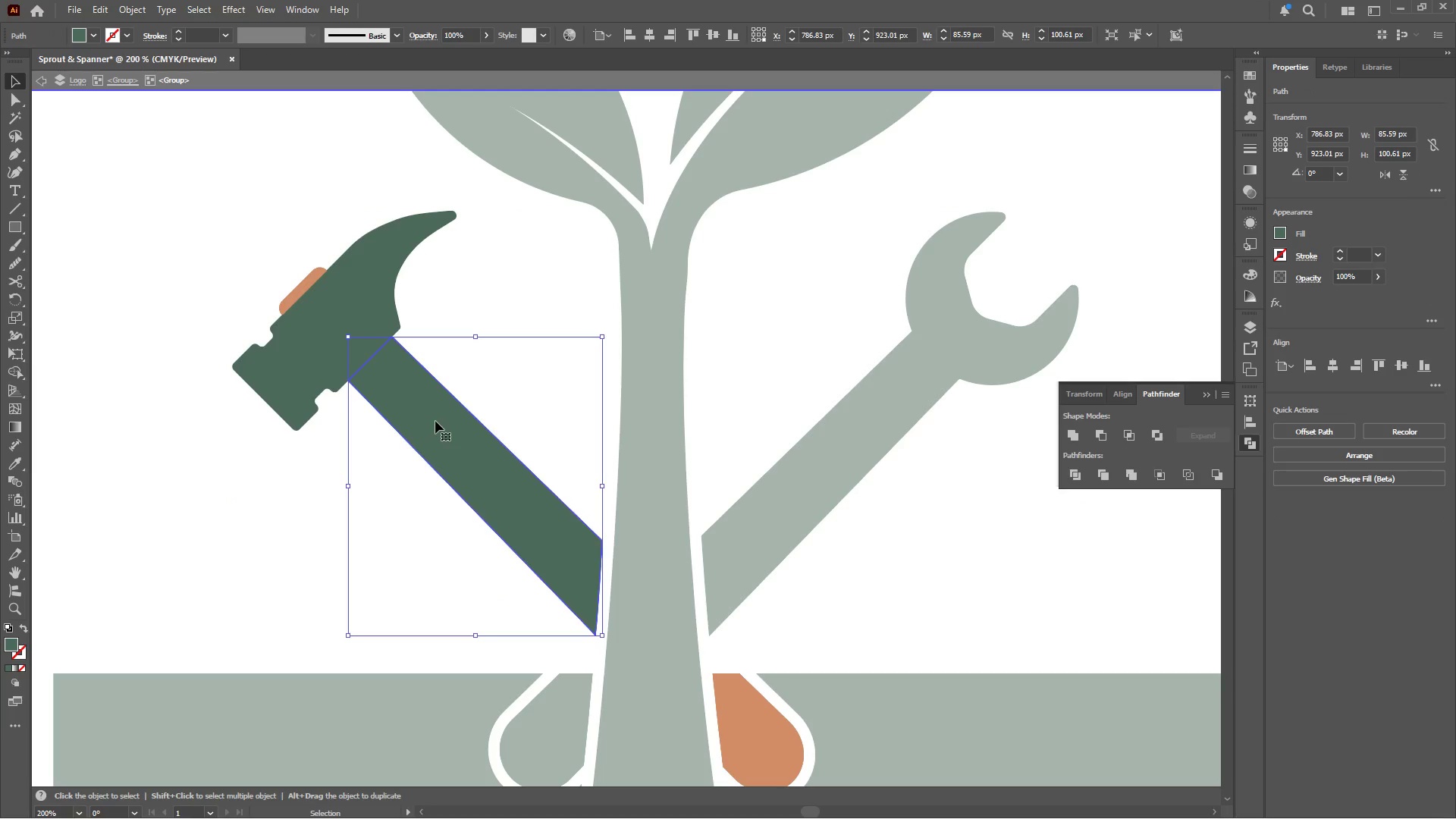 
key(Delete)
 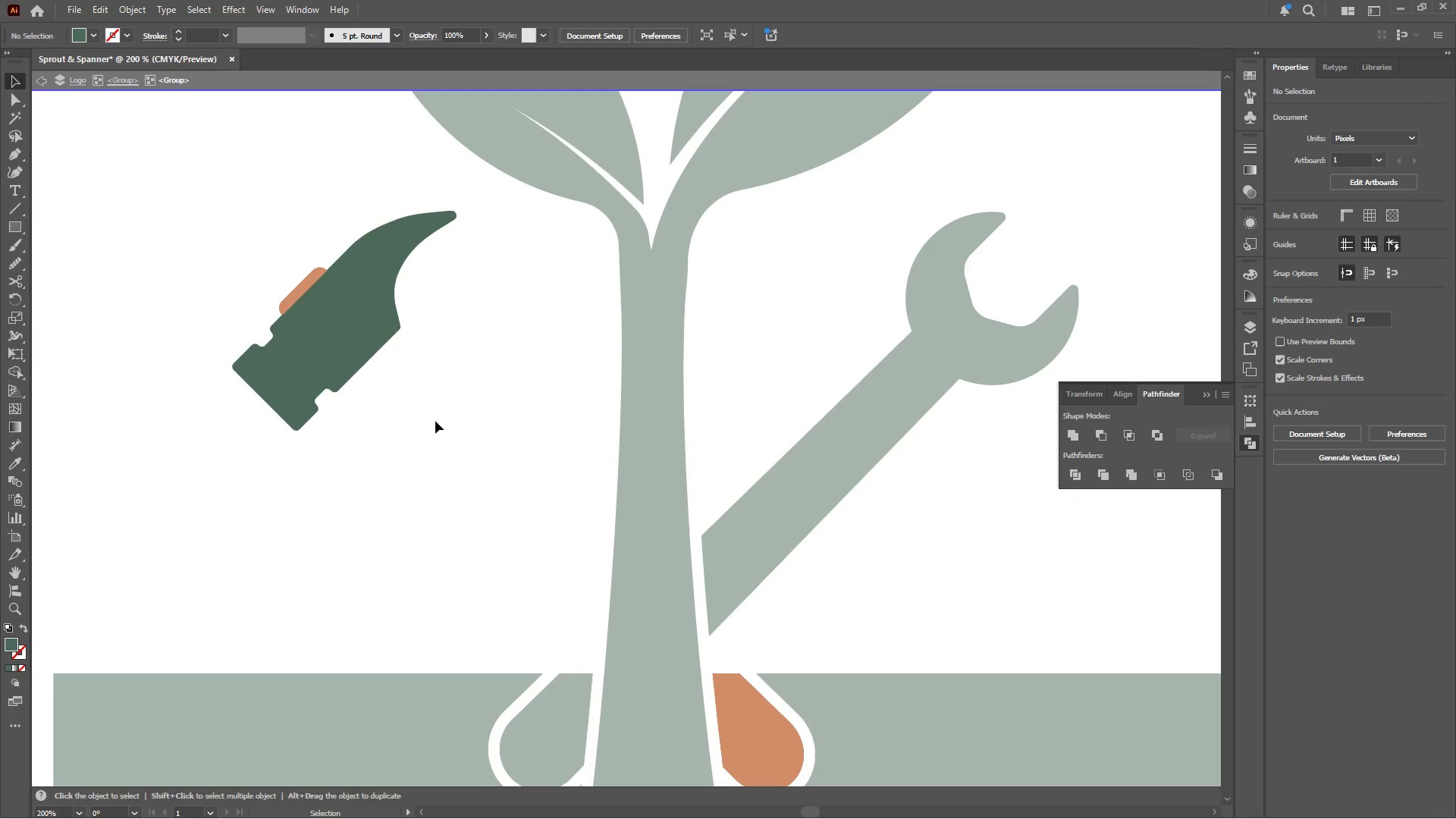 
key(Control+Z)
 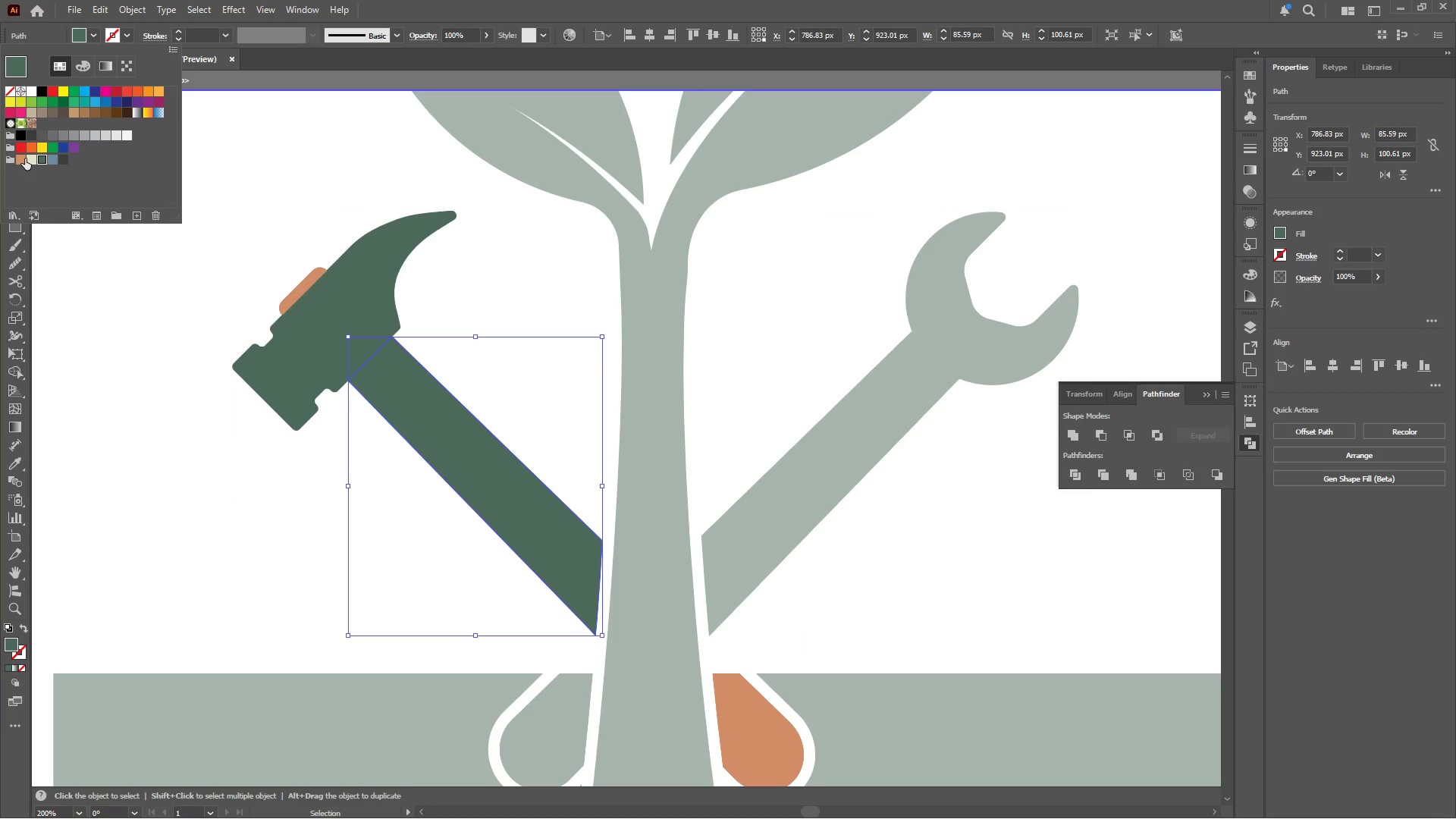 
double_click([267, 172])
 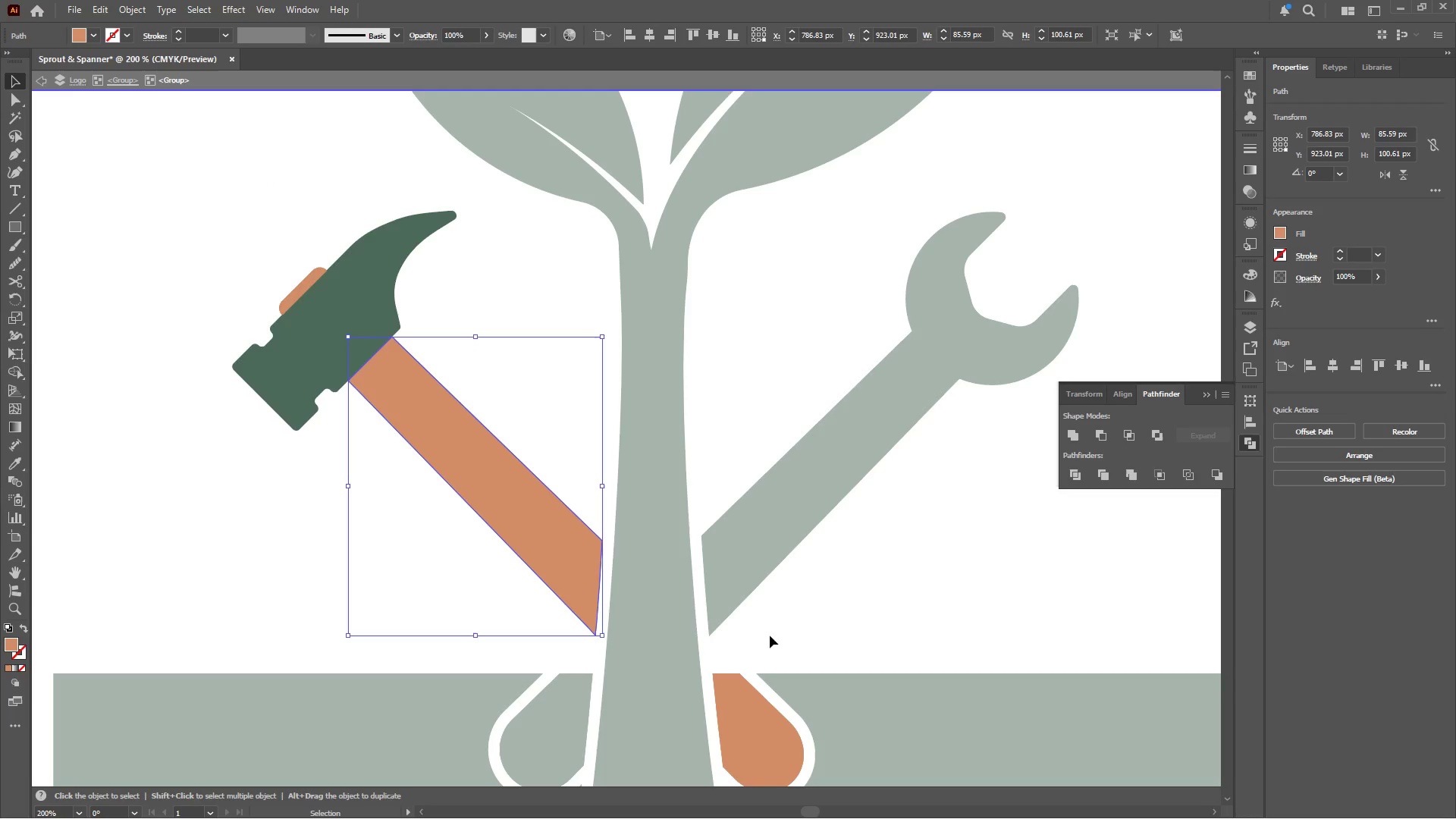 
left_click([820, 641])
 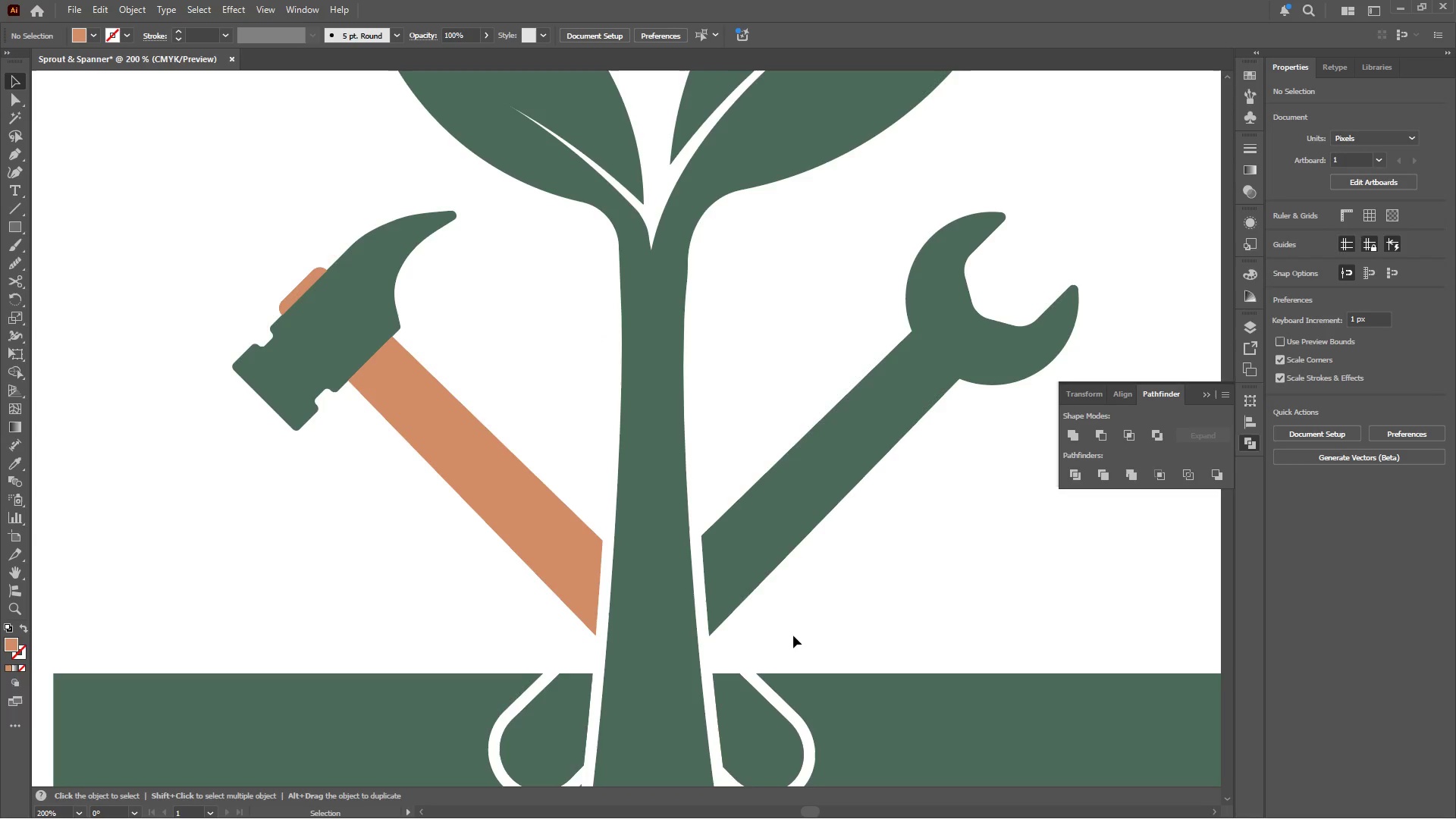 
left_click([749, 660])
 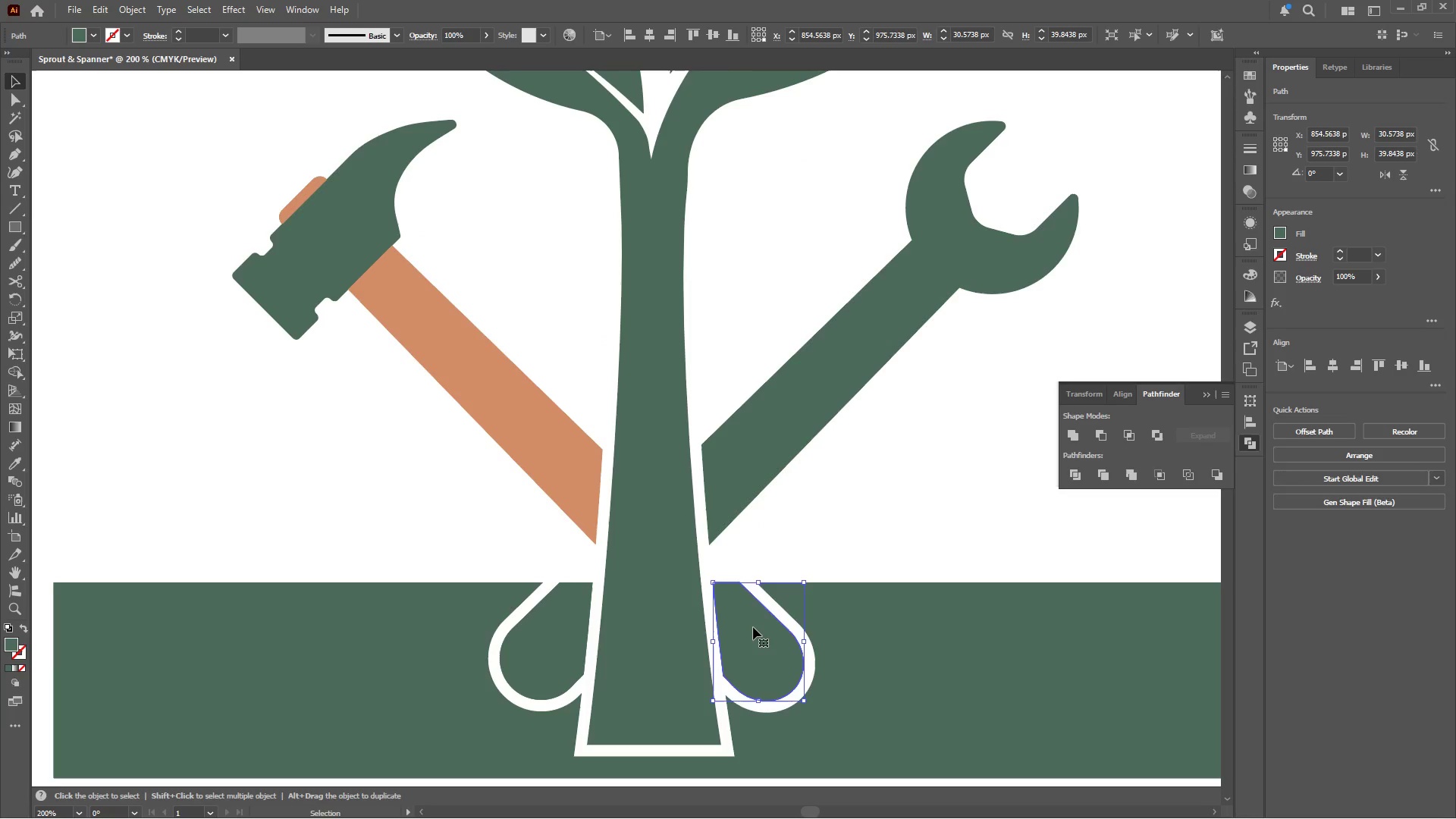 
scroll: coordinate [791, 634], scroll_direction: down, amount: 5.0
 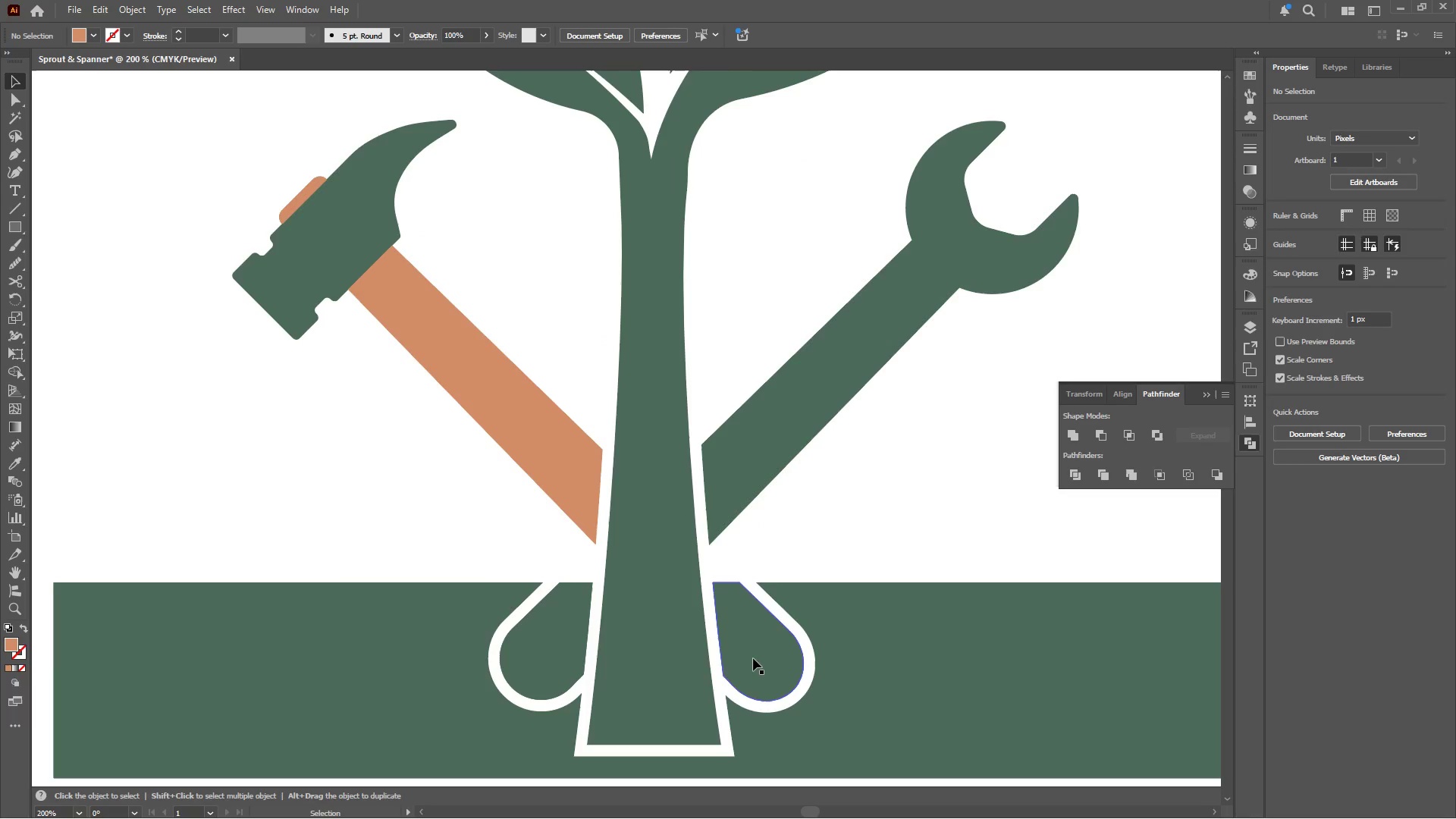 
key(Delete)
 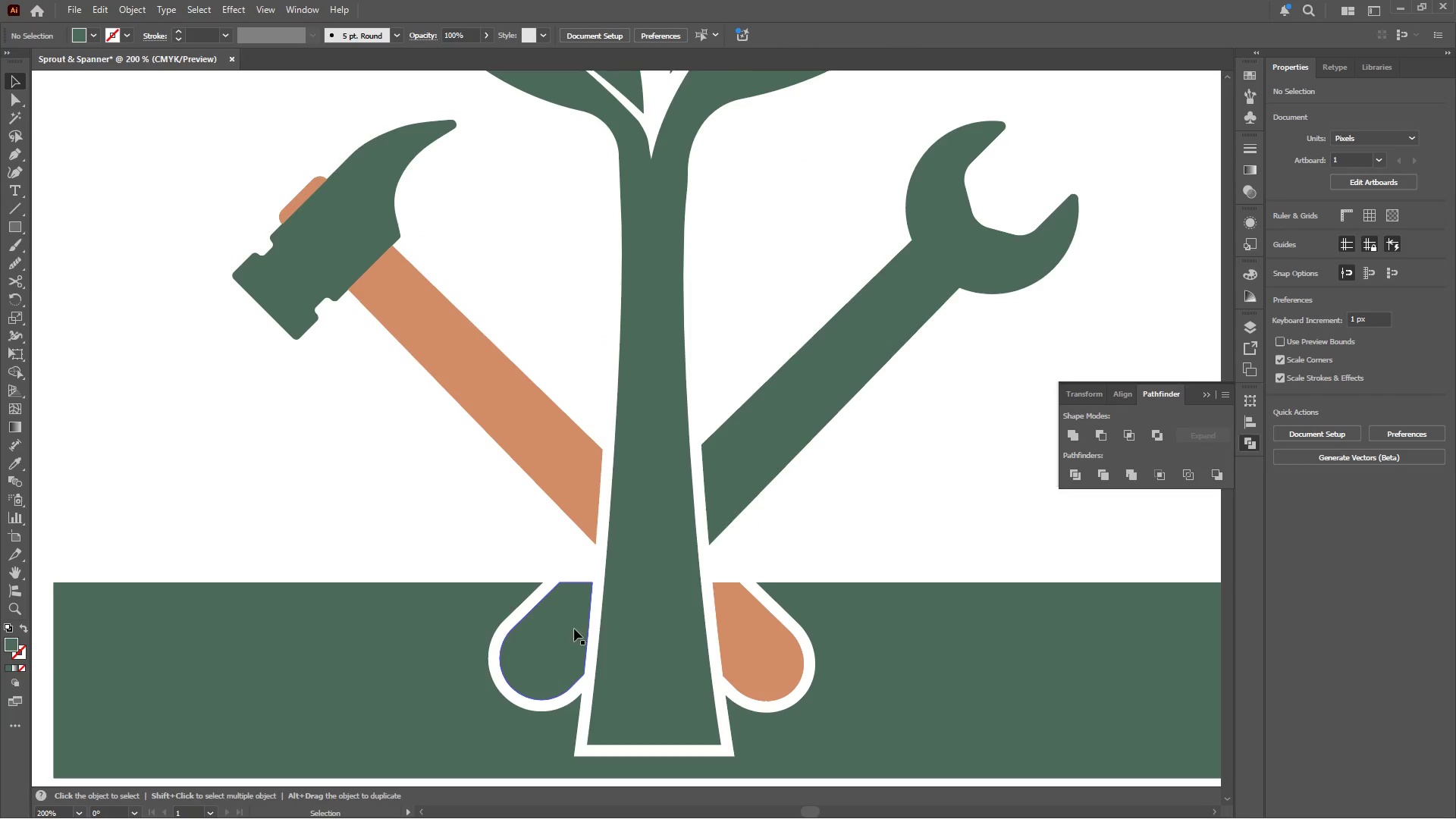 
left_click([545, 630])
 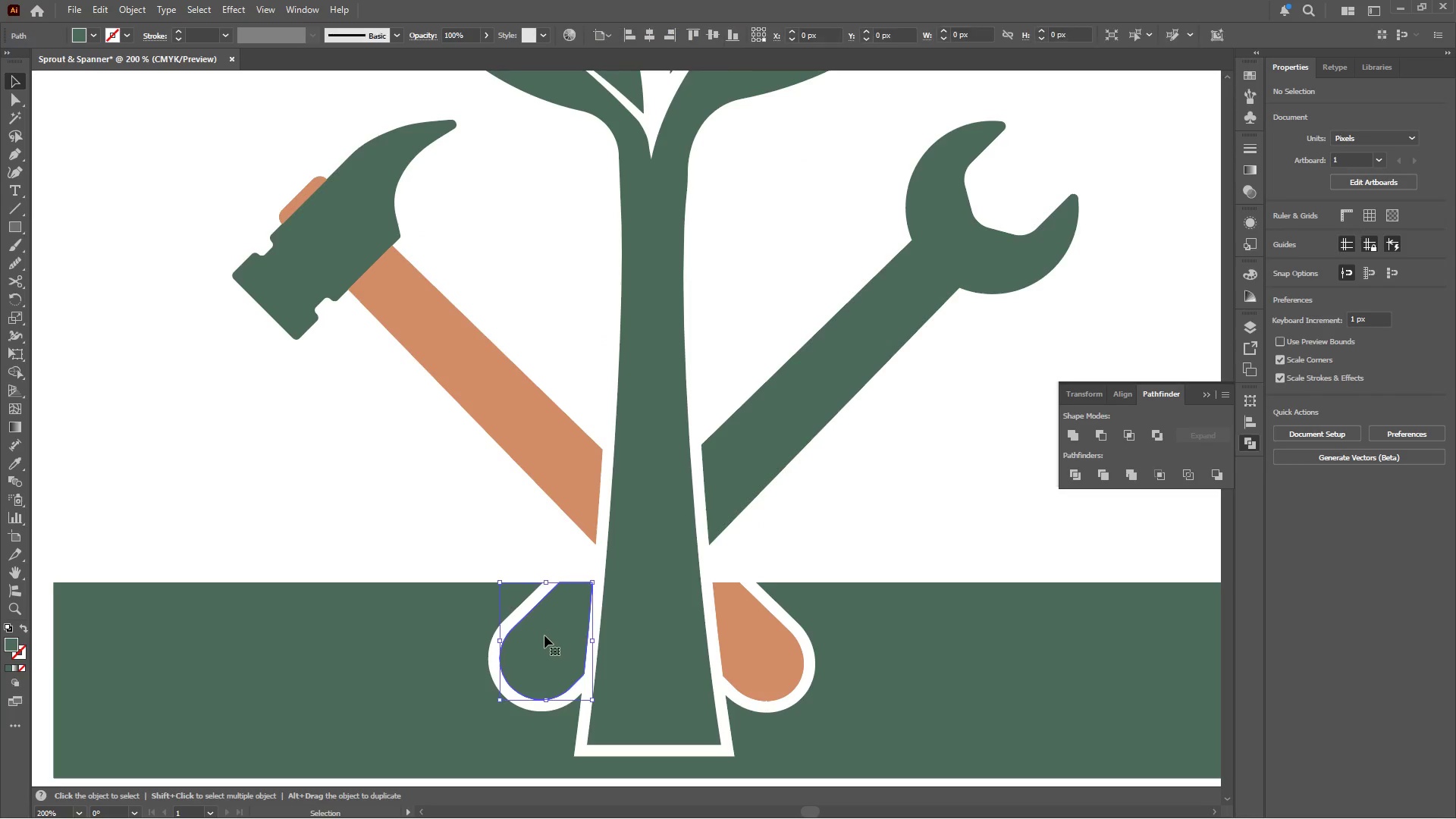 
key(Delete)
 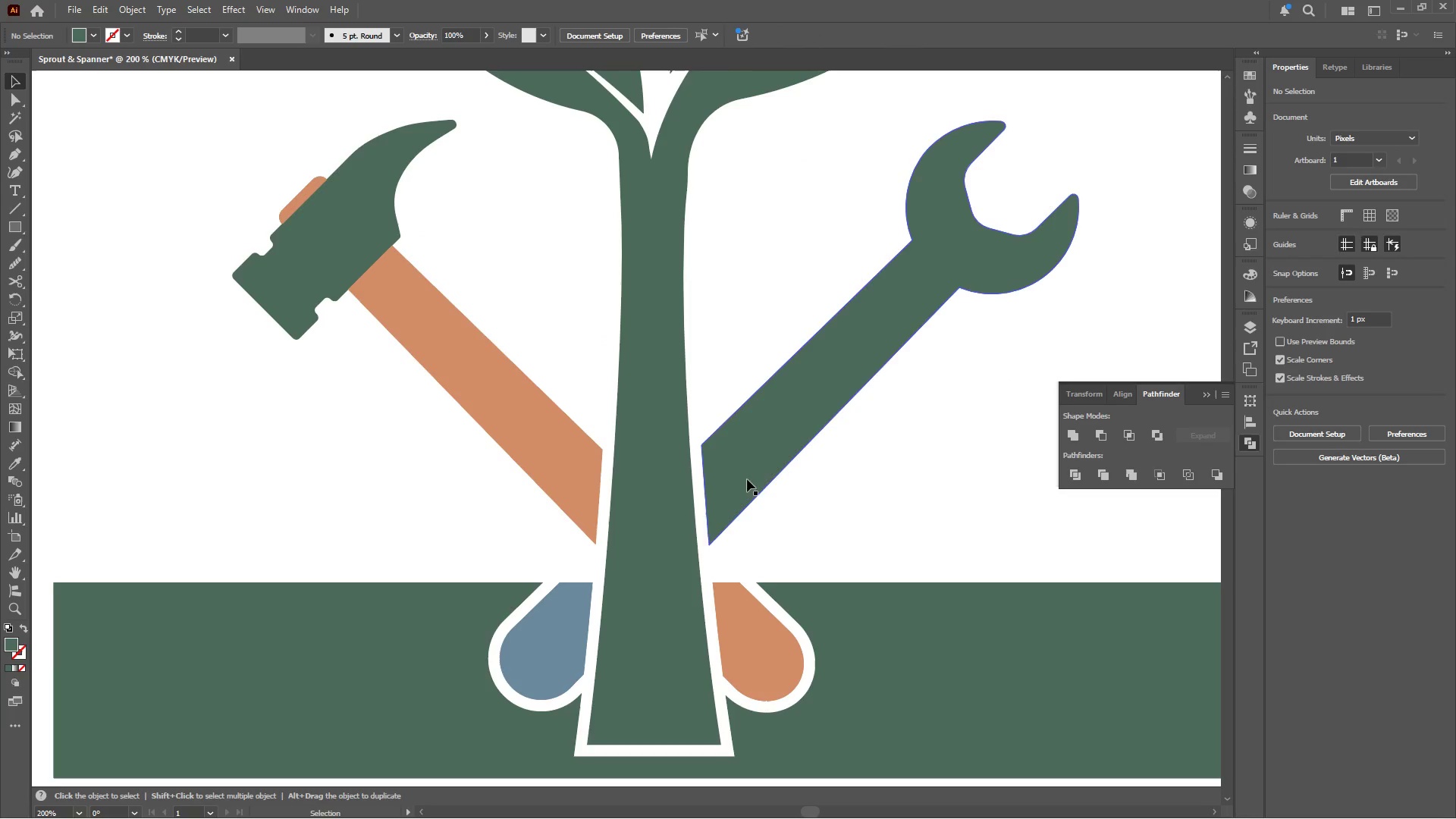 
left_click([766, 451])
 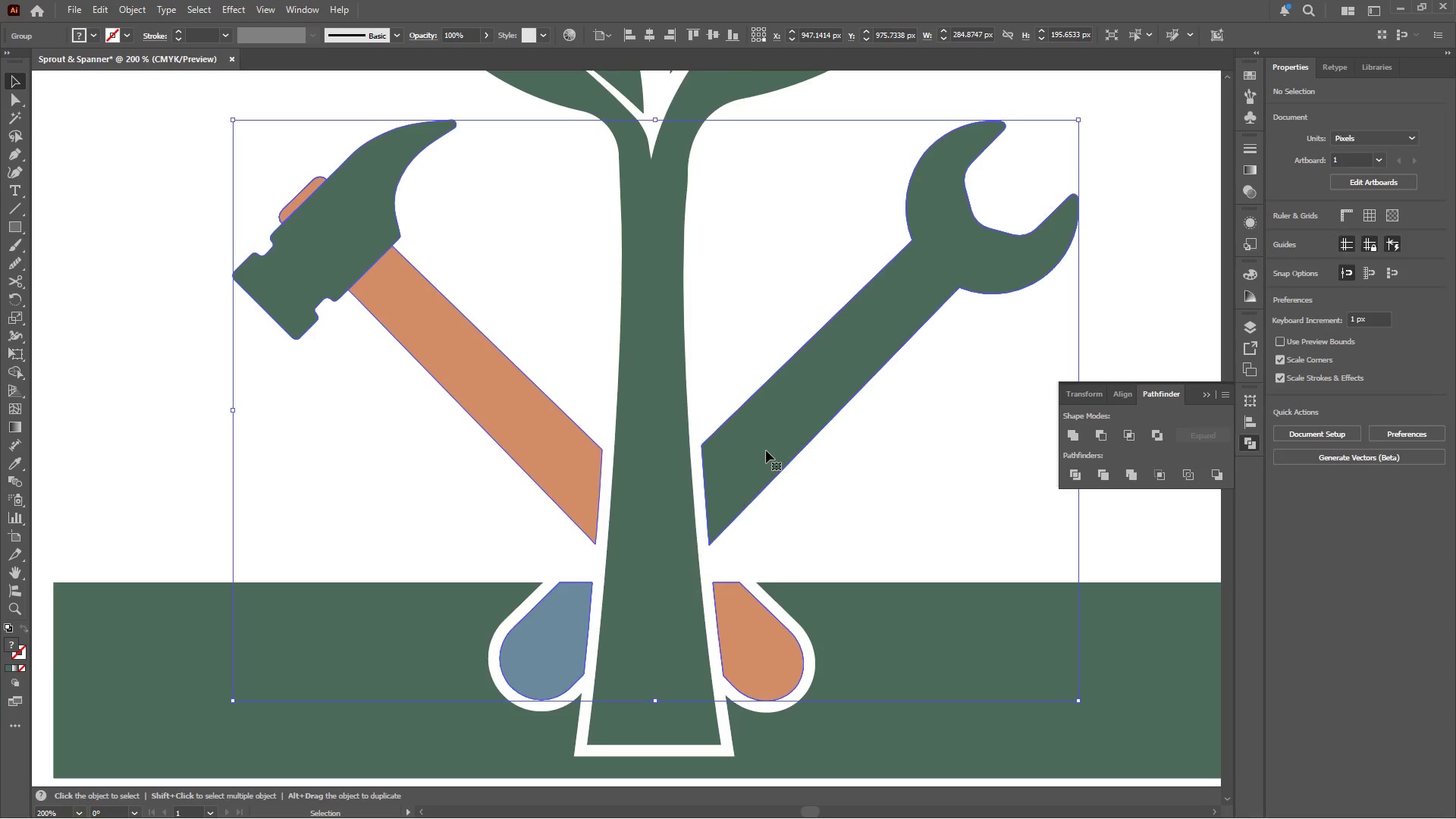 
double_click([766, 450])
 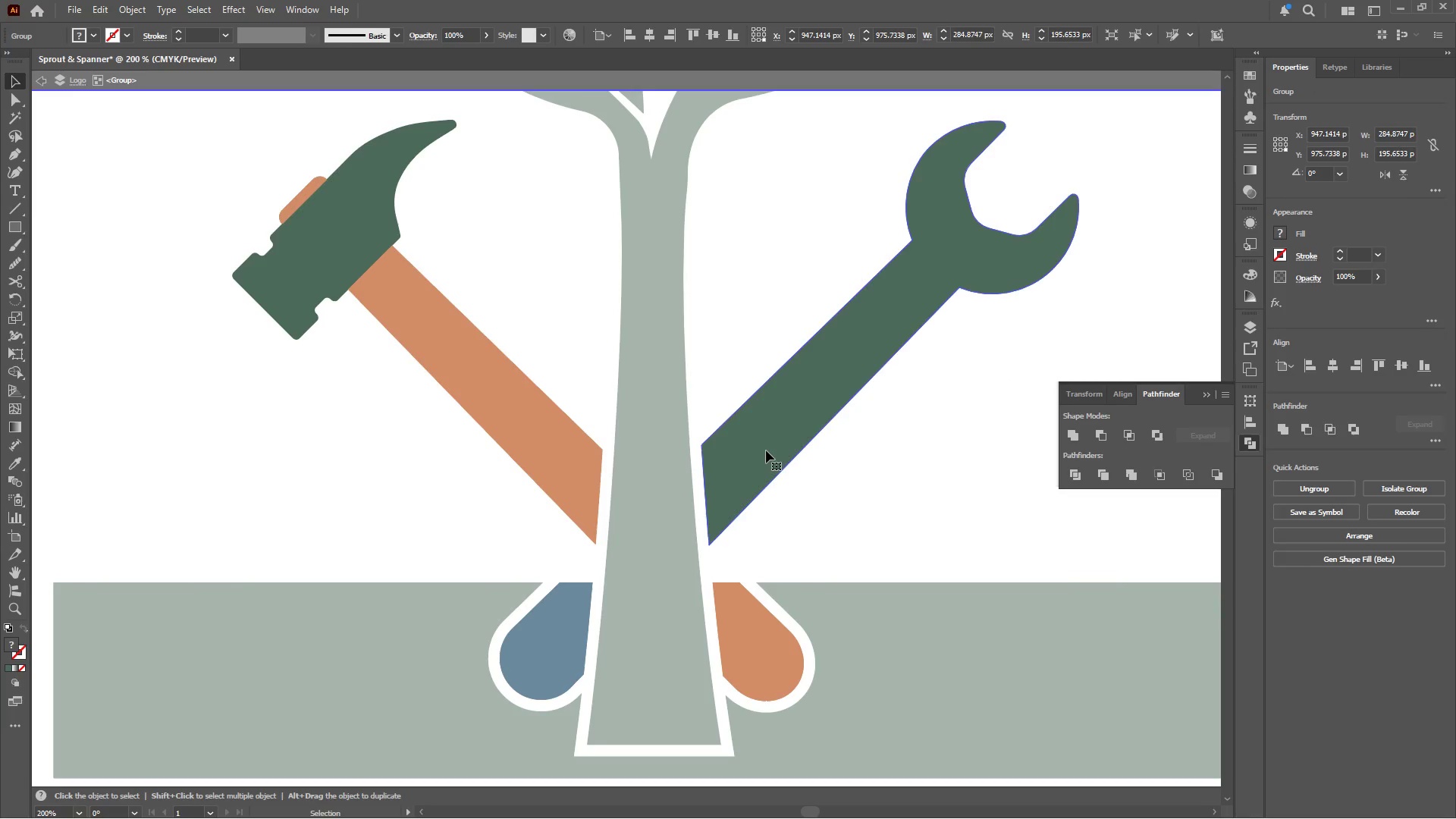 
triple_click([766, 450])
 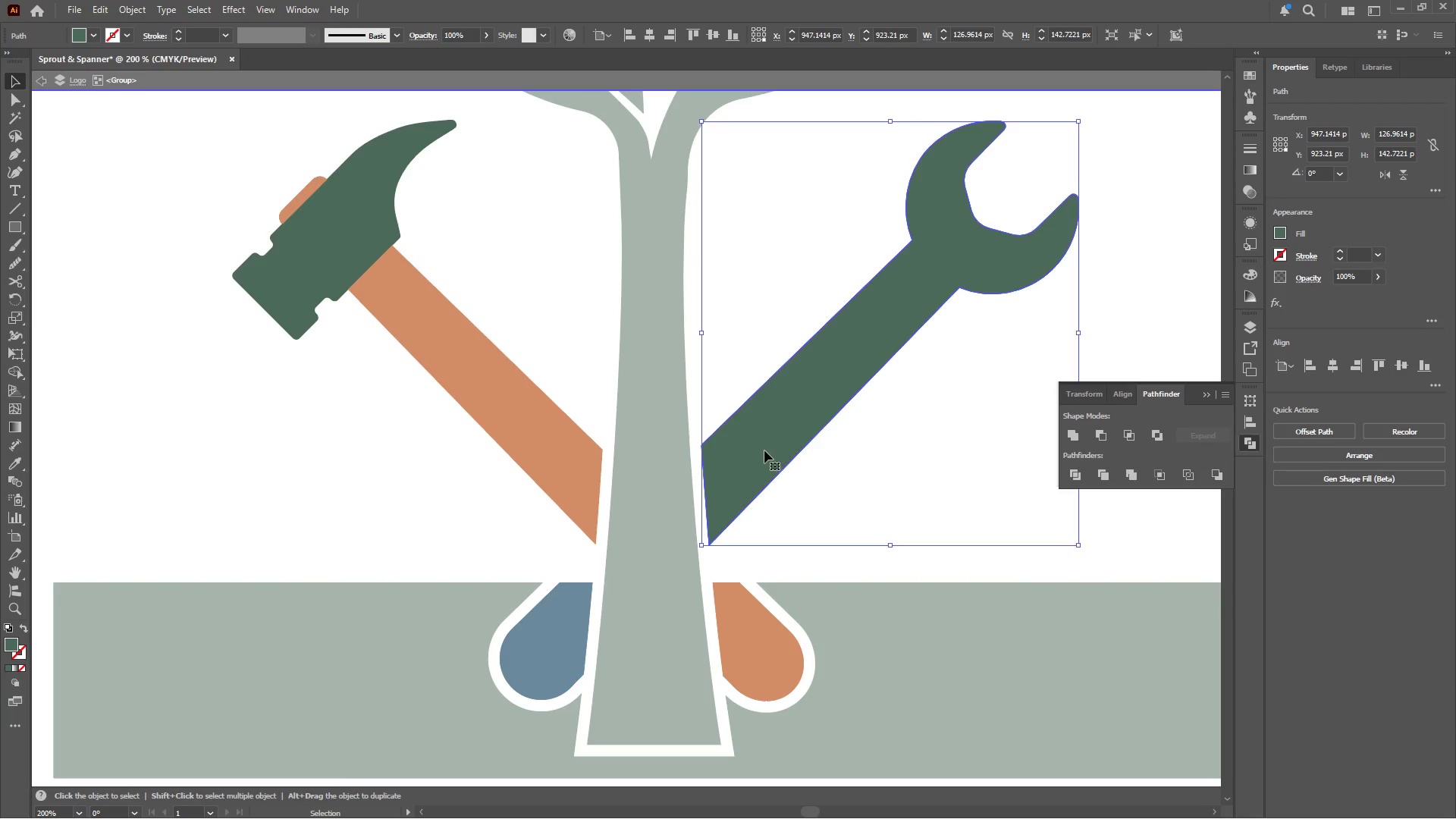 
key(I)
 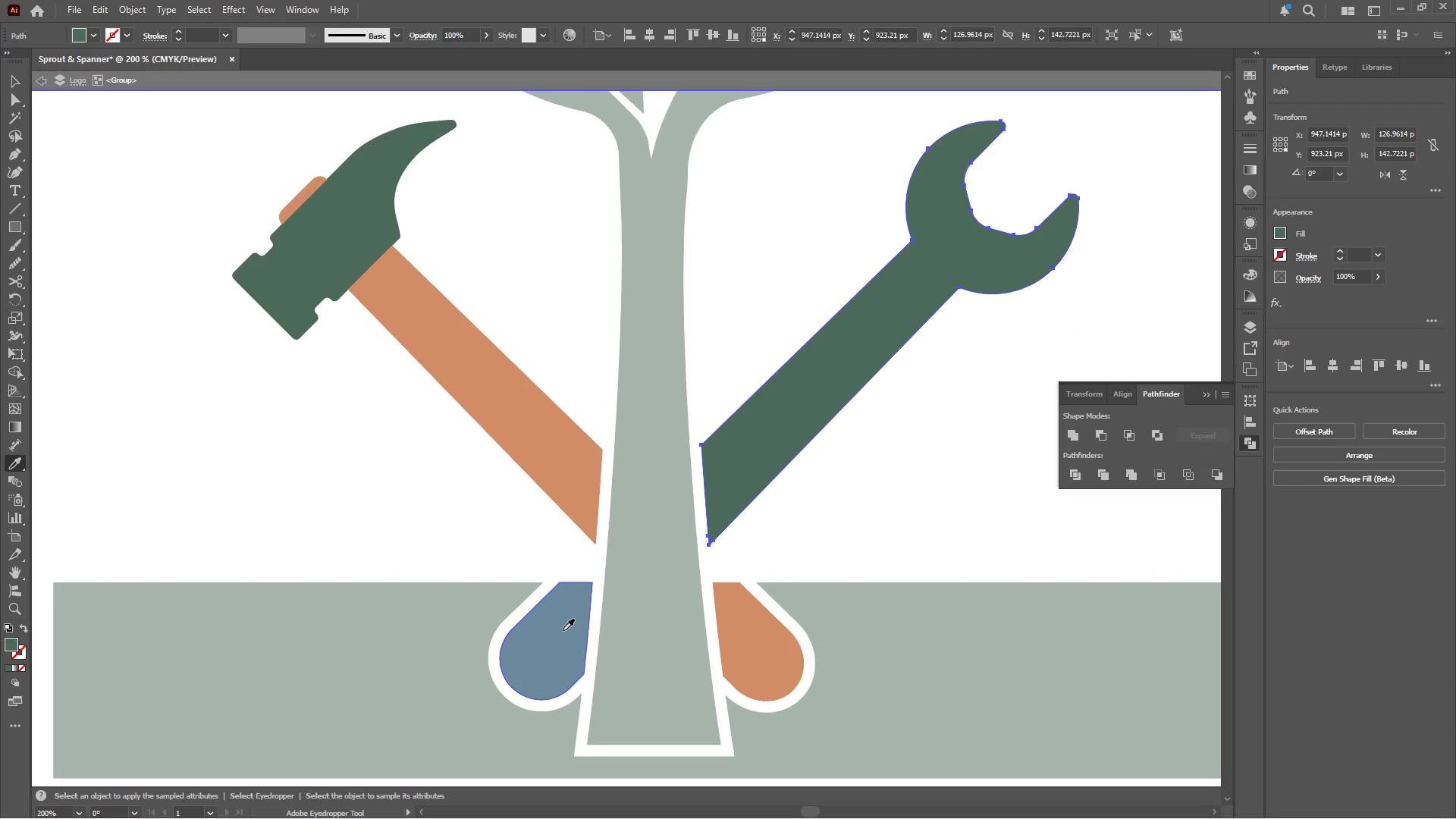 
left_click([562, 631])
 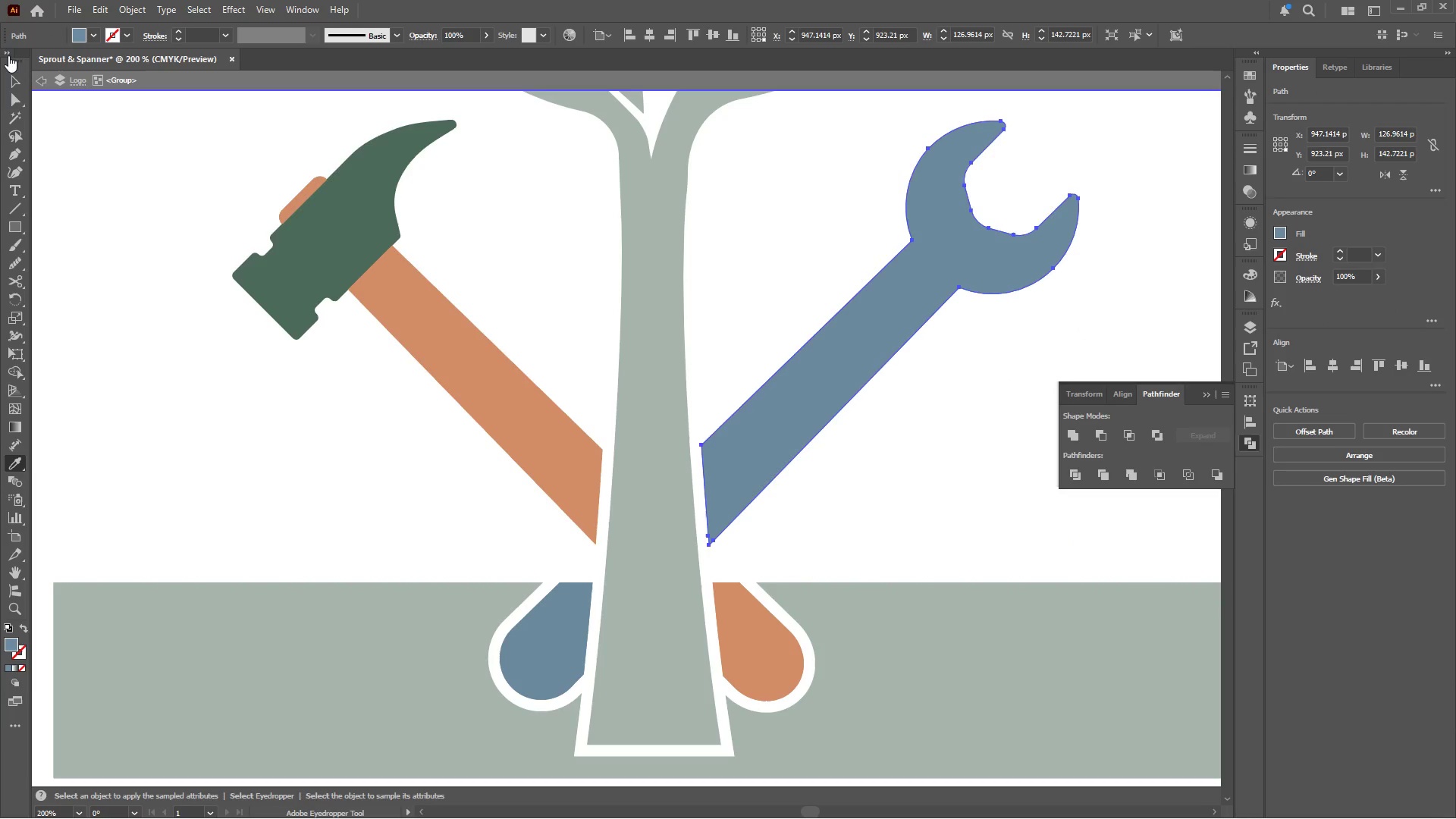 
left_click_drag(start_coordinate=[13, 79], to_coordinate=[15, 83])
 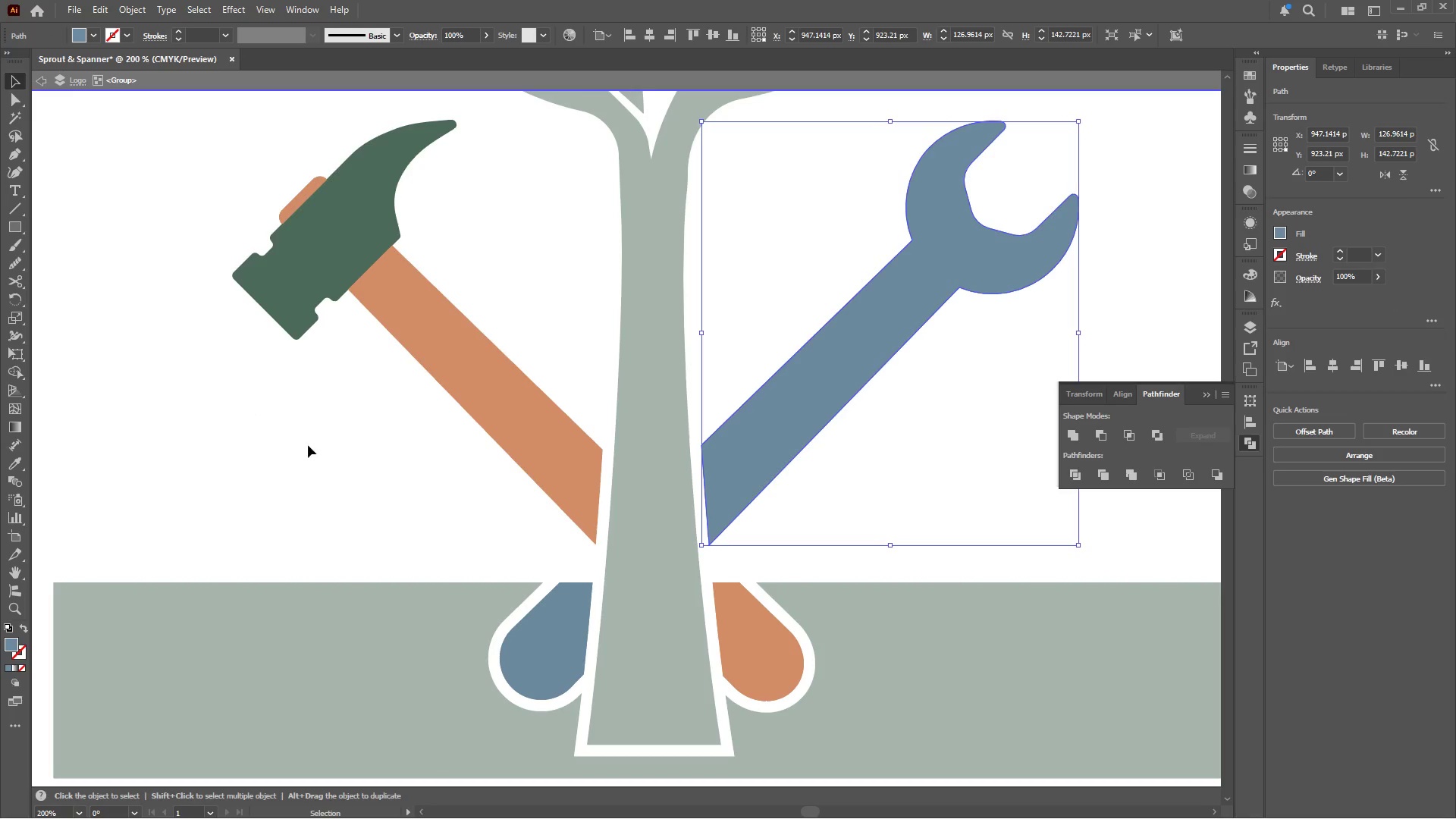 
double_click([309, 446])
 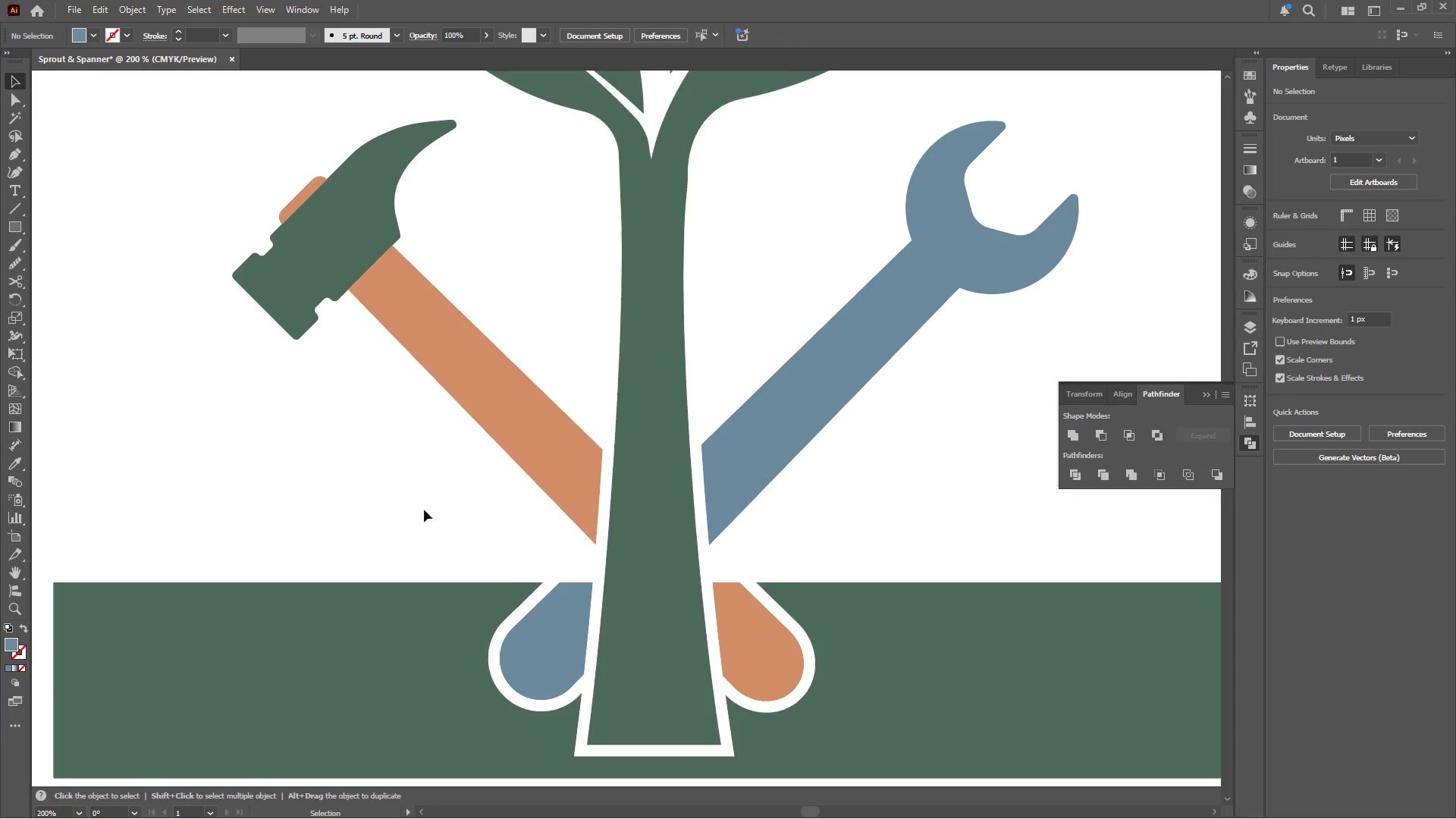 
hold_key(key=AltLeft, duration=0.48)
scroll: coordinate [516, 524], scroll_direction: down, amount: 4.0
 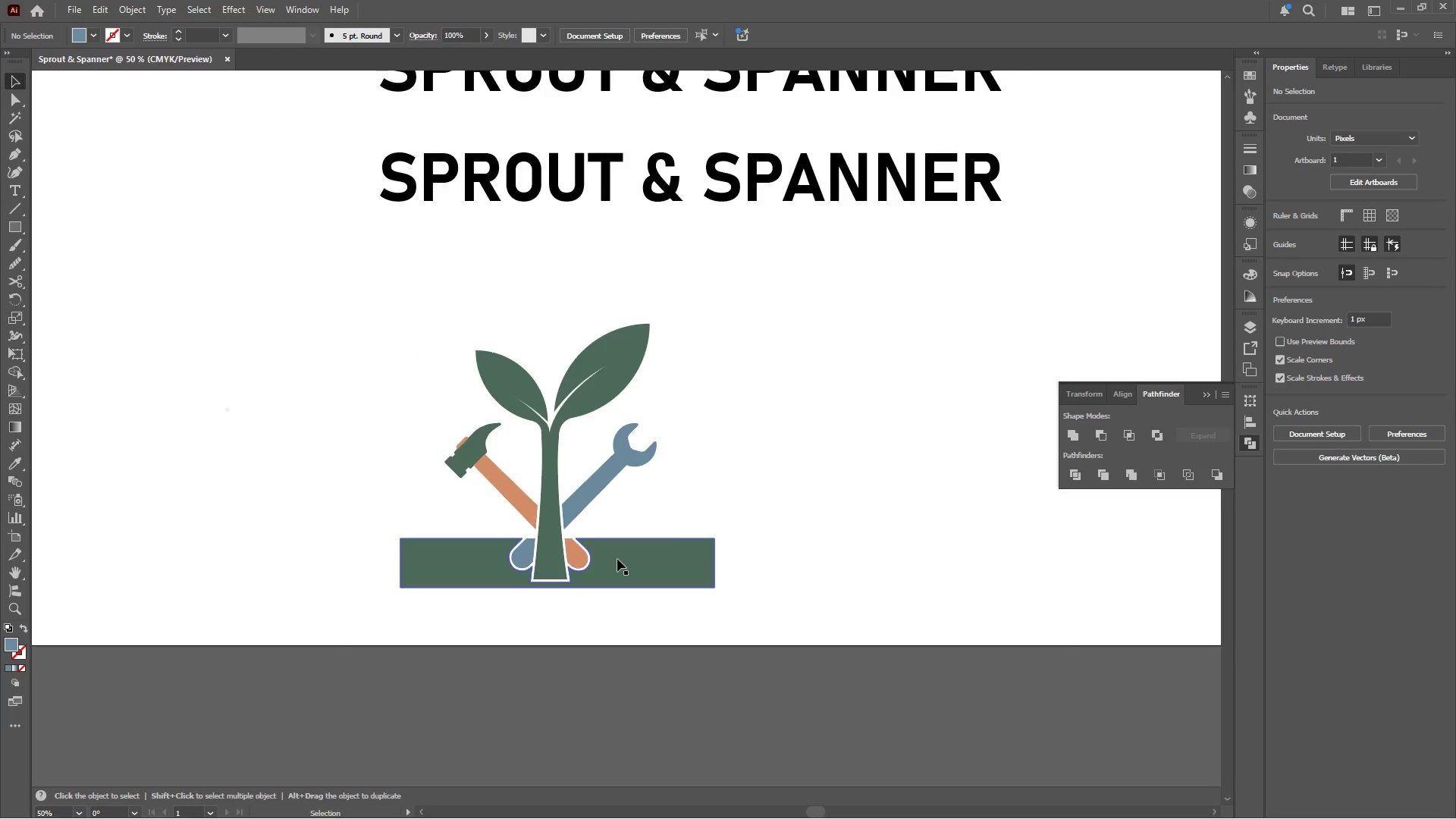 
left_click([613, 567])
 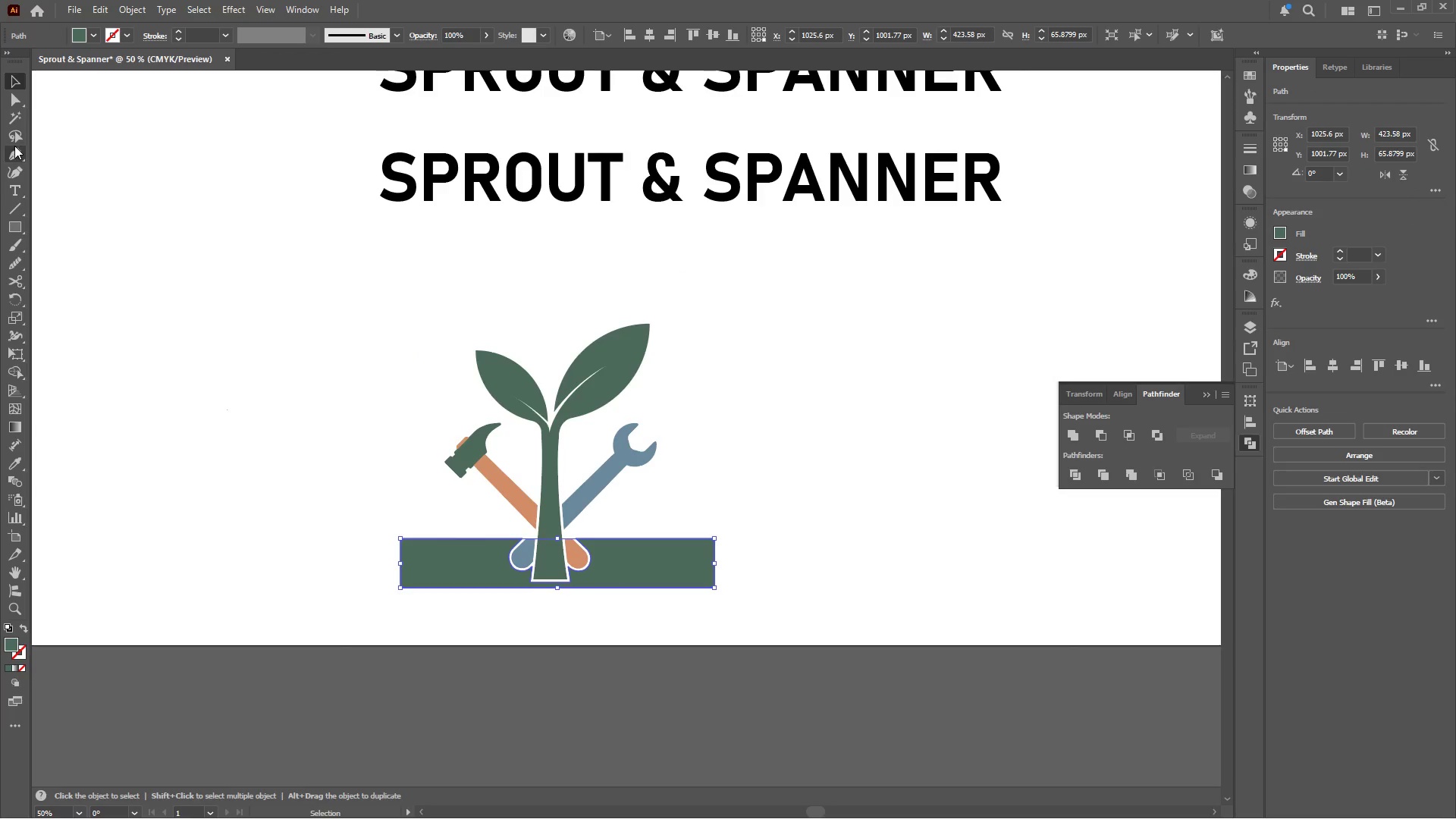 
left_click([16, 101])
 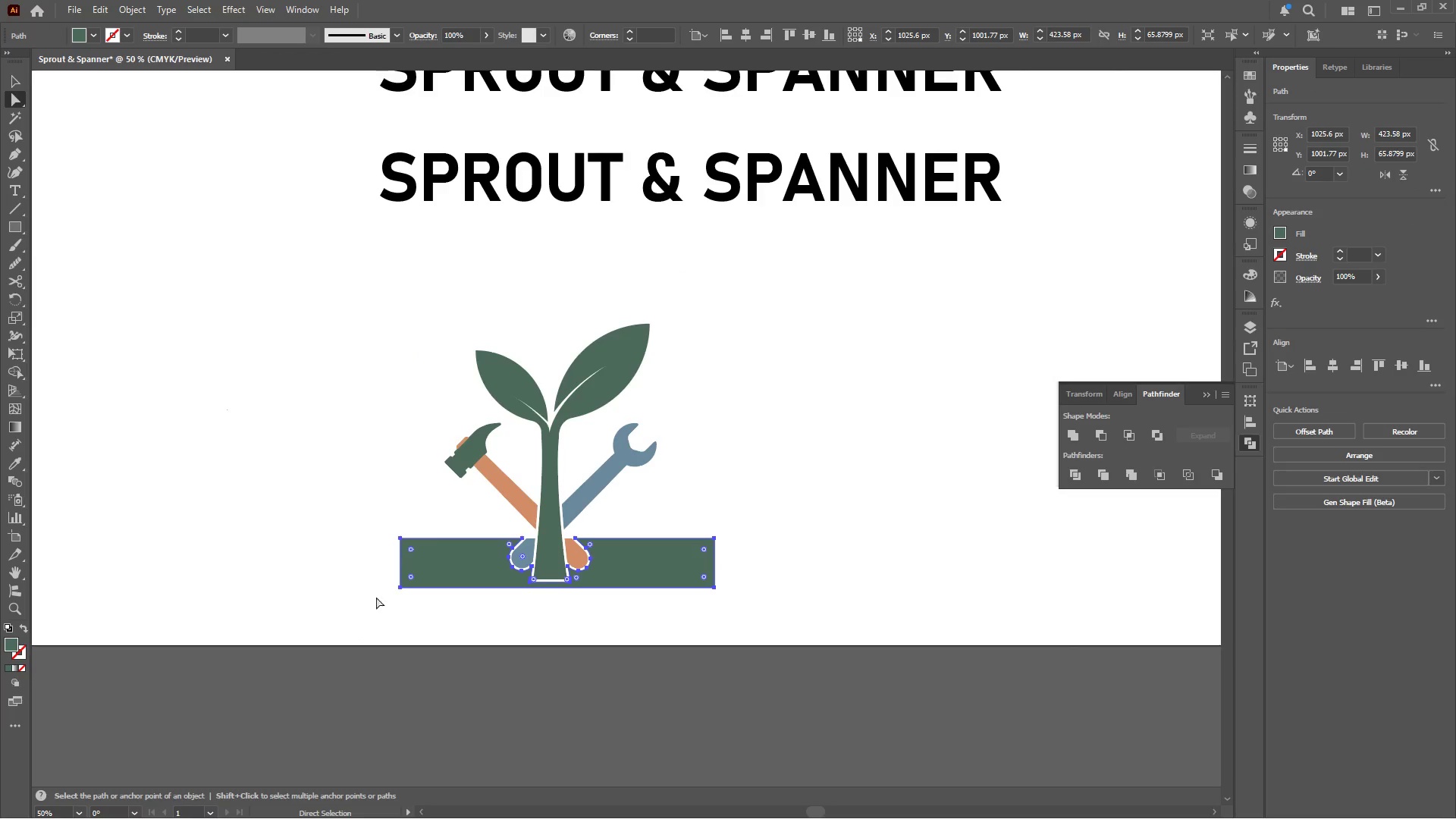 
left_click_drag(start_coordinate=[381, 588], to_coordinate=[410, 577])
 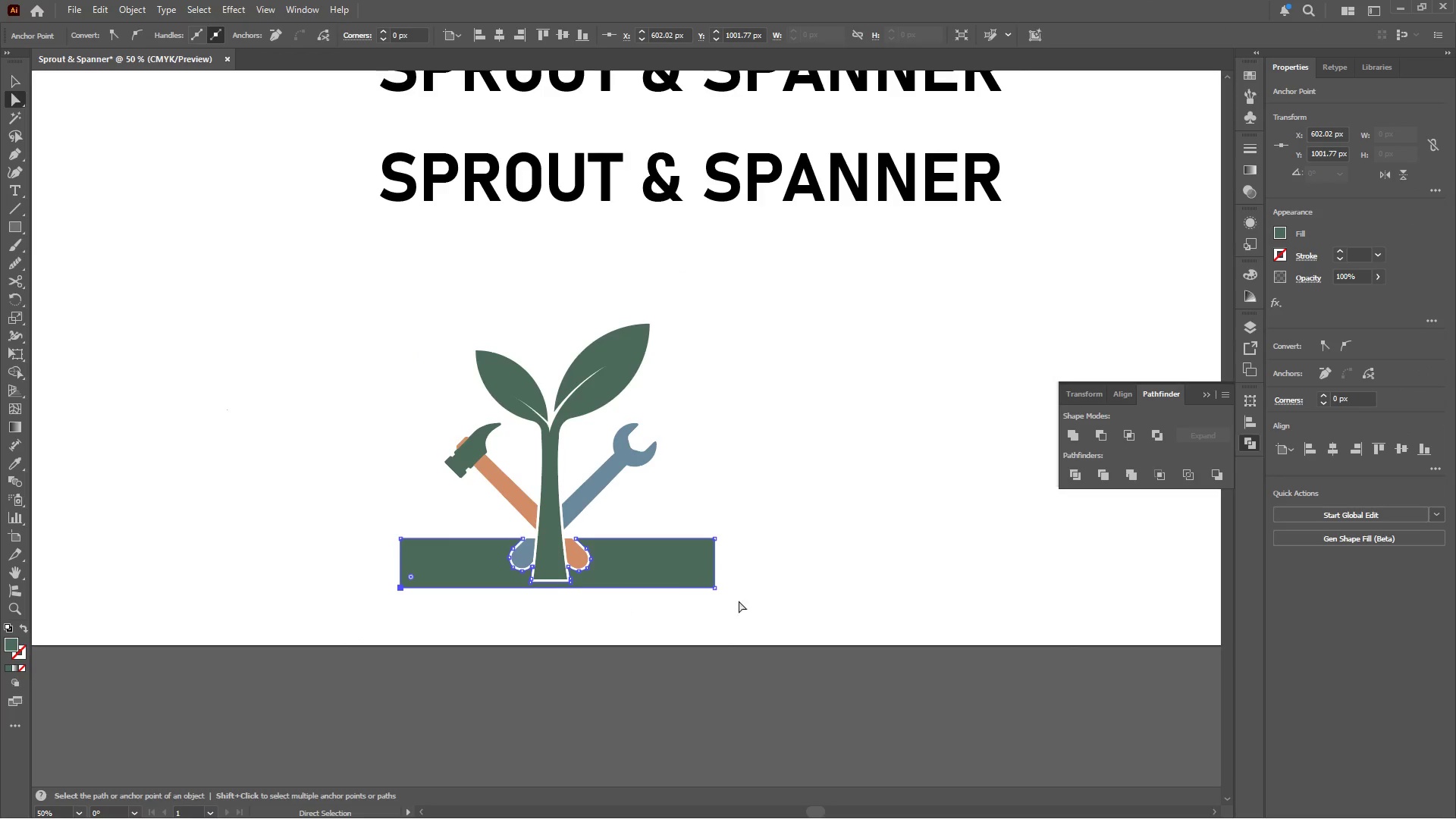 
hold_key(key=ShiftLeft, duration=1.27)
left_click_drag(start_coordinate=[737, 585], to_coordinate=[705, 599])
 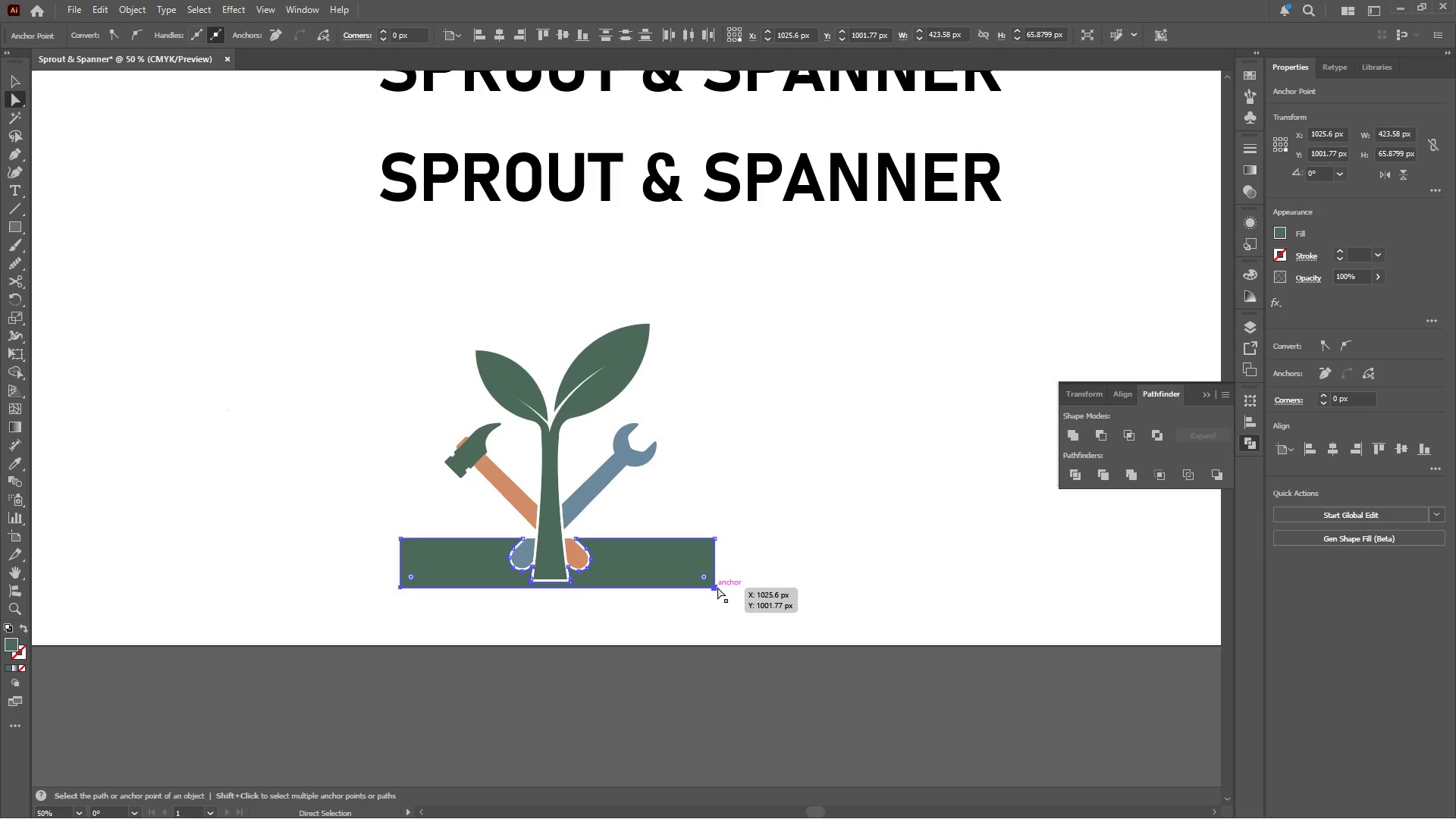 
left_click_drag(start_coordinate=[717, 587], to_coordinate=[717, 623])
 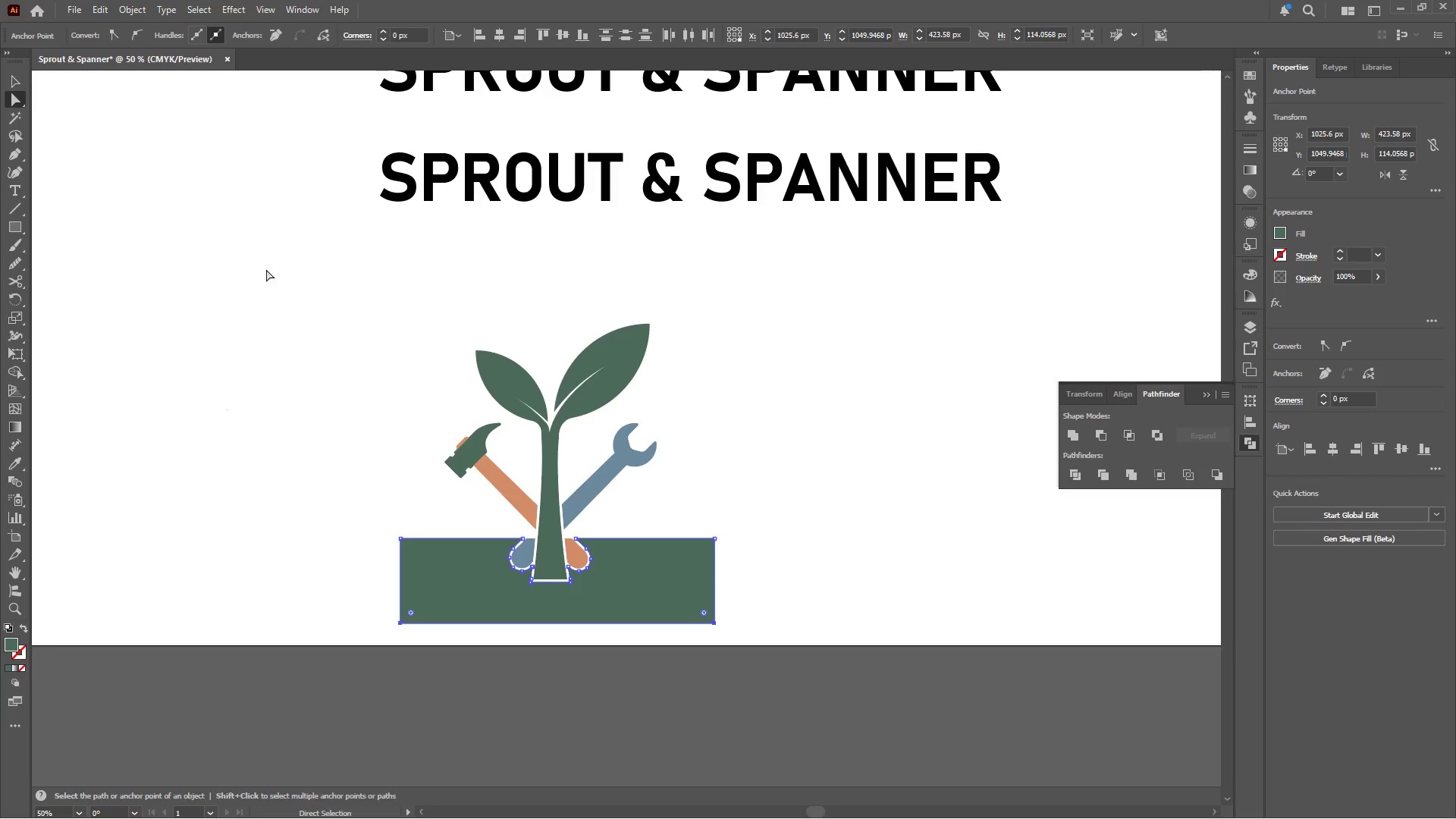 
hold_key(key=ShiftLeft, duration=1.84)
 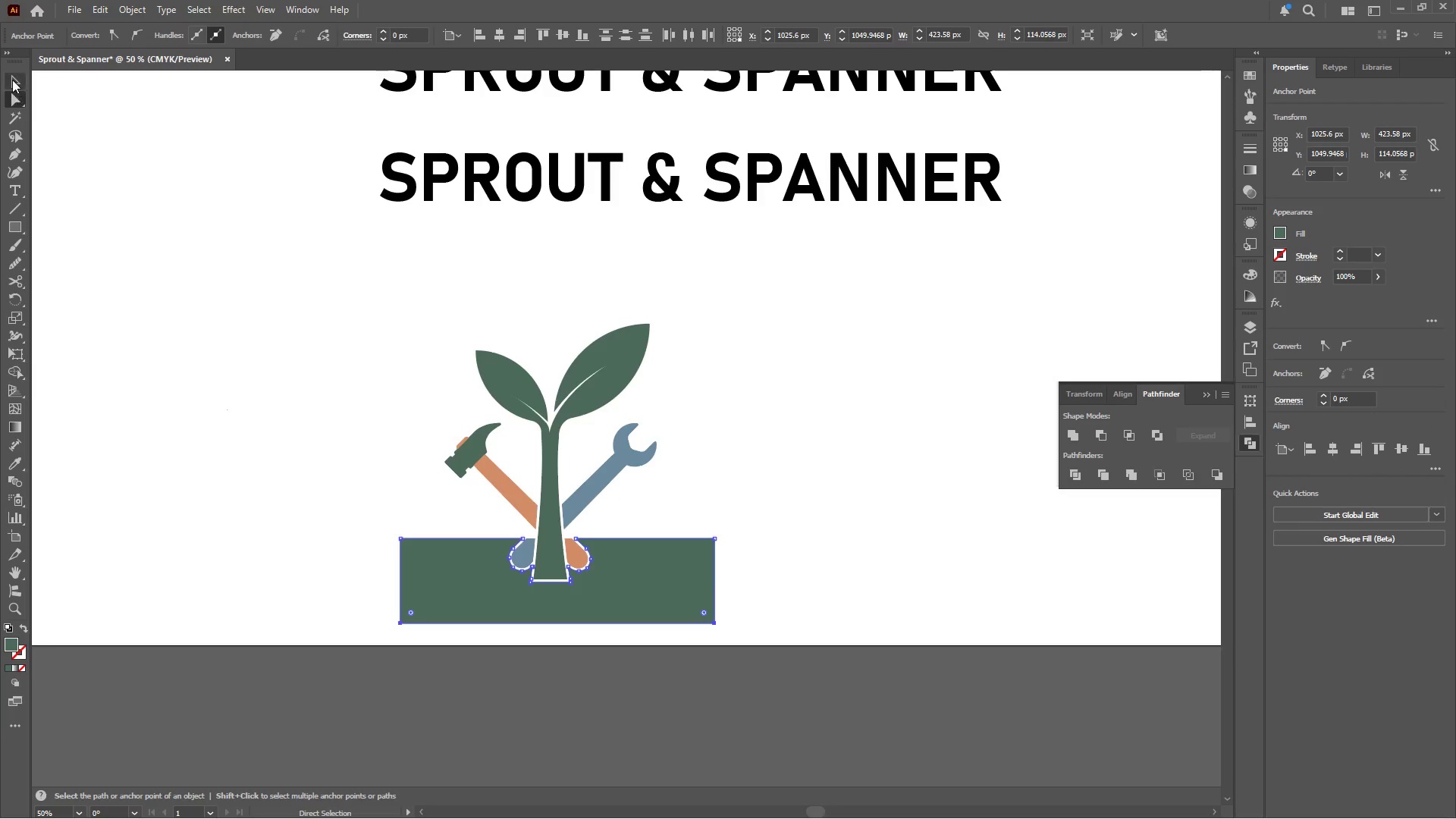 
left_click_drag(start_coordinate=[161, 304], to_coordinate=[169, 309])
 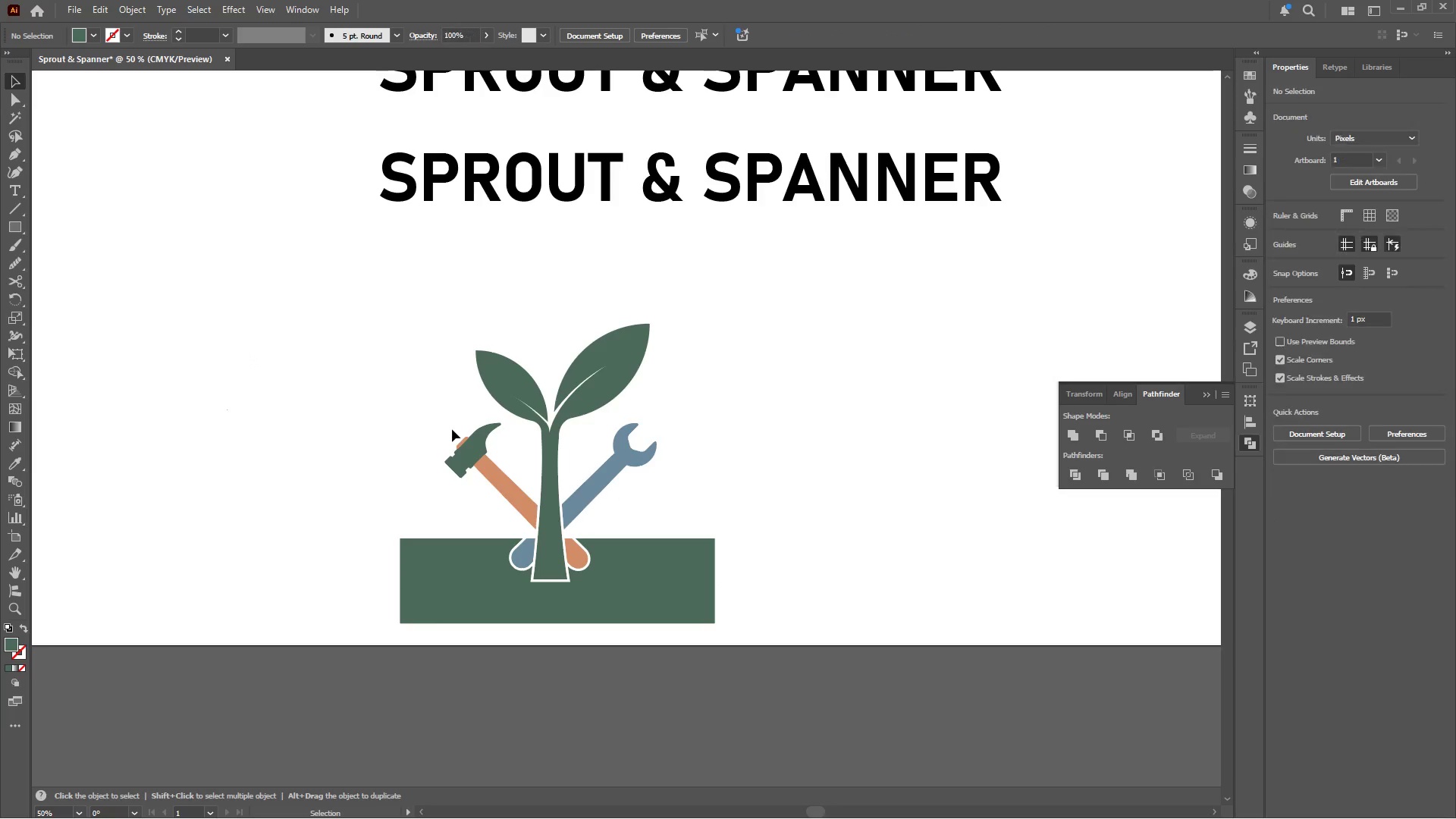 
hold_key(key=AltLeft, duration=0.44)
scroll: coordinate [452, 425], scroll_direction: down, amount: 4.0
 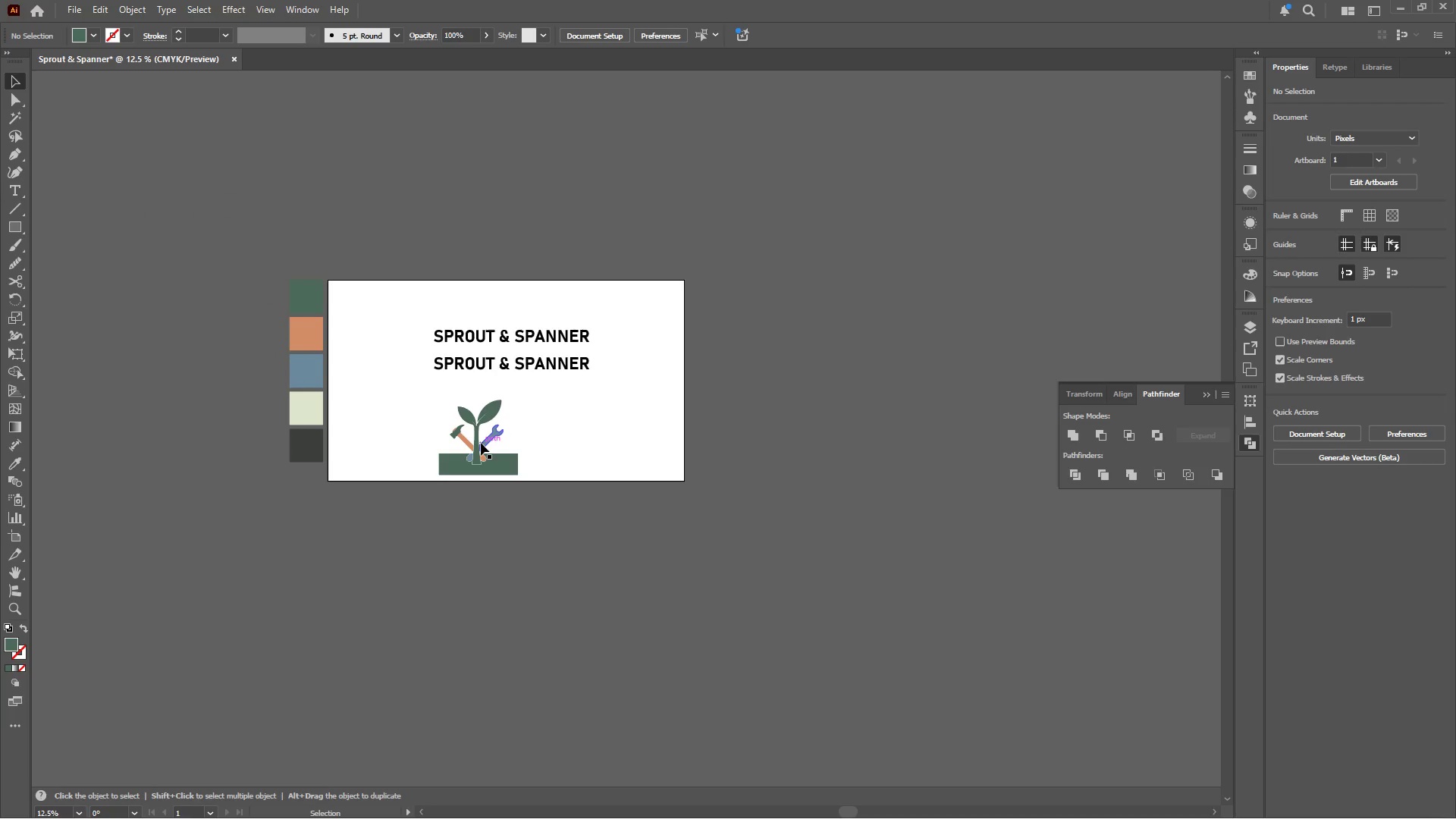 
key(Alt+AltLeft)
 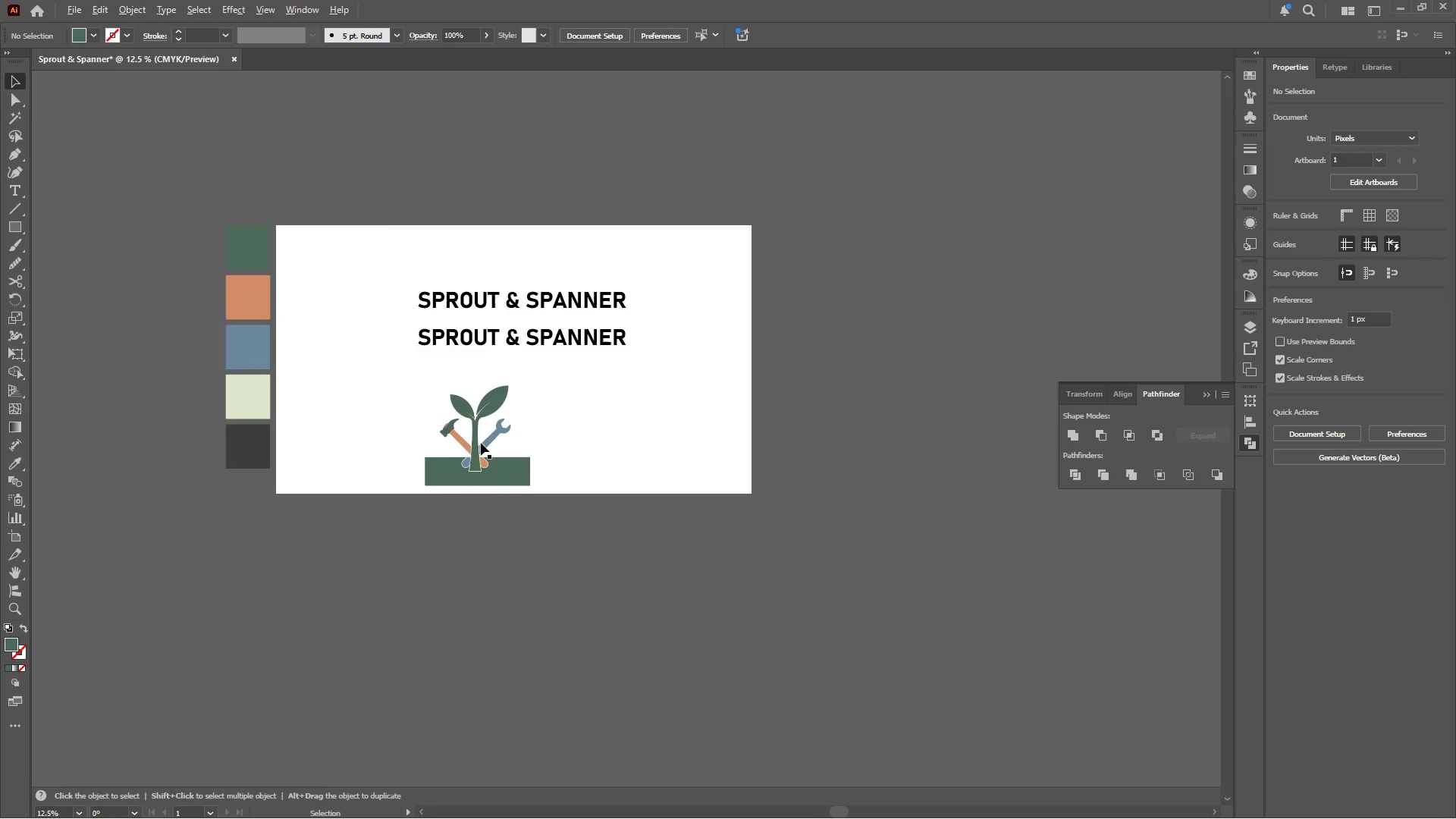 
scroll: coordinate [481, 443], scroll_direction: up, amount: 2.0
 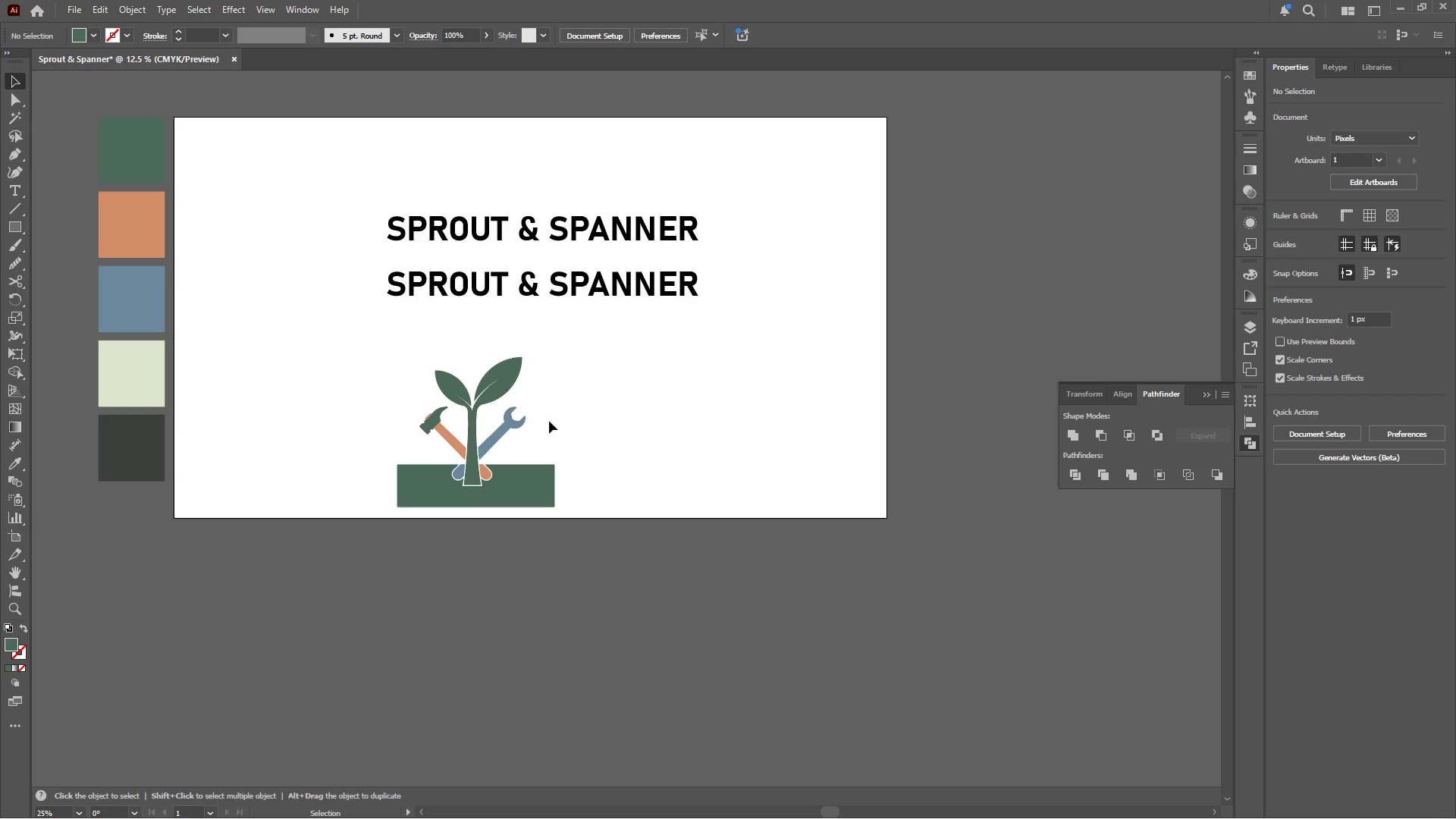 
left_click_drag(start_coordinate=[546, 400], to_coordinate=[421, 484])
 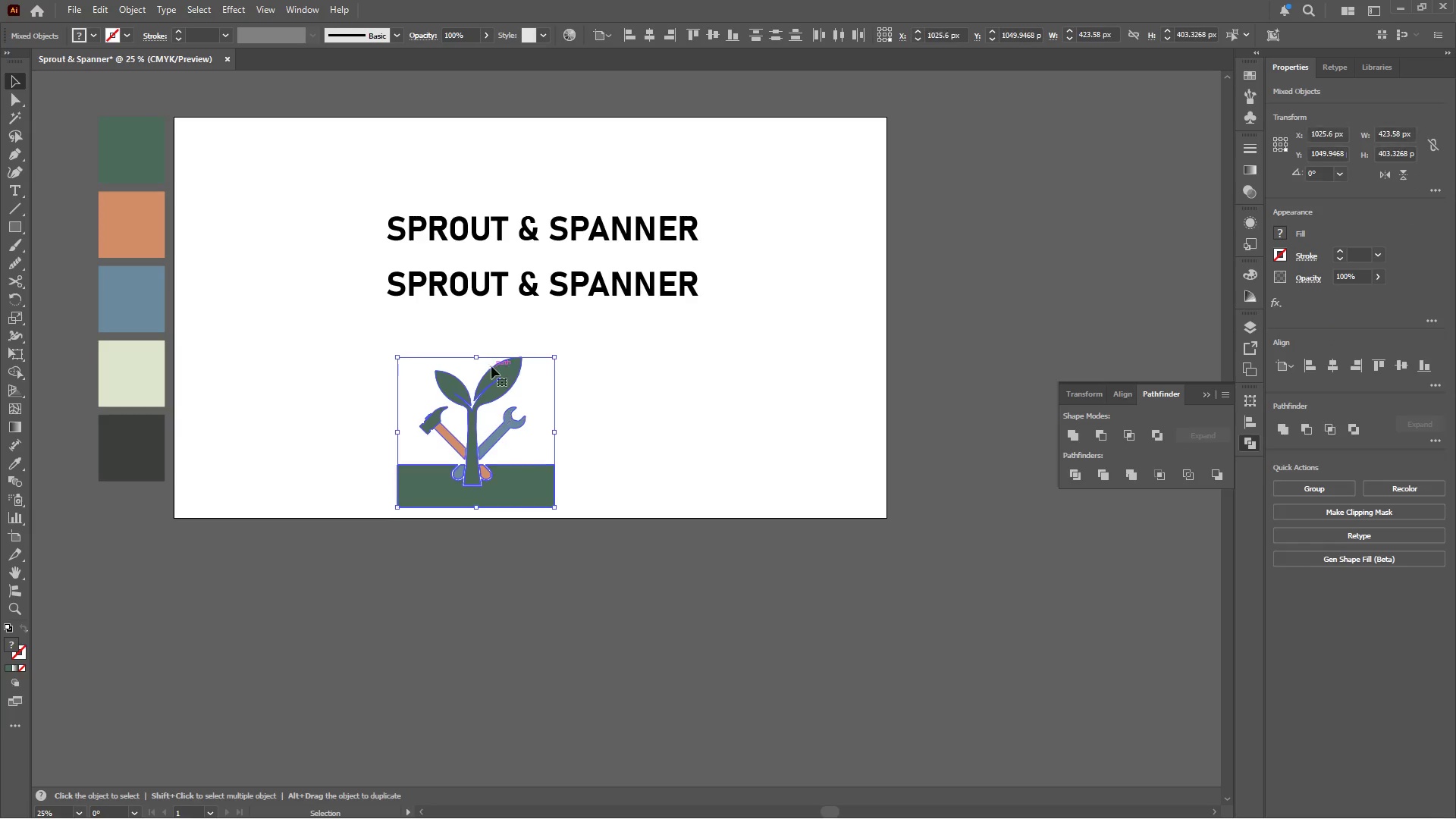 
hold_key(key=ShiftLeft, duration=1.14)
left_click_drag(start_coordinate=[474, 356], to_coordinate=[475, 399])
 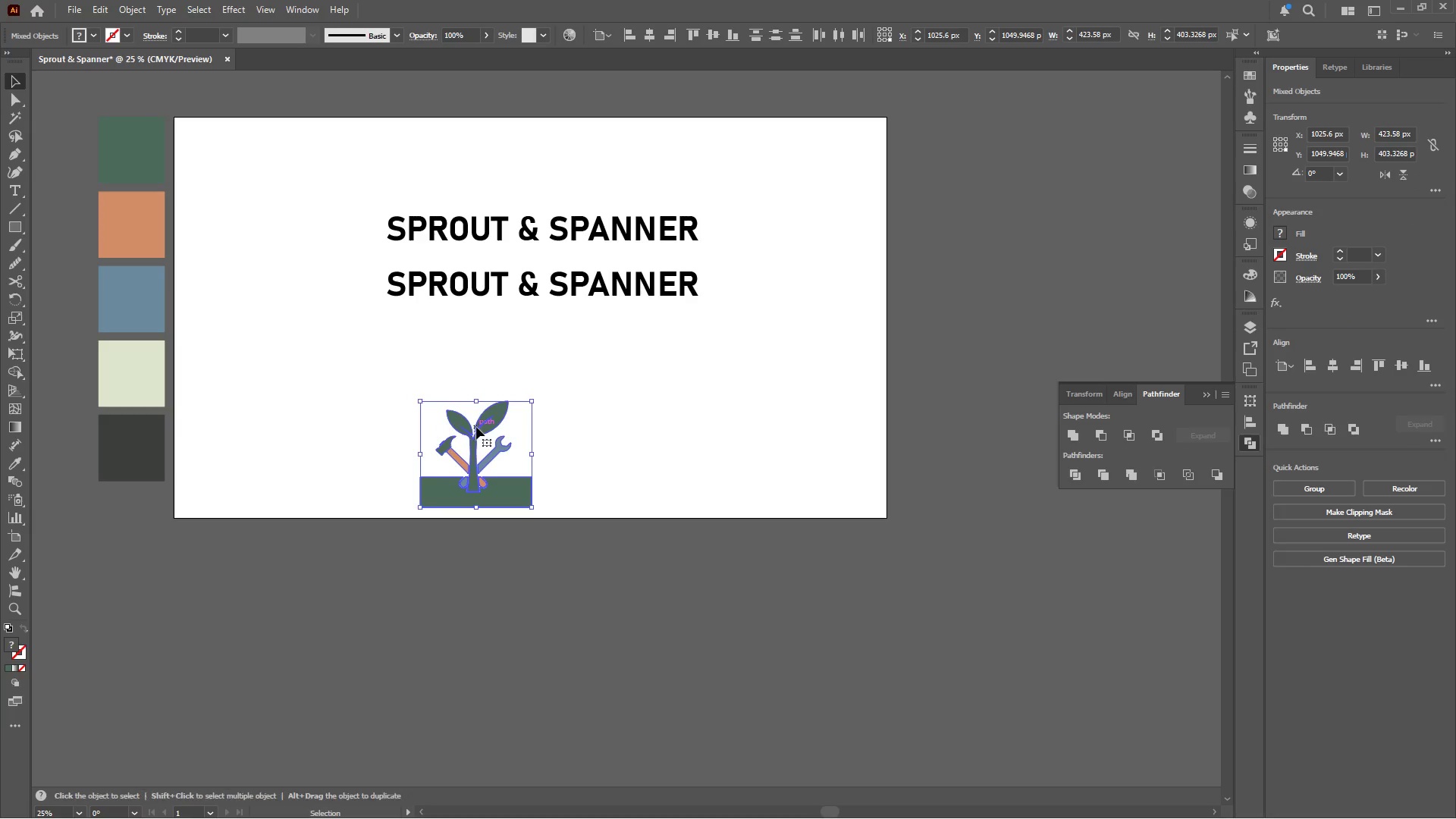 
left_click_drag(start_coordinate=[476, 427], to_coordinate=[309, 393])
 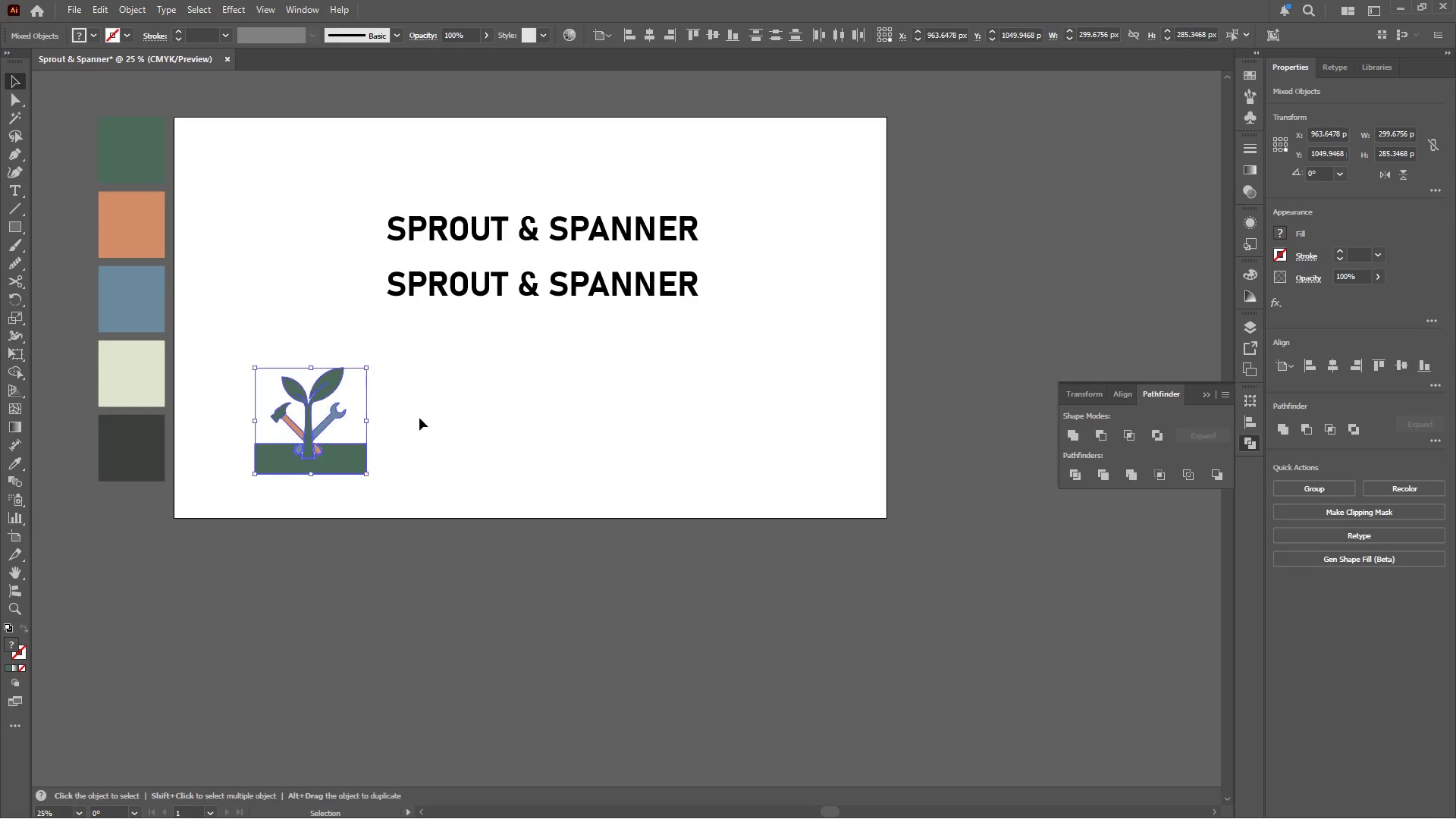 
left_click([424, 418])
 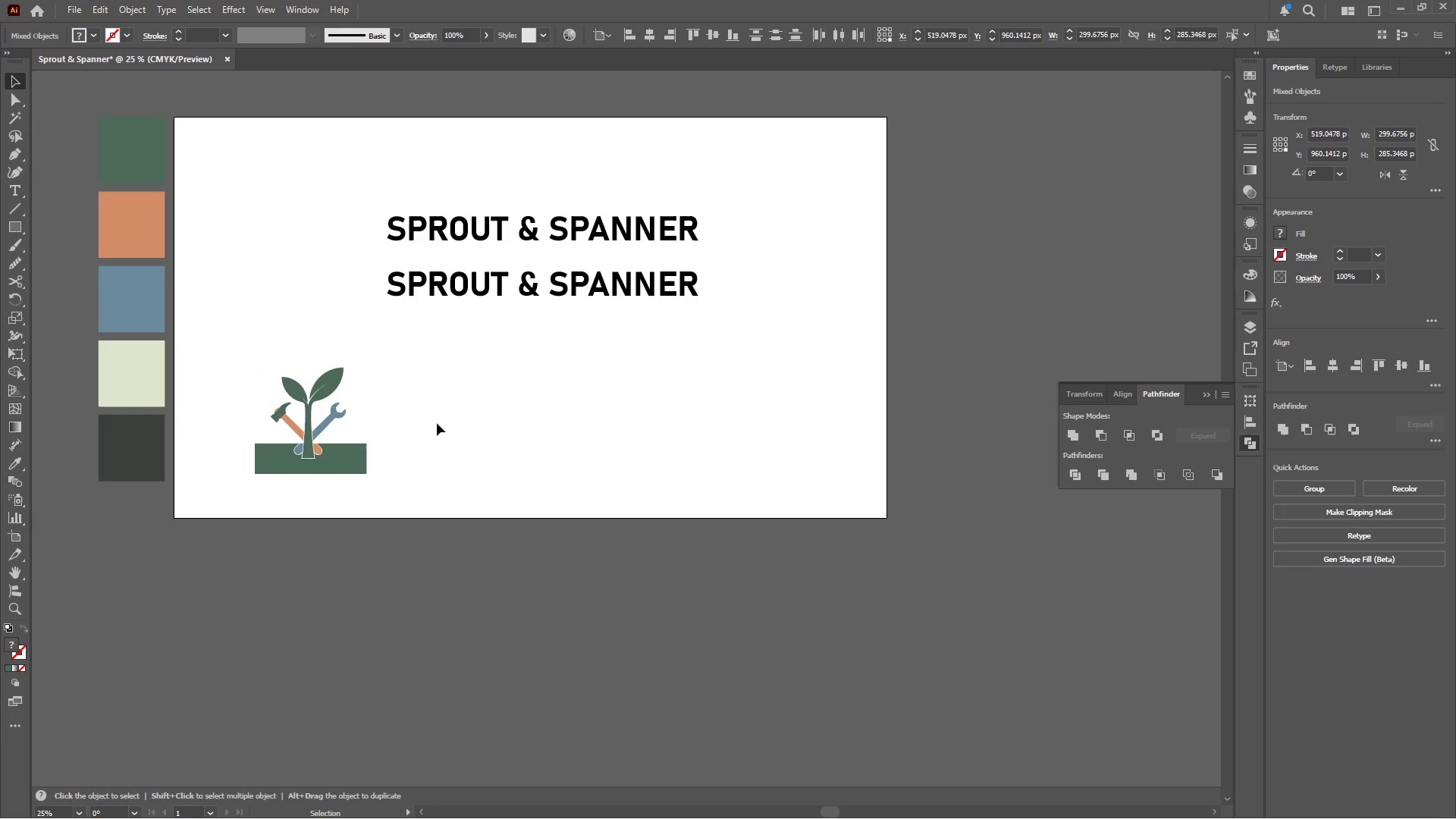 
hold_key(key=AltLeft, duration=0.33)
scroll: coordinate [472, 431], scroll_direction: up, amount: 1.0
 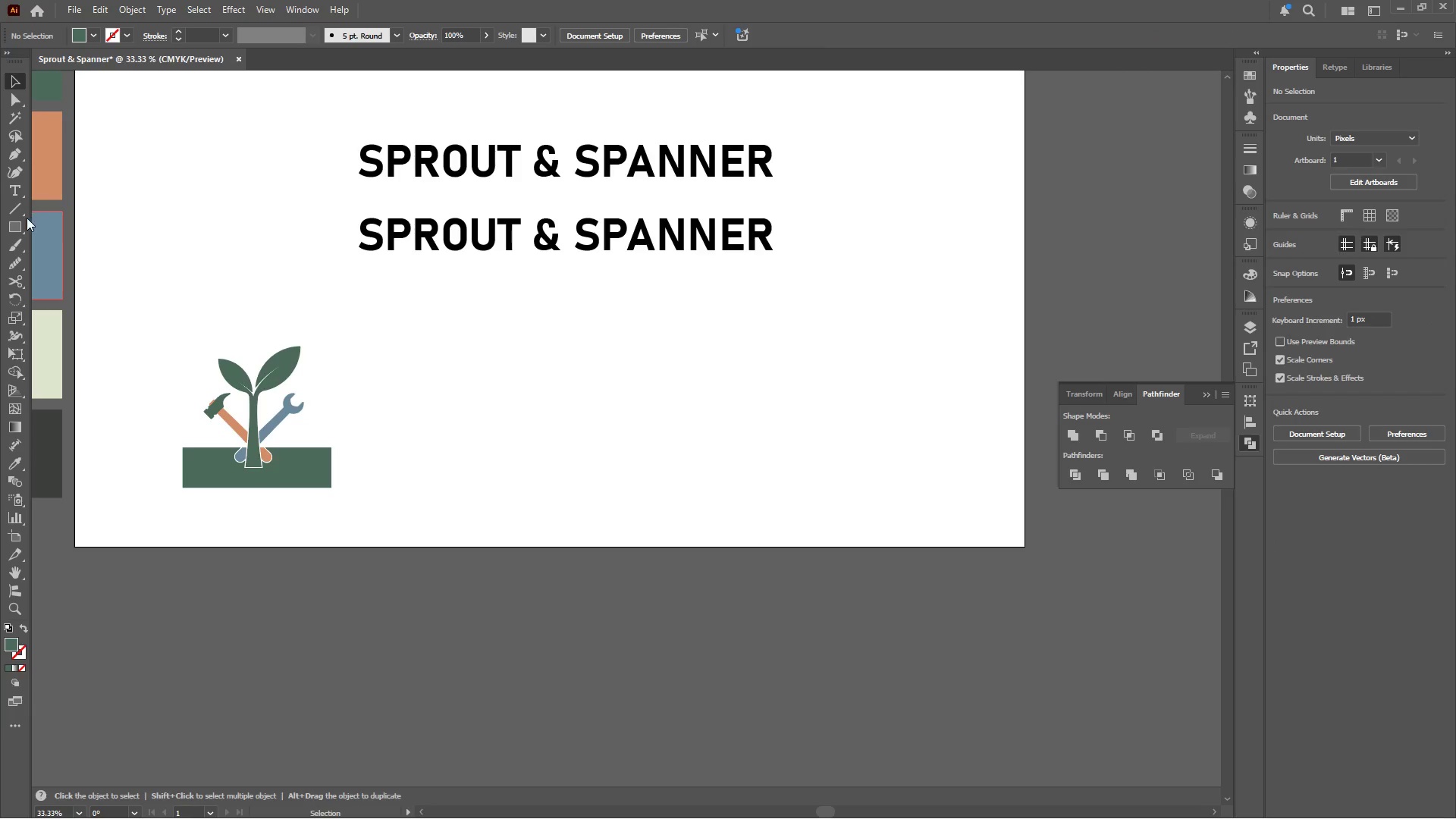 
left_click([19, 225])
 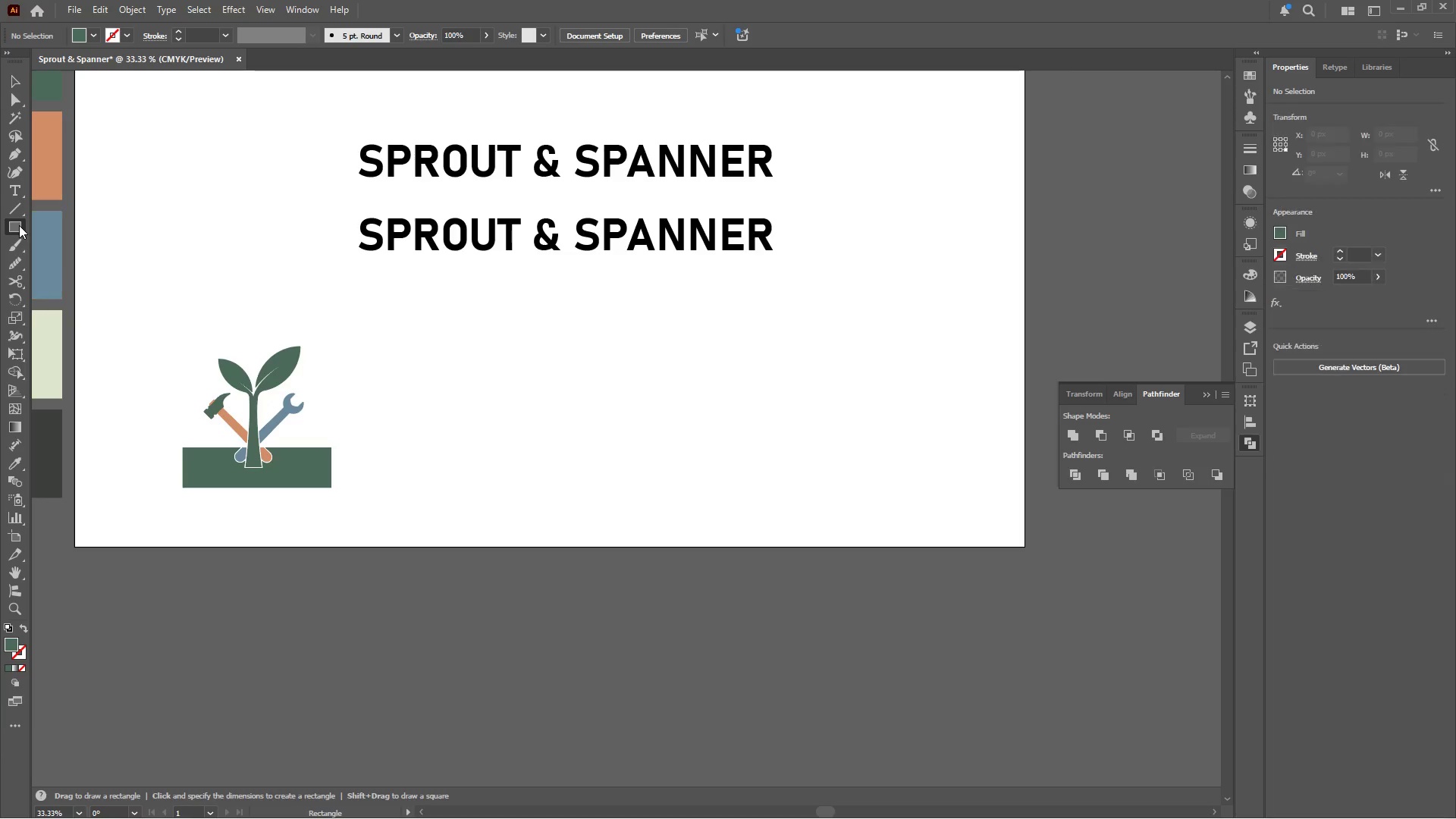 
right_click([19, 225])
 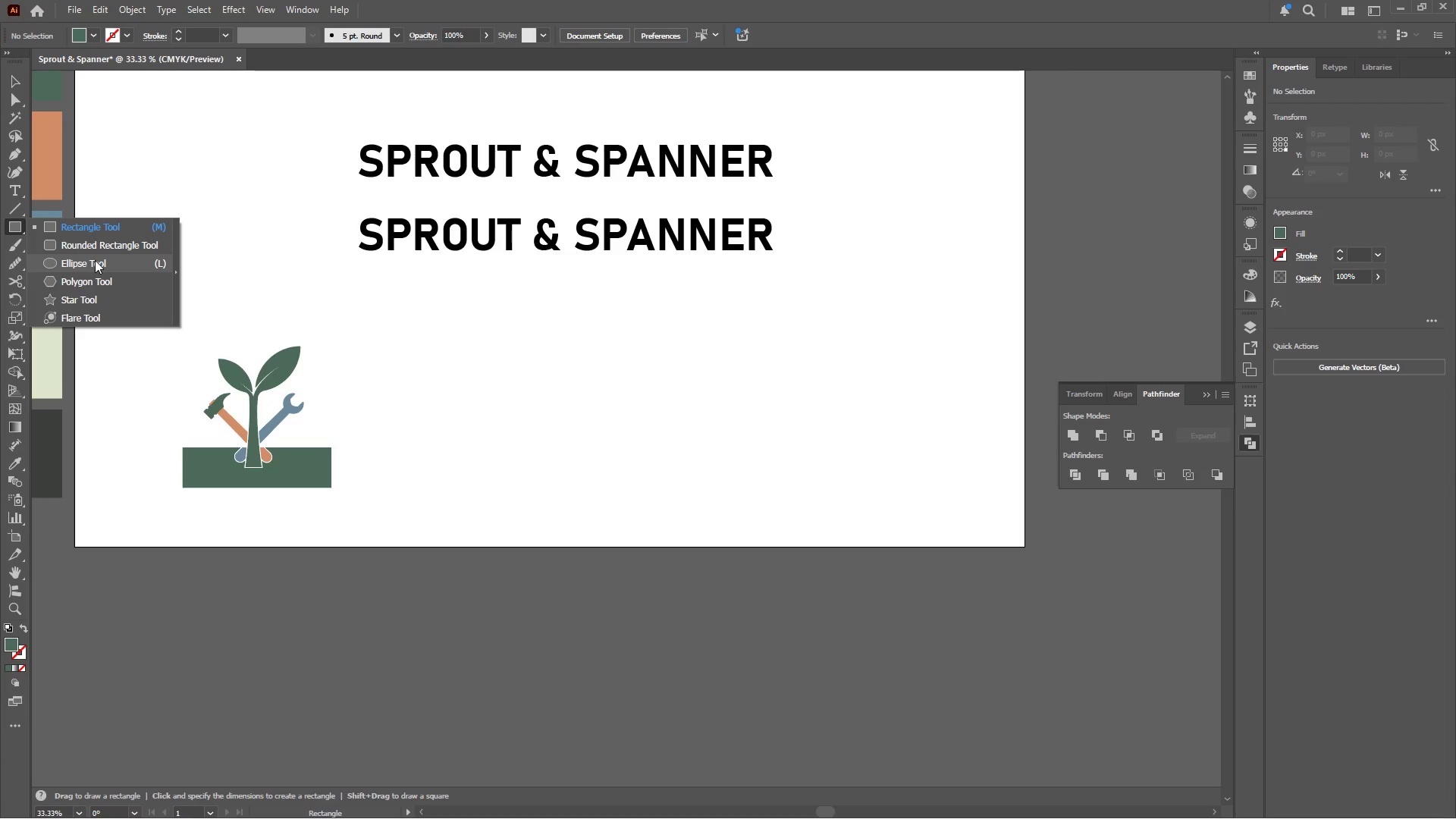 
left_click([95, 260])
 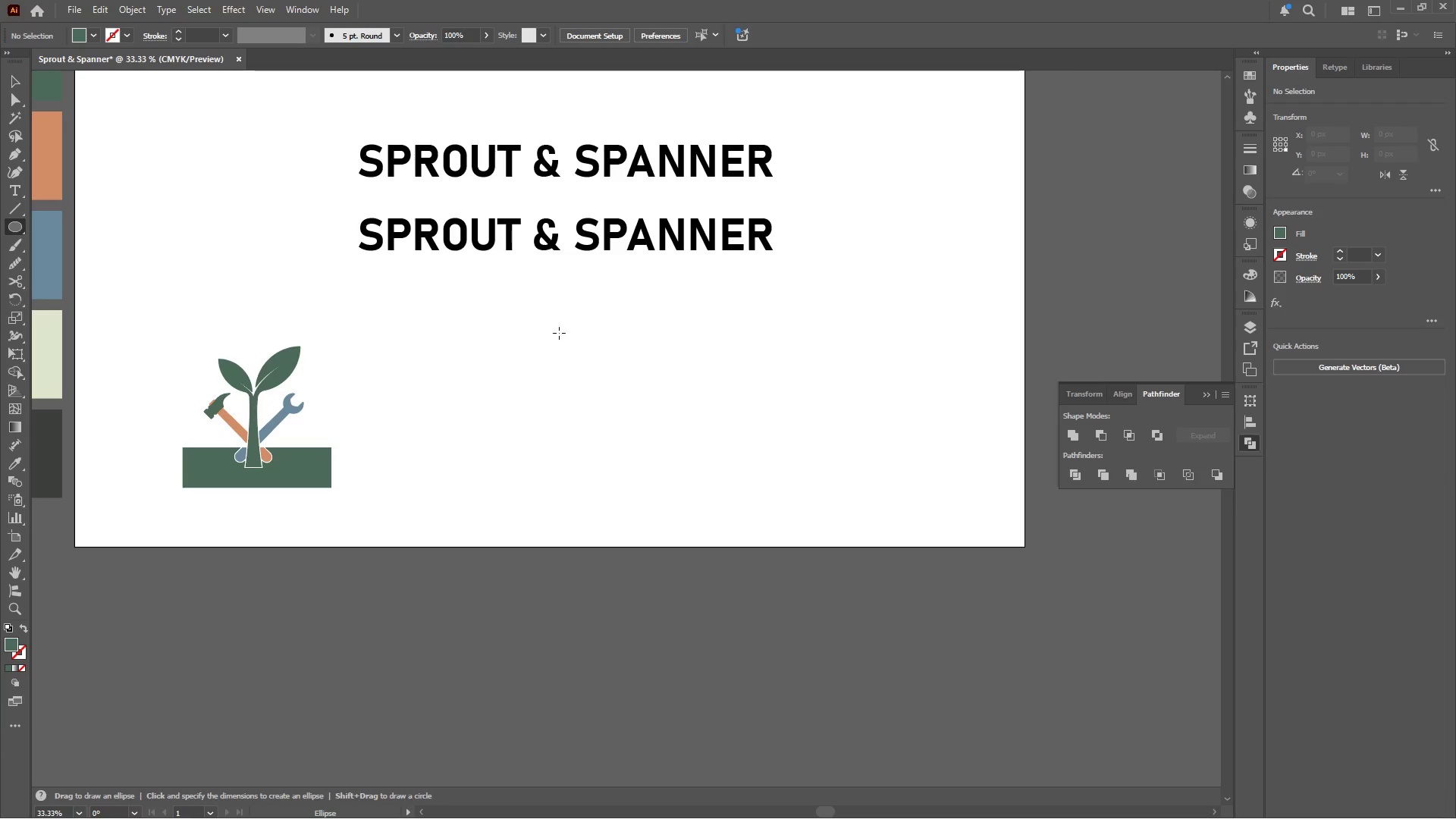 
left_click_drag(start_coordinate=[538, 372], to_coordinate=[619, 439])
 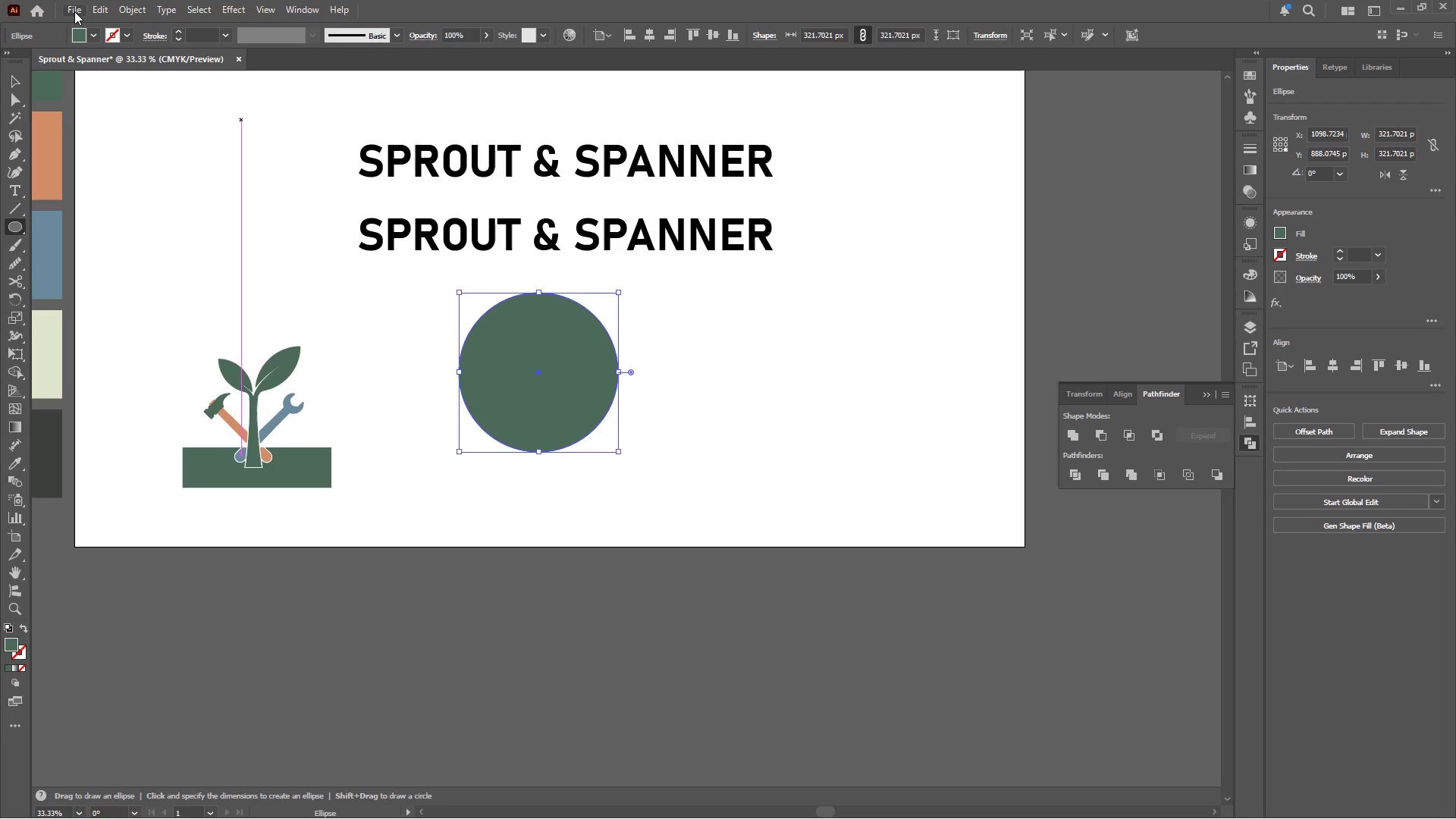 
hold_key(key=ShiftLeft, duration=1.16)
 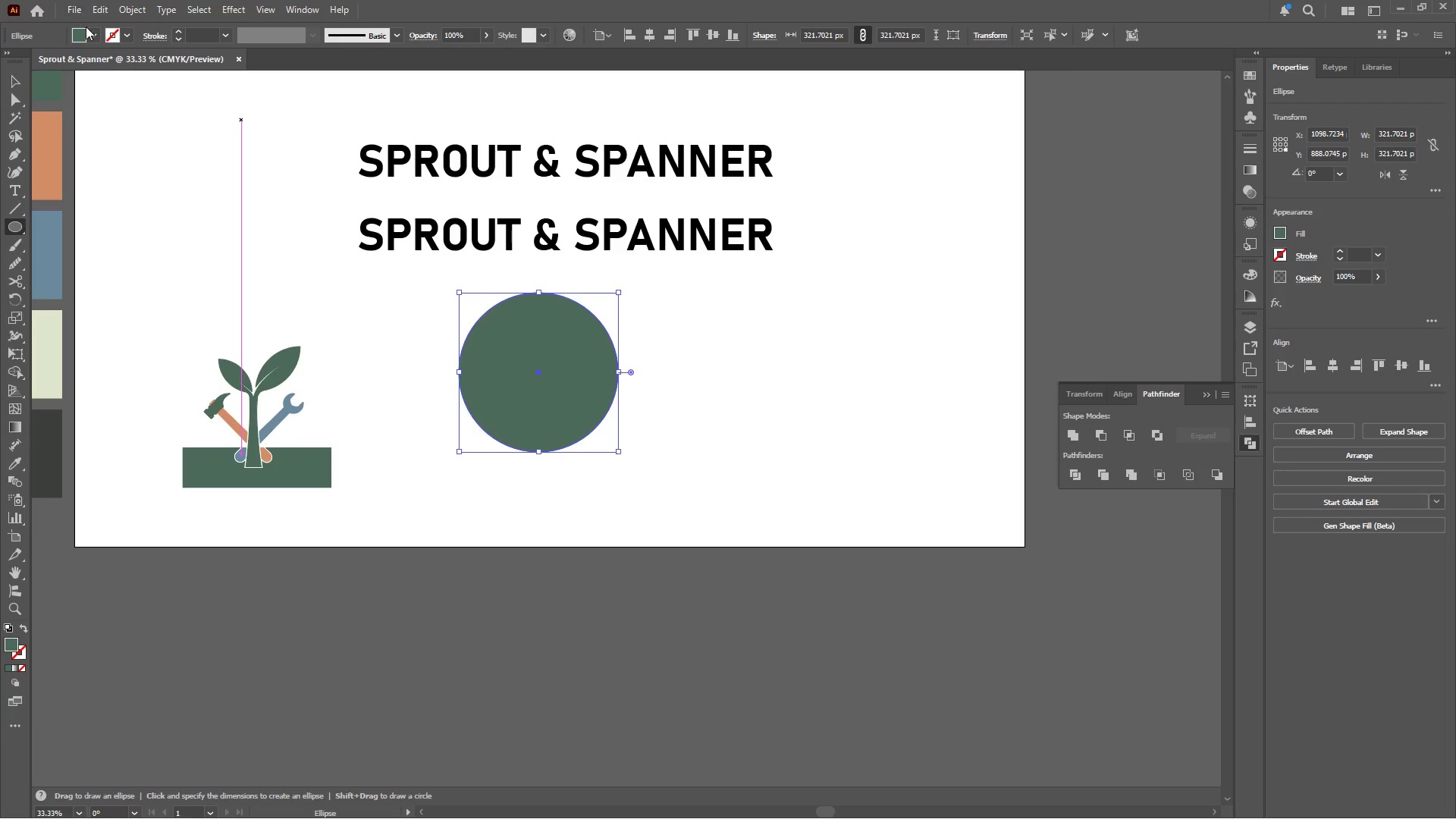 
hold_key(key=AltLeft, duration=1.11)
 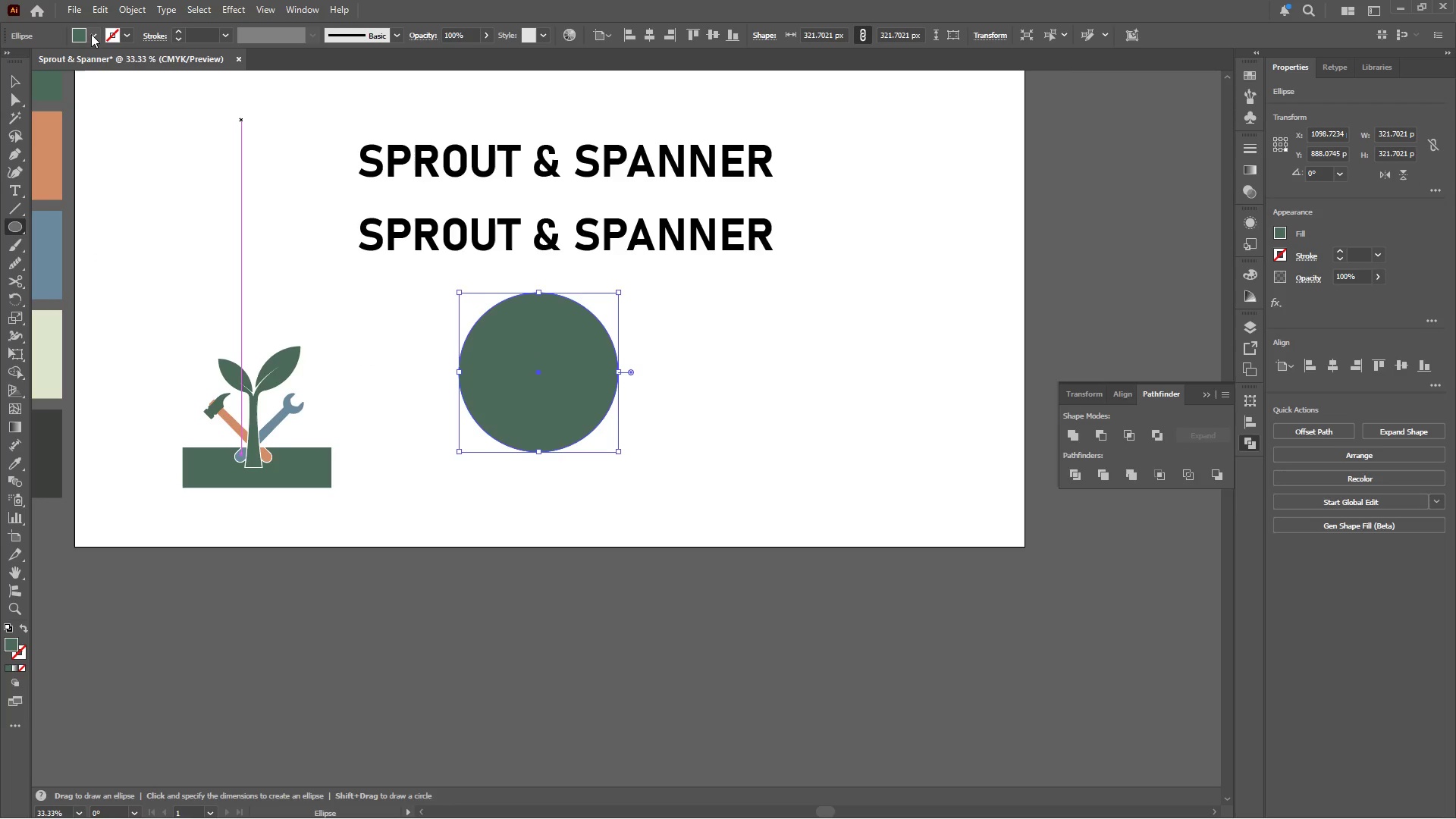 
left_click([91, 34])
 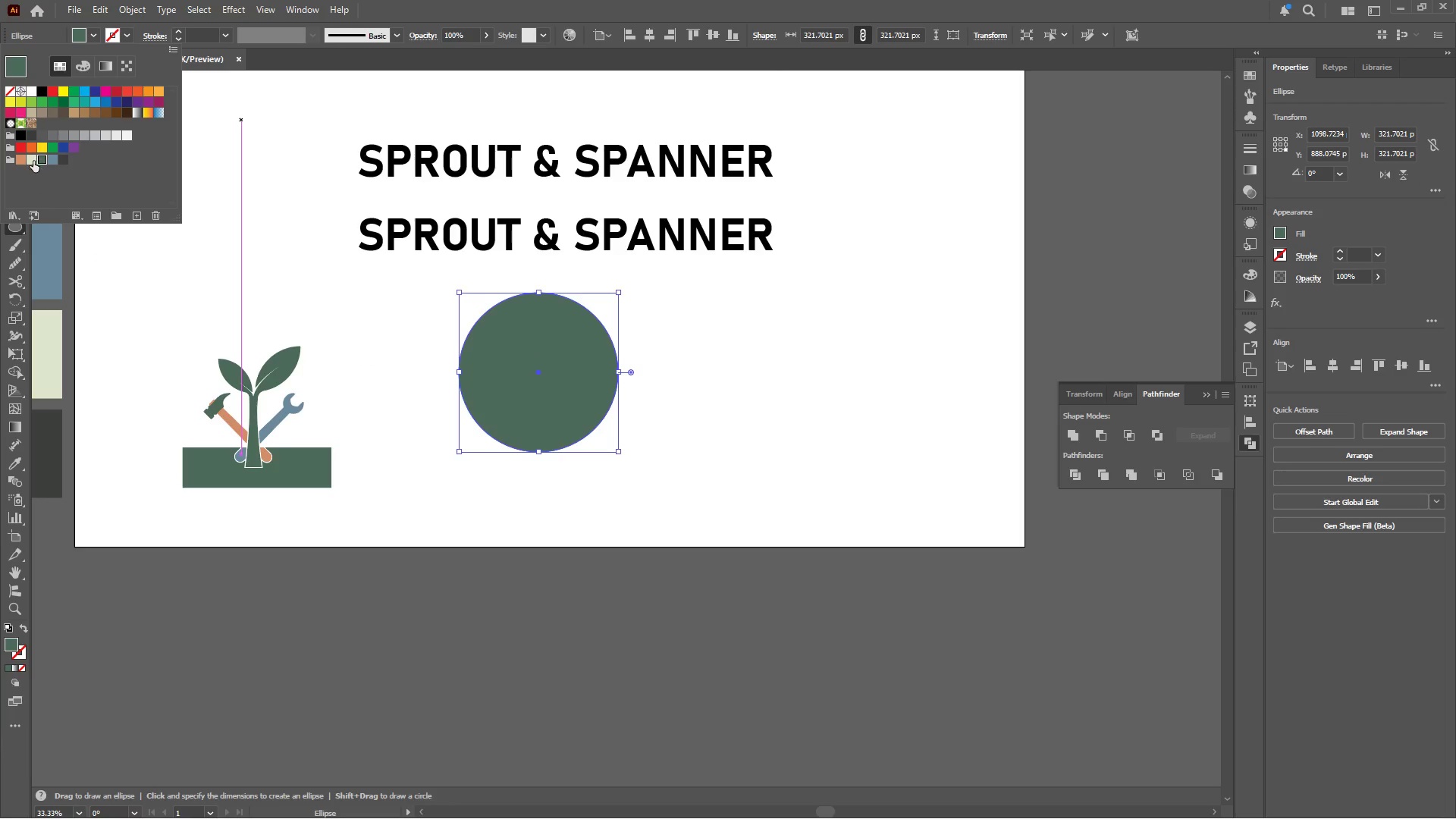 
left_click([32, 162])
 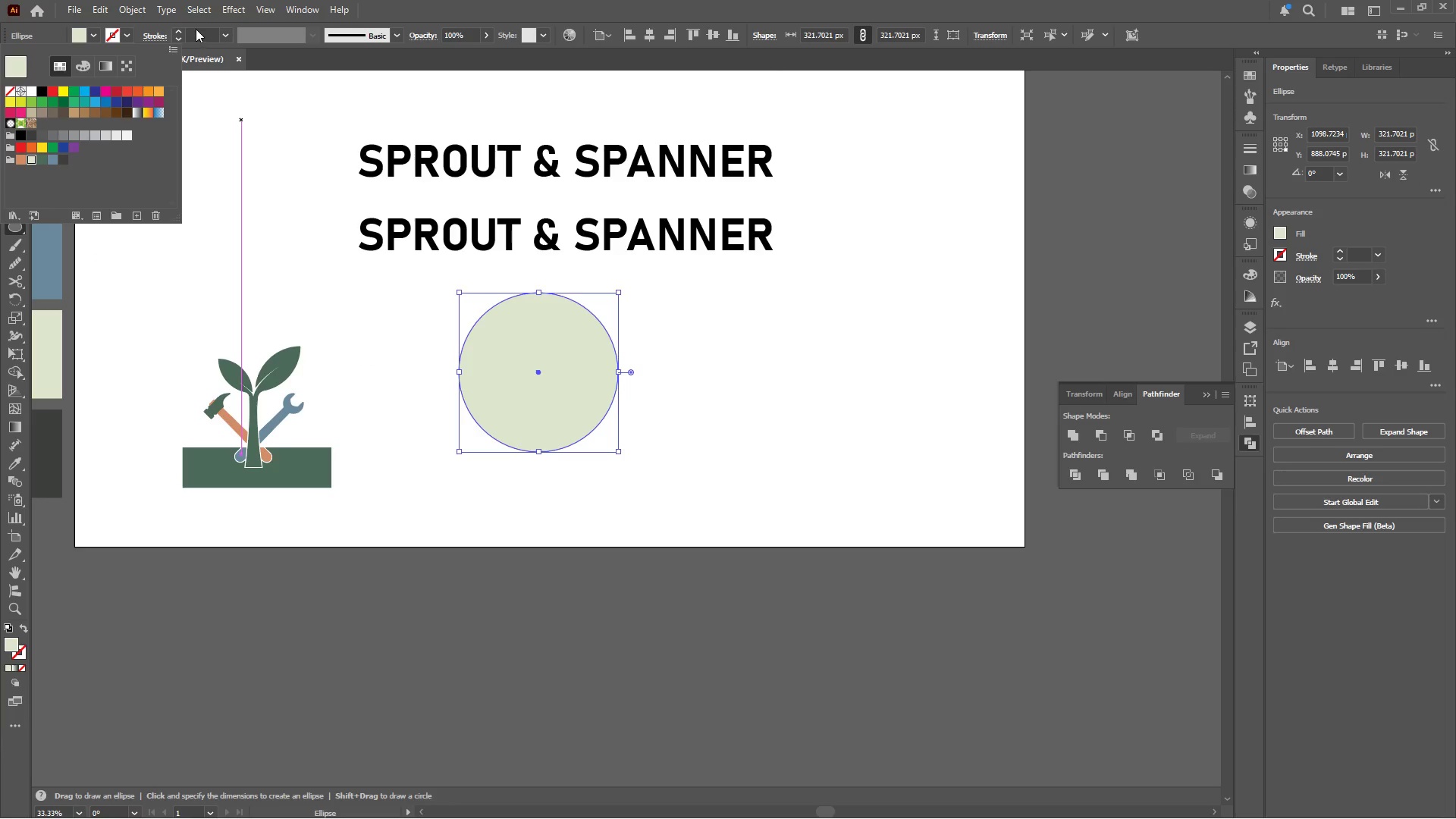 
left_click([192, 26])
 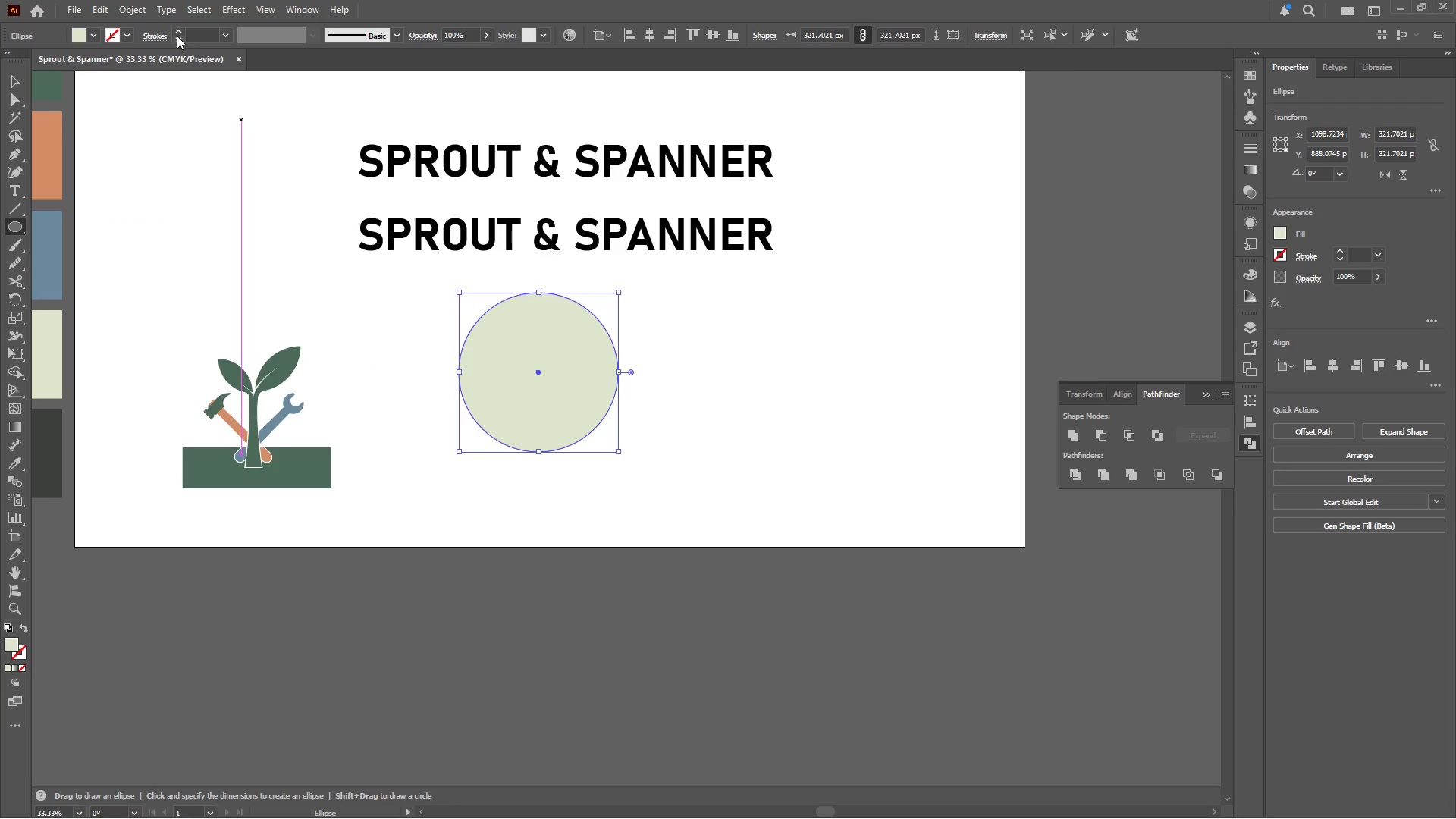 
left_click([177, 36])
 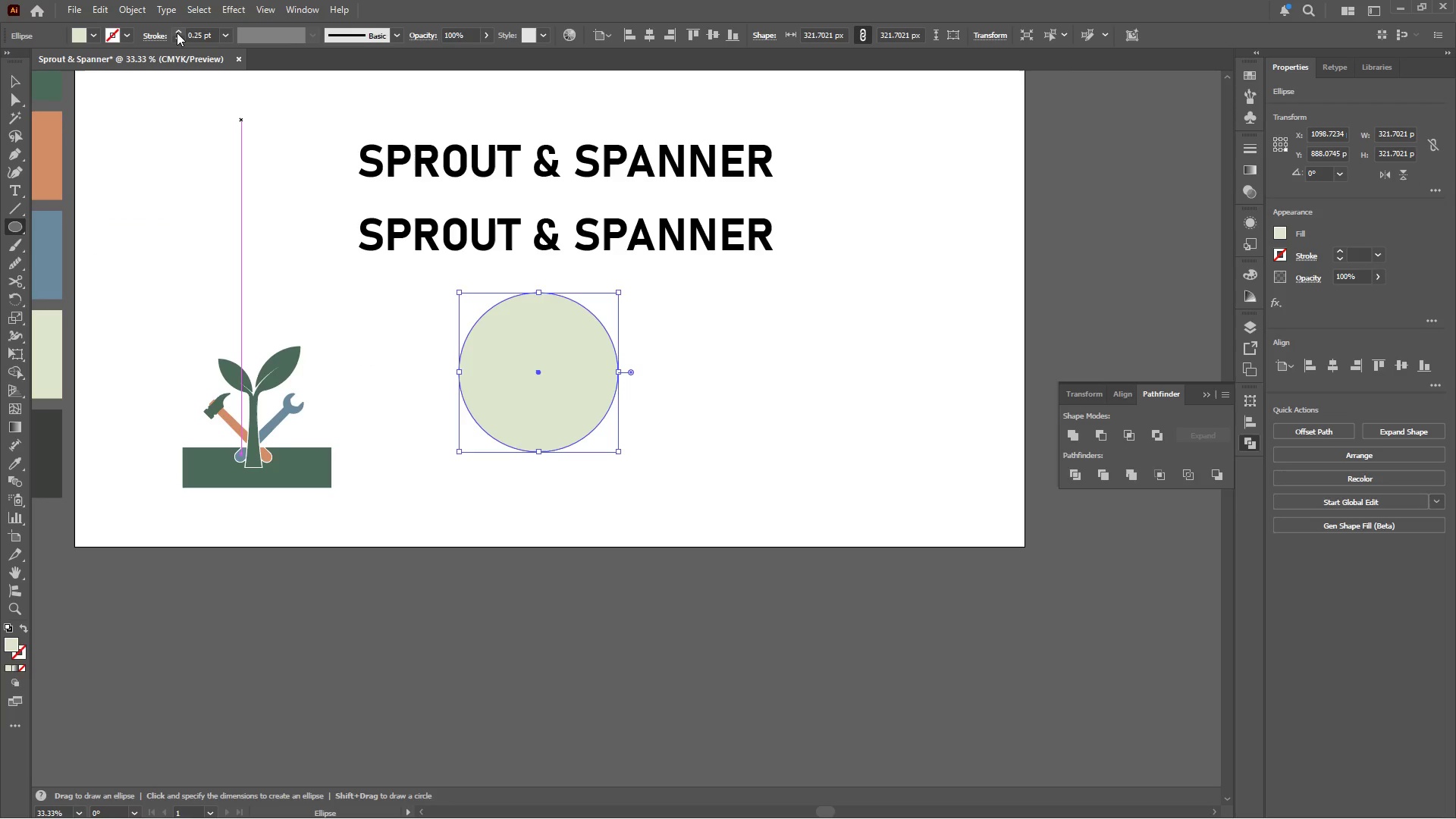 
double_click([177, 33])
 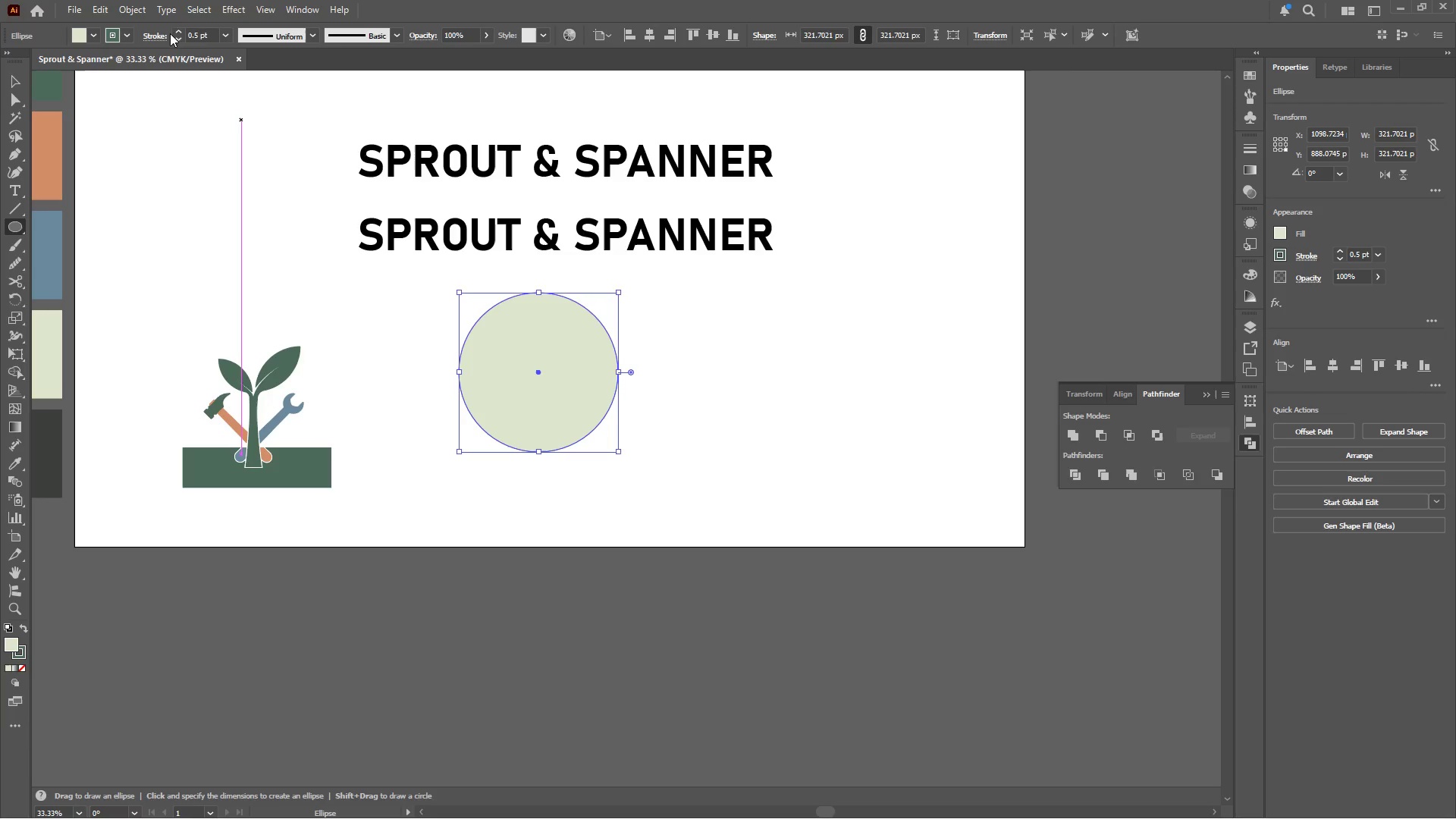 
double_click([178, 31])
 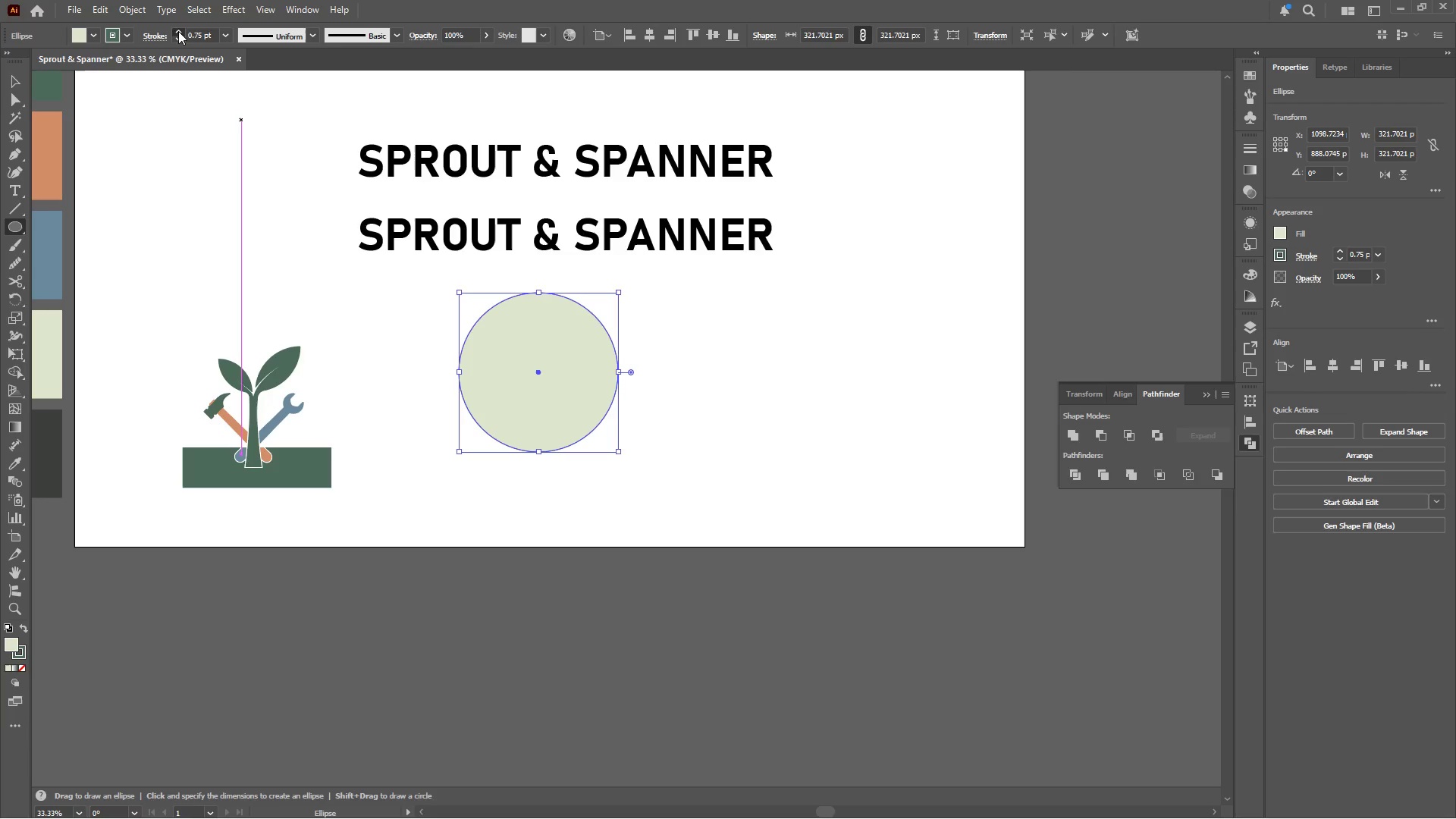 
triple_click([178, 31])
 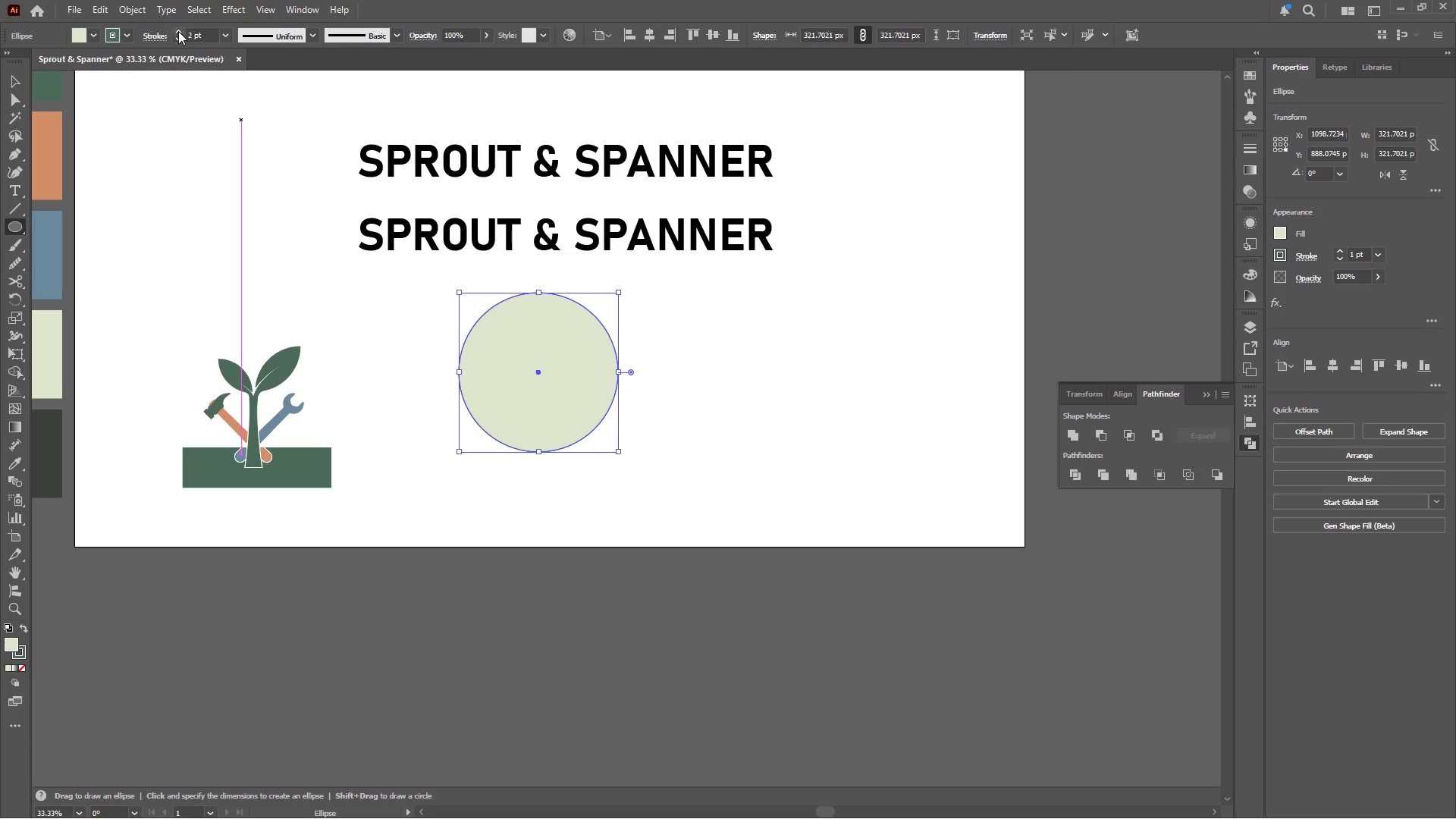 
triple_click([178, 31])
 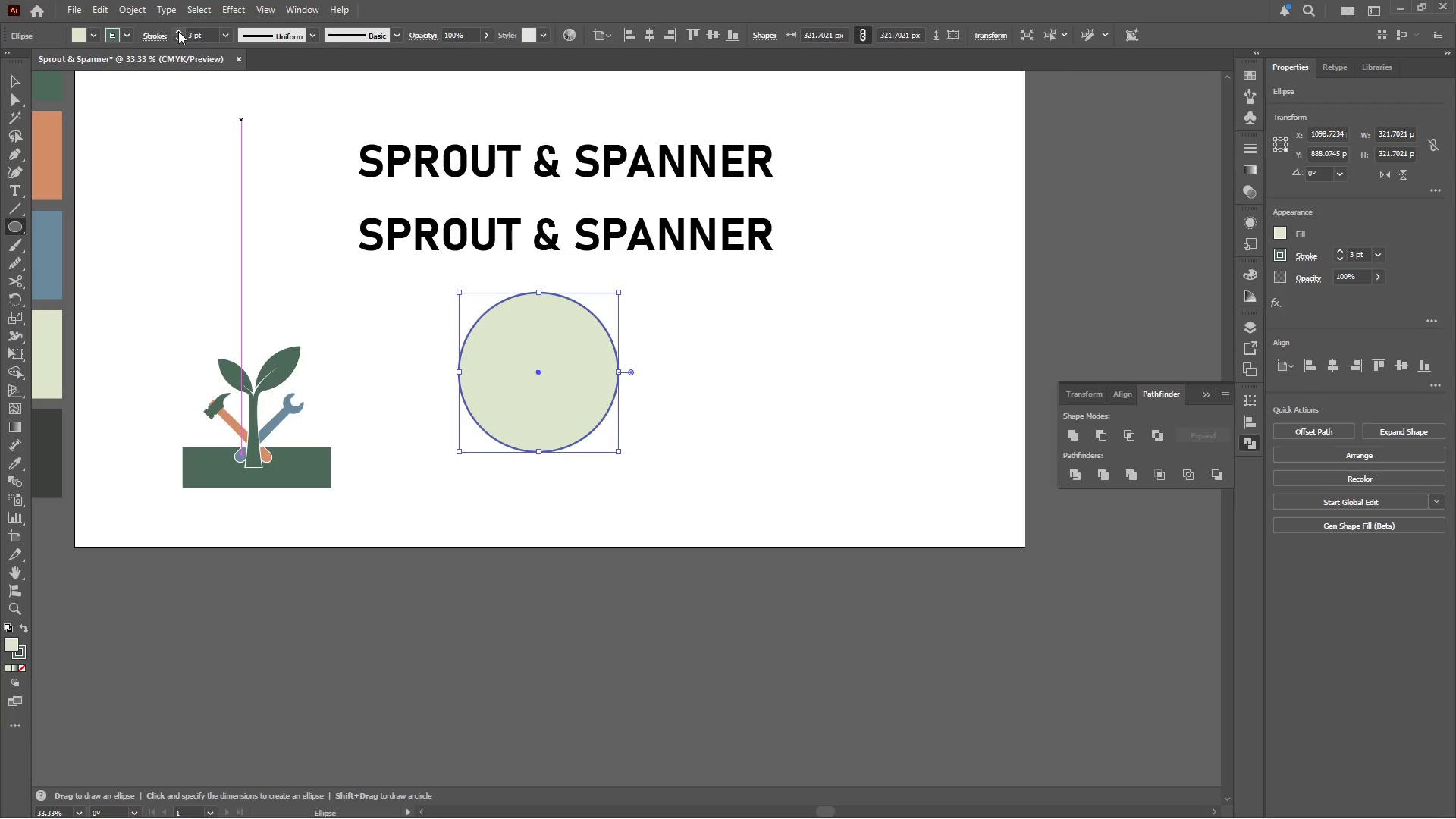 
triple_click([178, 31])
 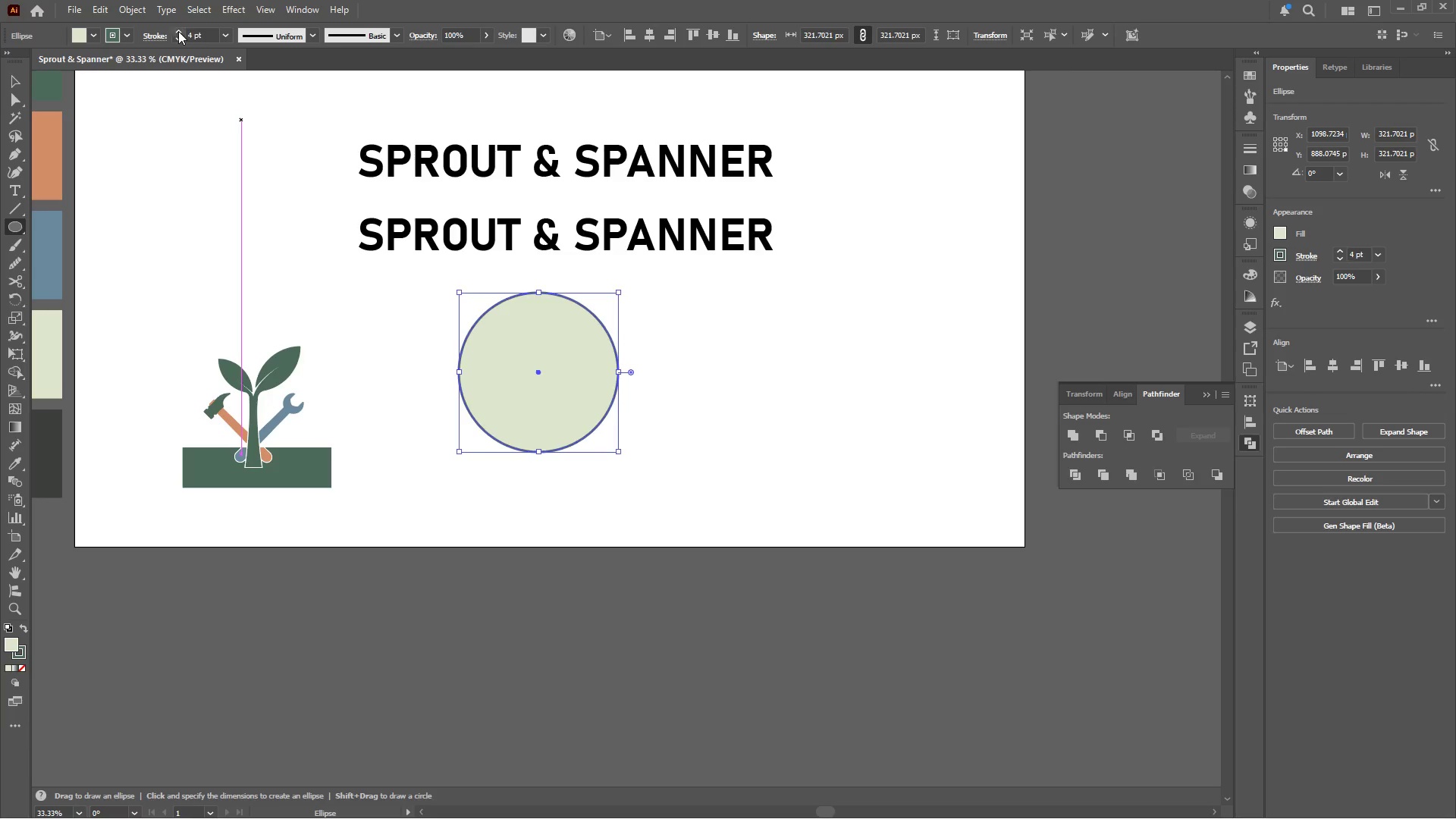 
triple_click([178, 31])
 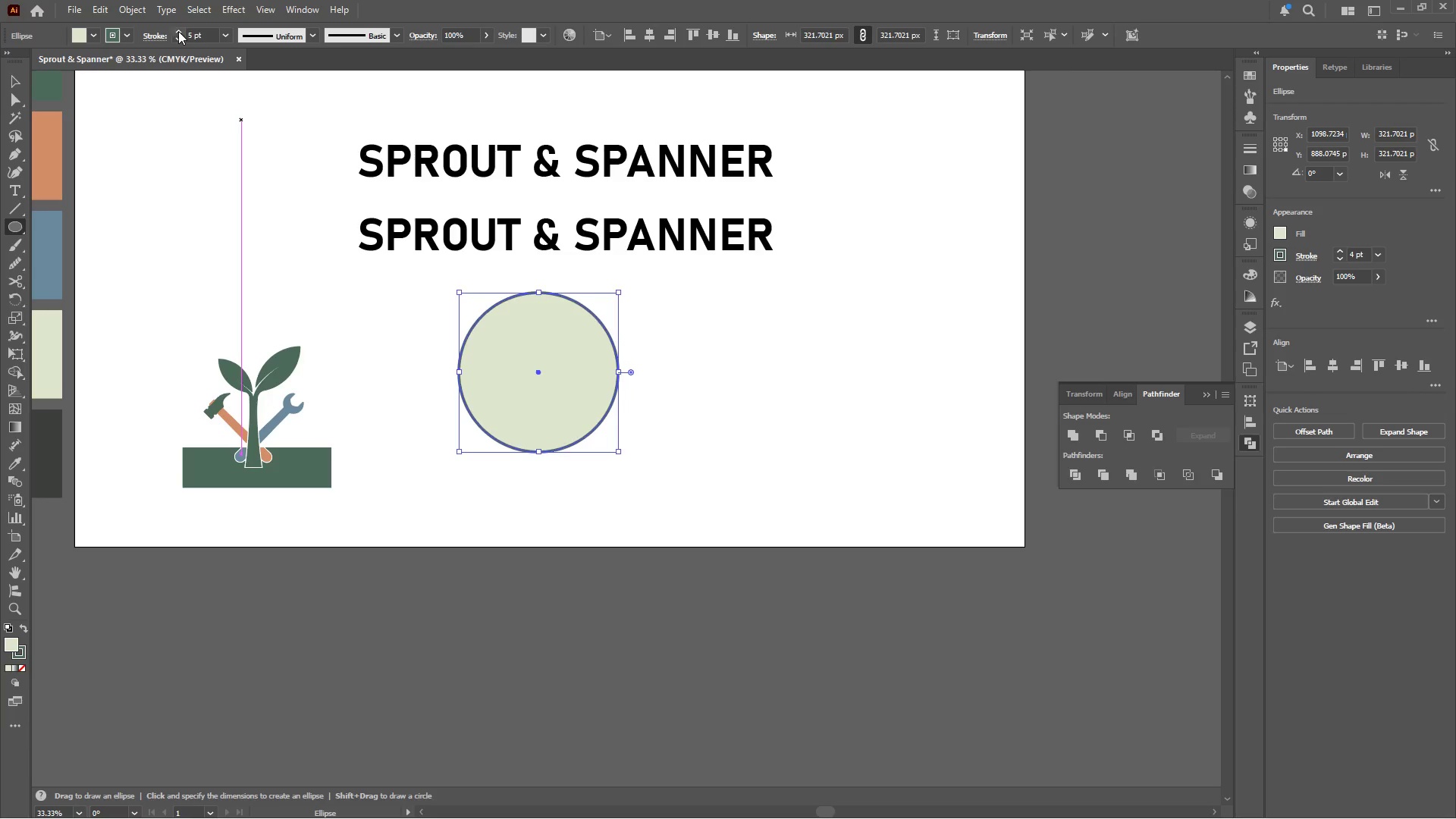 
triple_click([178, 31])
 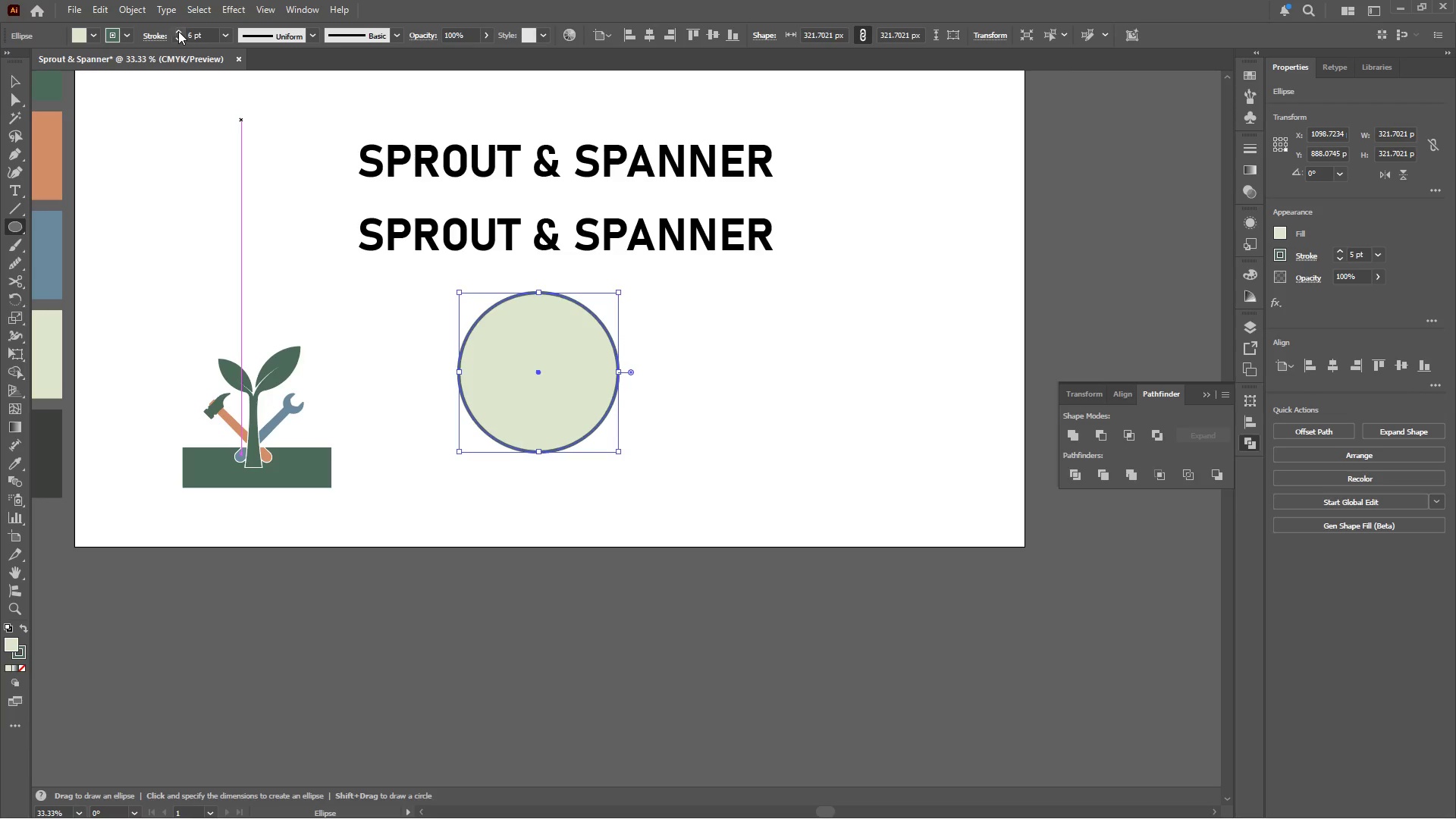 
triple_click([178, 31])
 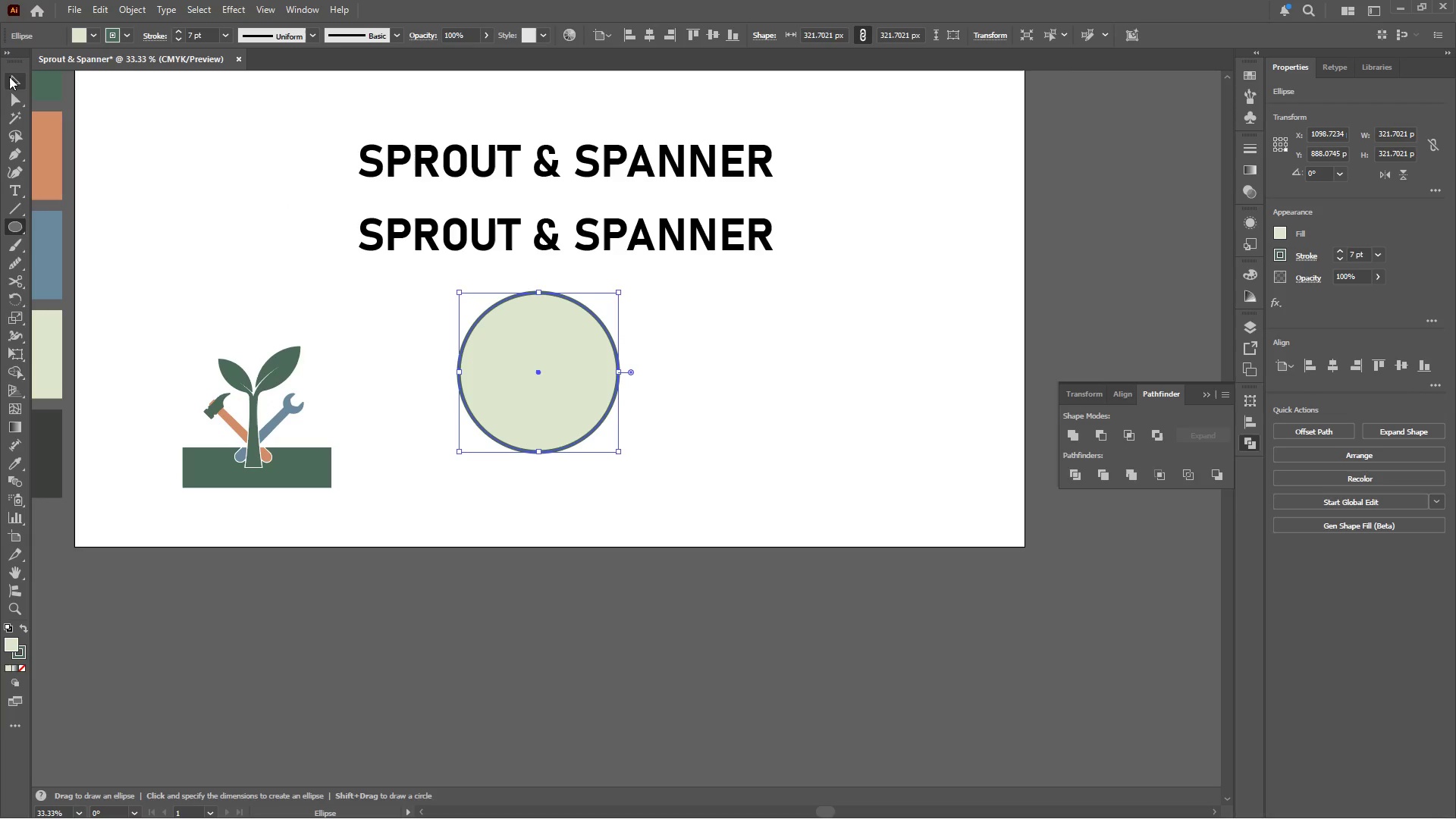 
double_click([424, 351])
 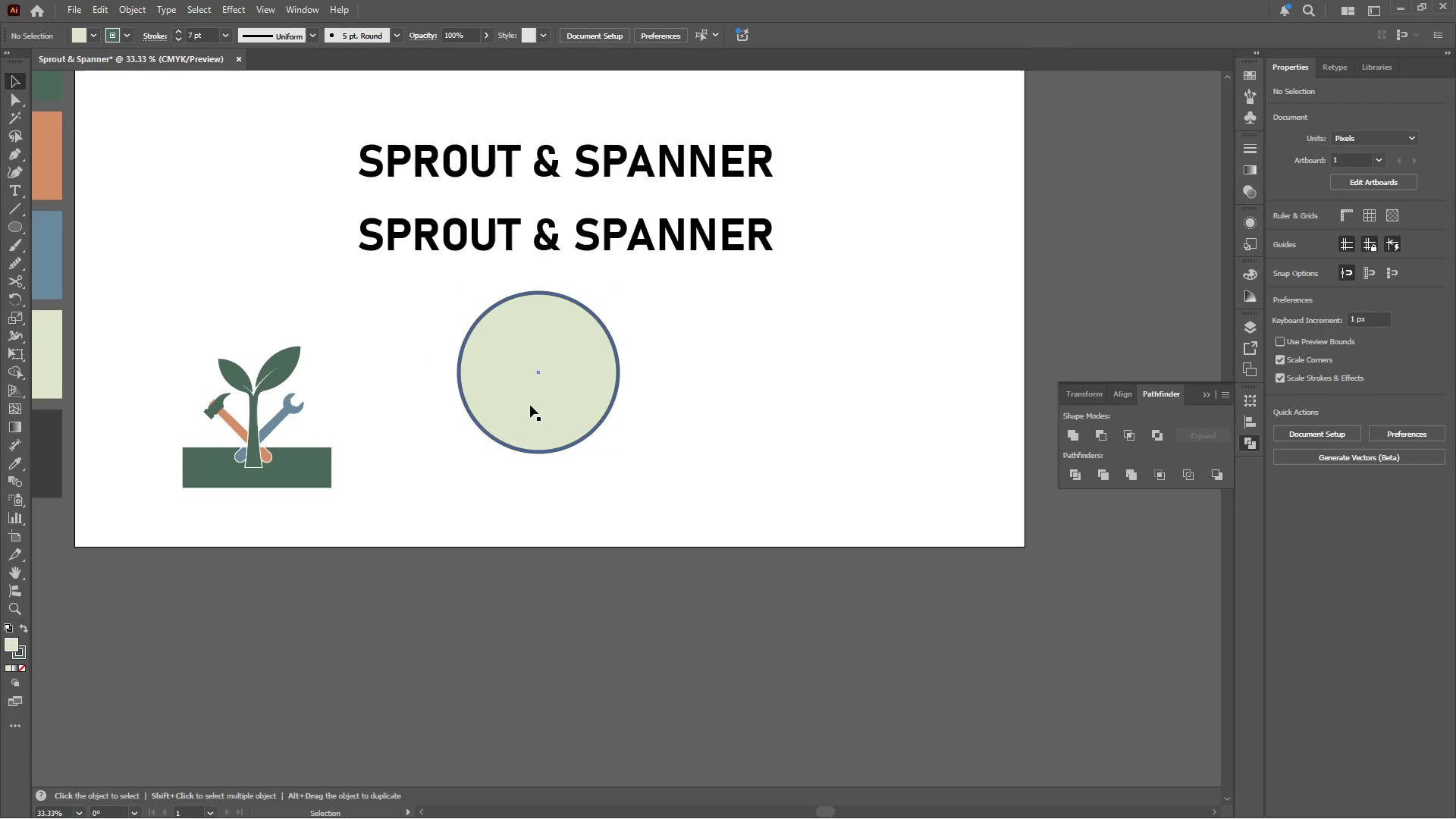 
left_click_drag(start_coordinate=[530, 403], to_coordinate=[429, 442])
 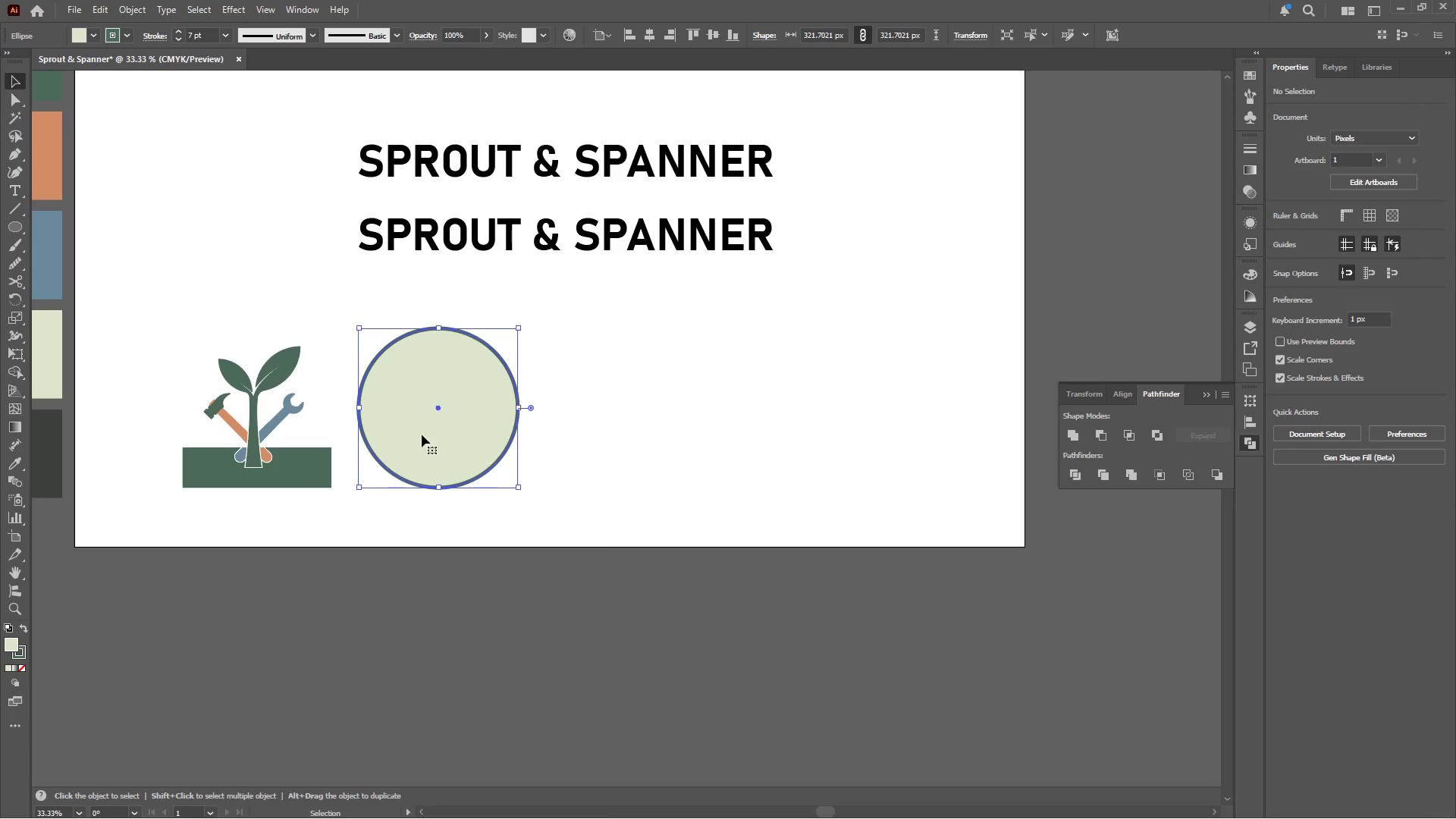 
right_click([422, 434])
 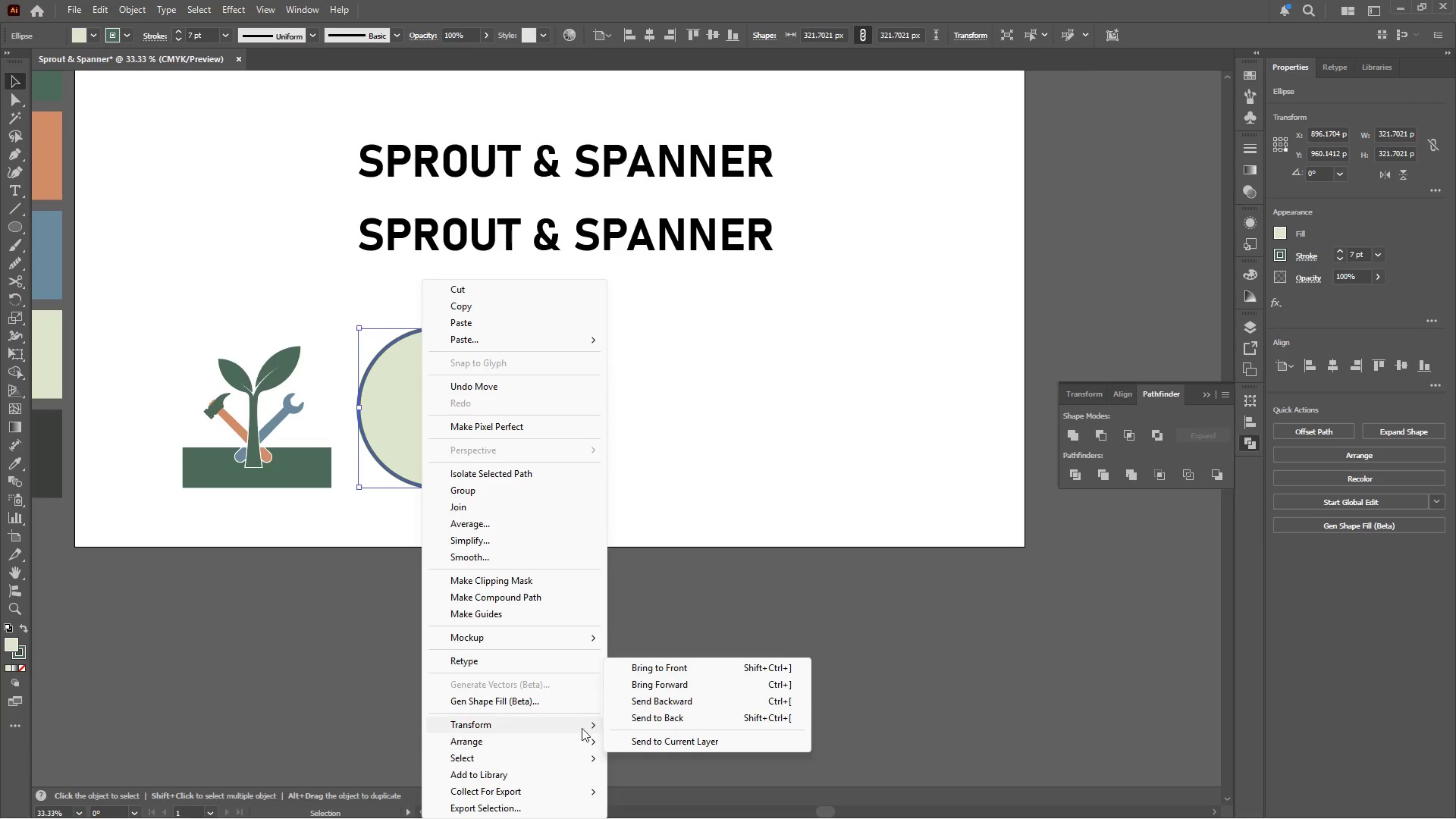 
left_click([651, 718])
 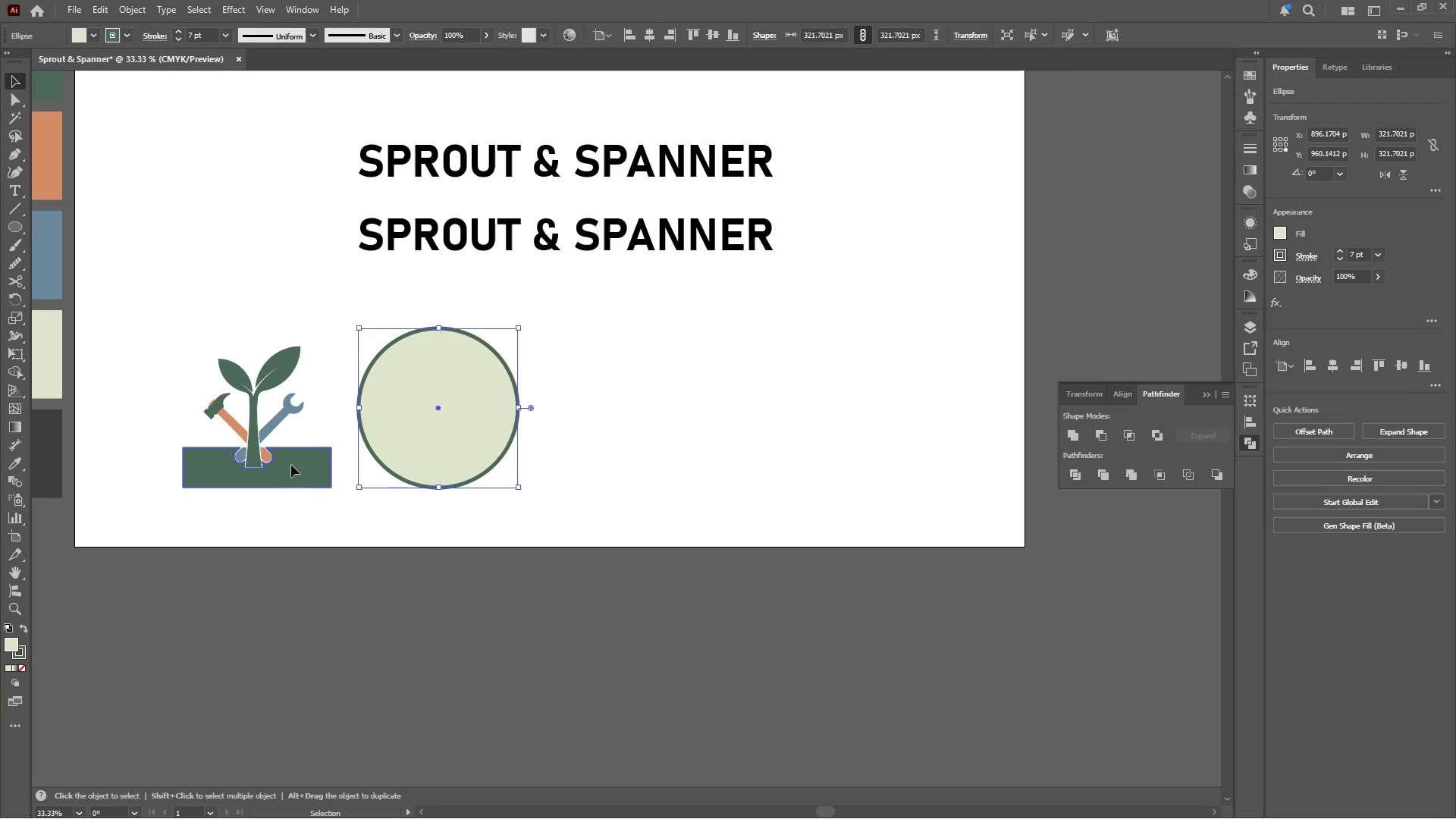 
double_click([298, 413])
 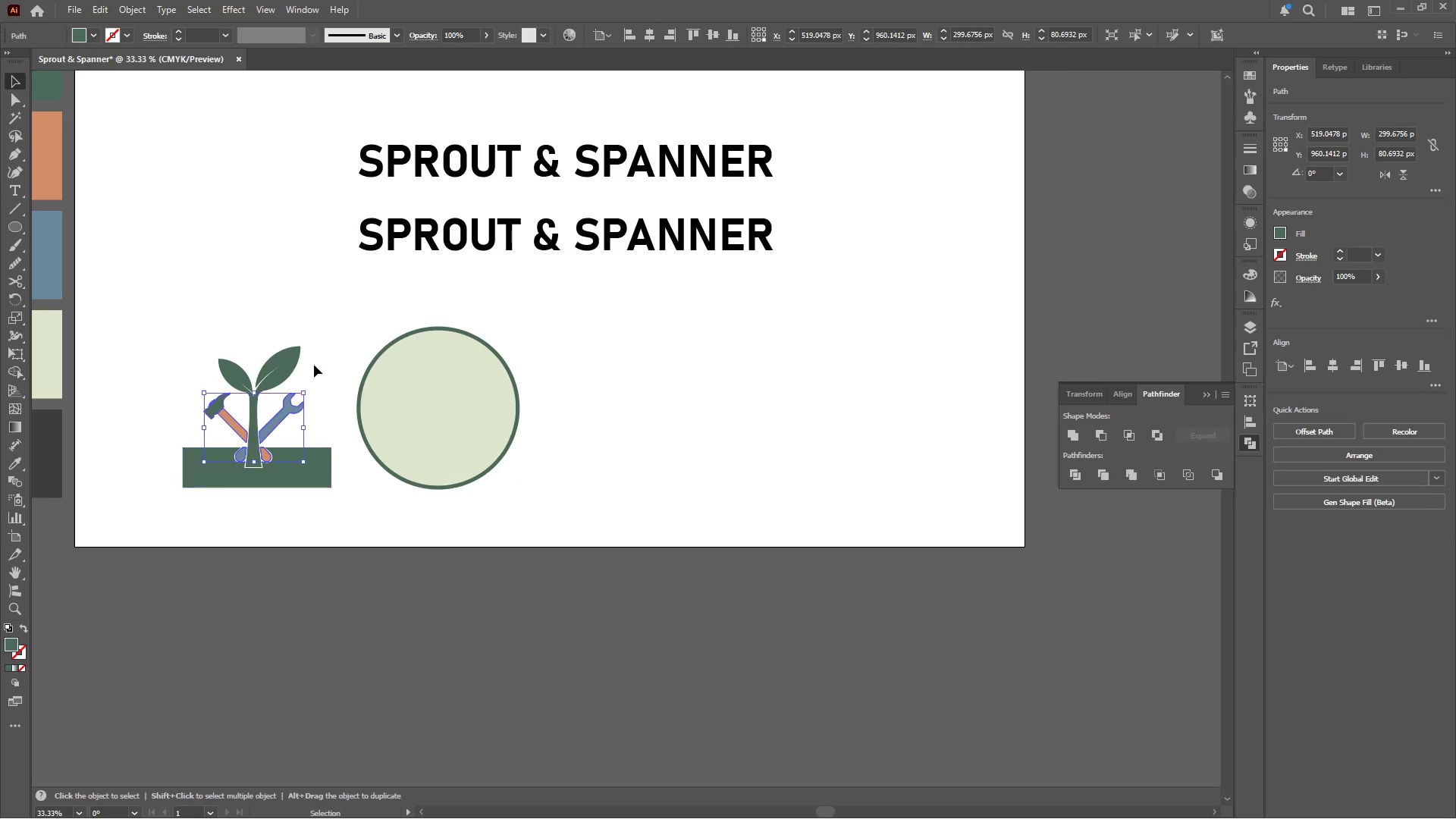 
triple_click([314, 362])
 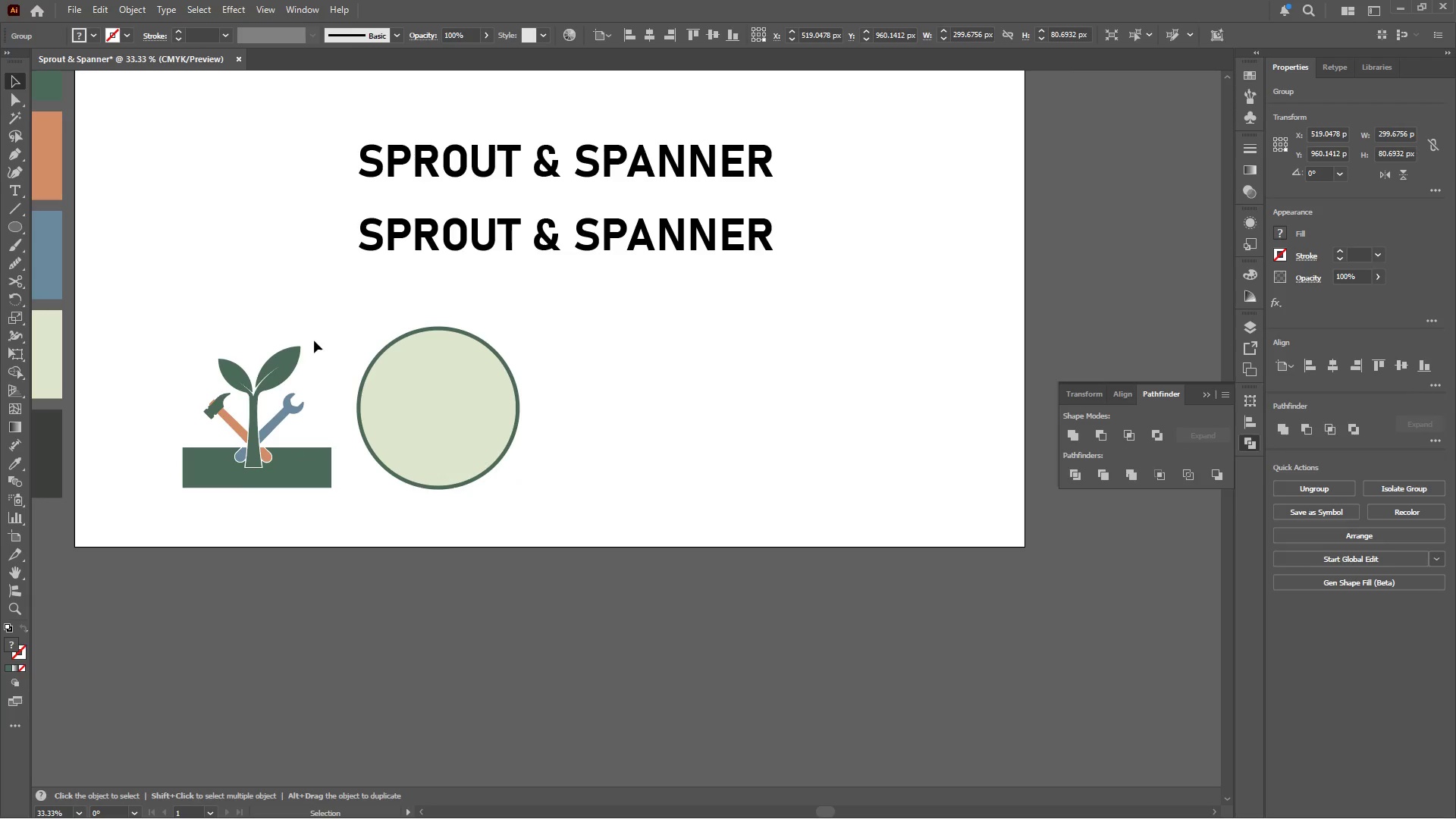 
left_click_drag(start_coordinate=[310, 346], to_coordinate=[234, 475])
 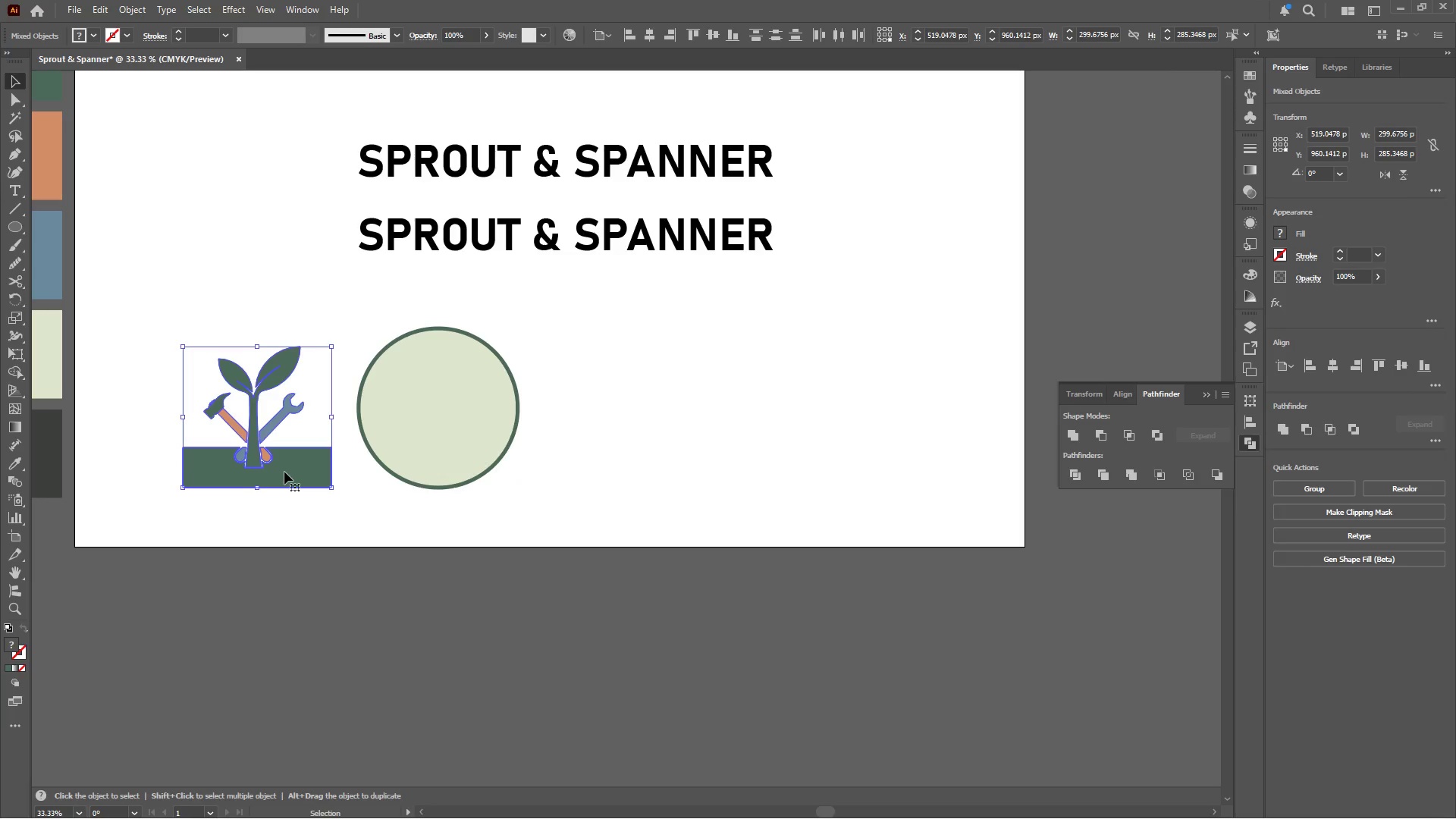 
left_click_drag(start_coordinate=[286, 472], to_coordinate=[464, 478])
 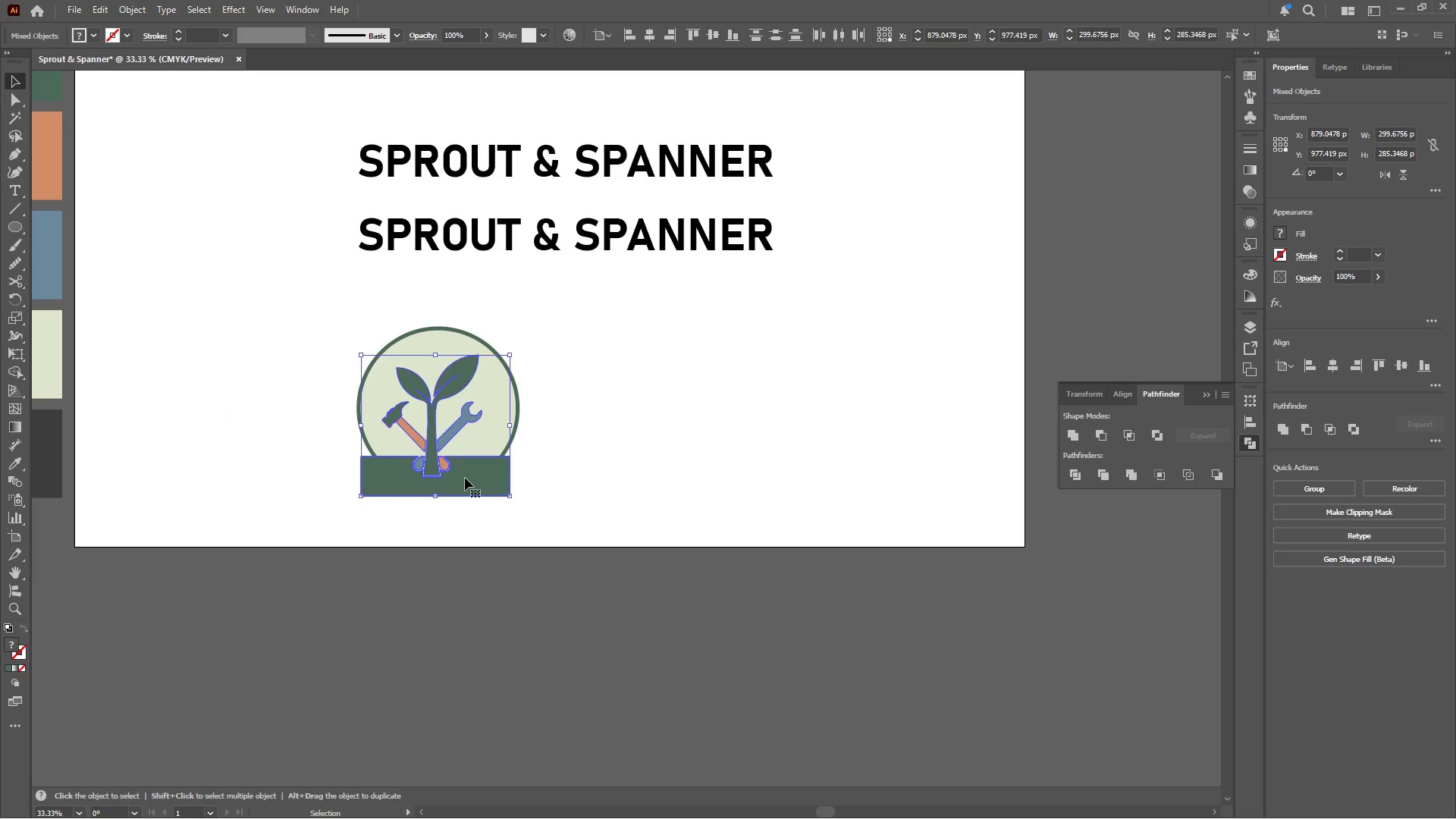 
hold_key(key=AltLeft, duration=0.67)
scroll: coordinate [453, 466], scroll_direction: up, amount: 3.0
 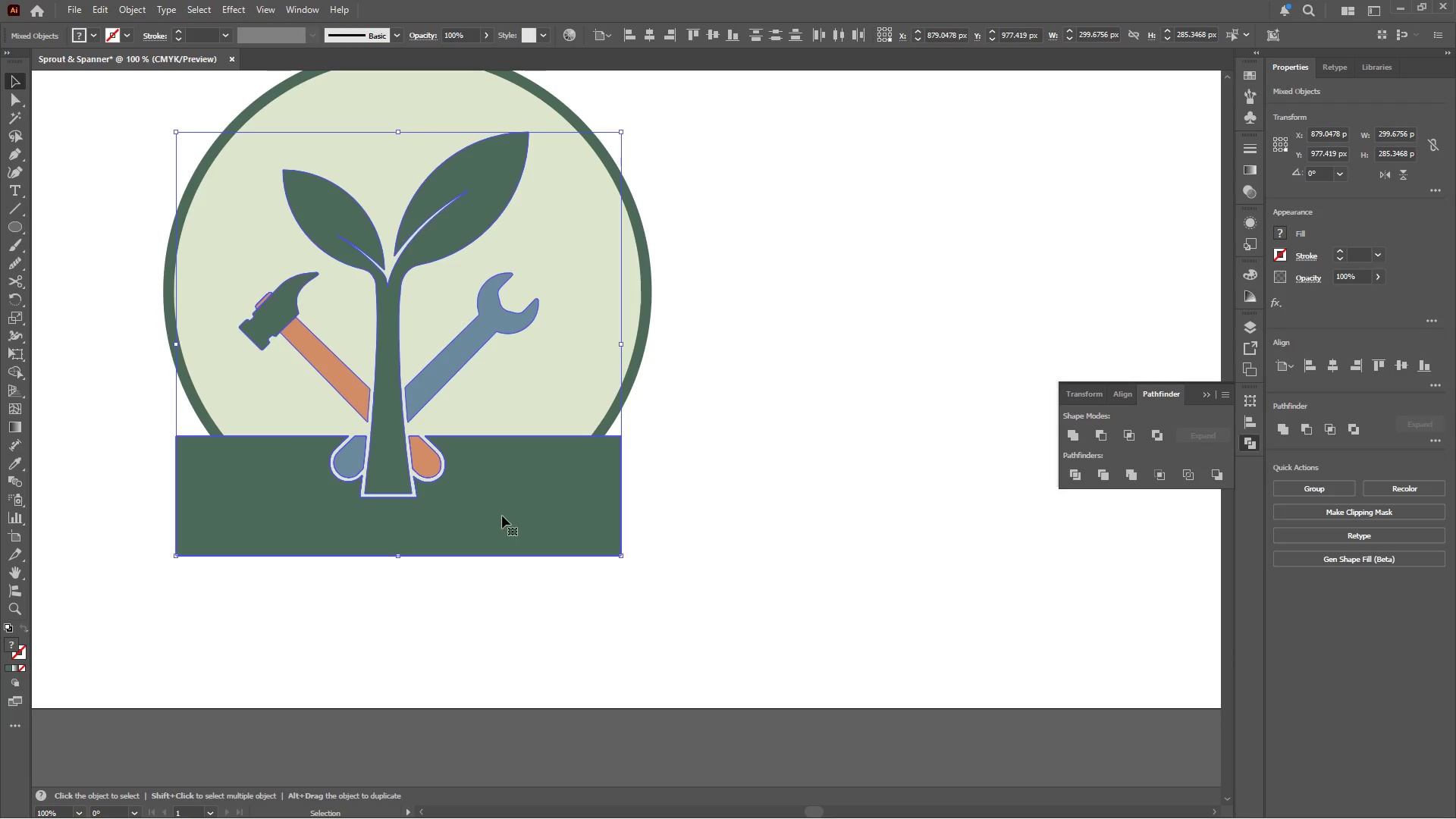 
left_click_drag(start_coordinate=[507, 516], to_coordinate=[513, 518])
 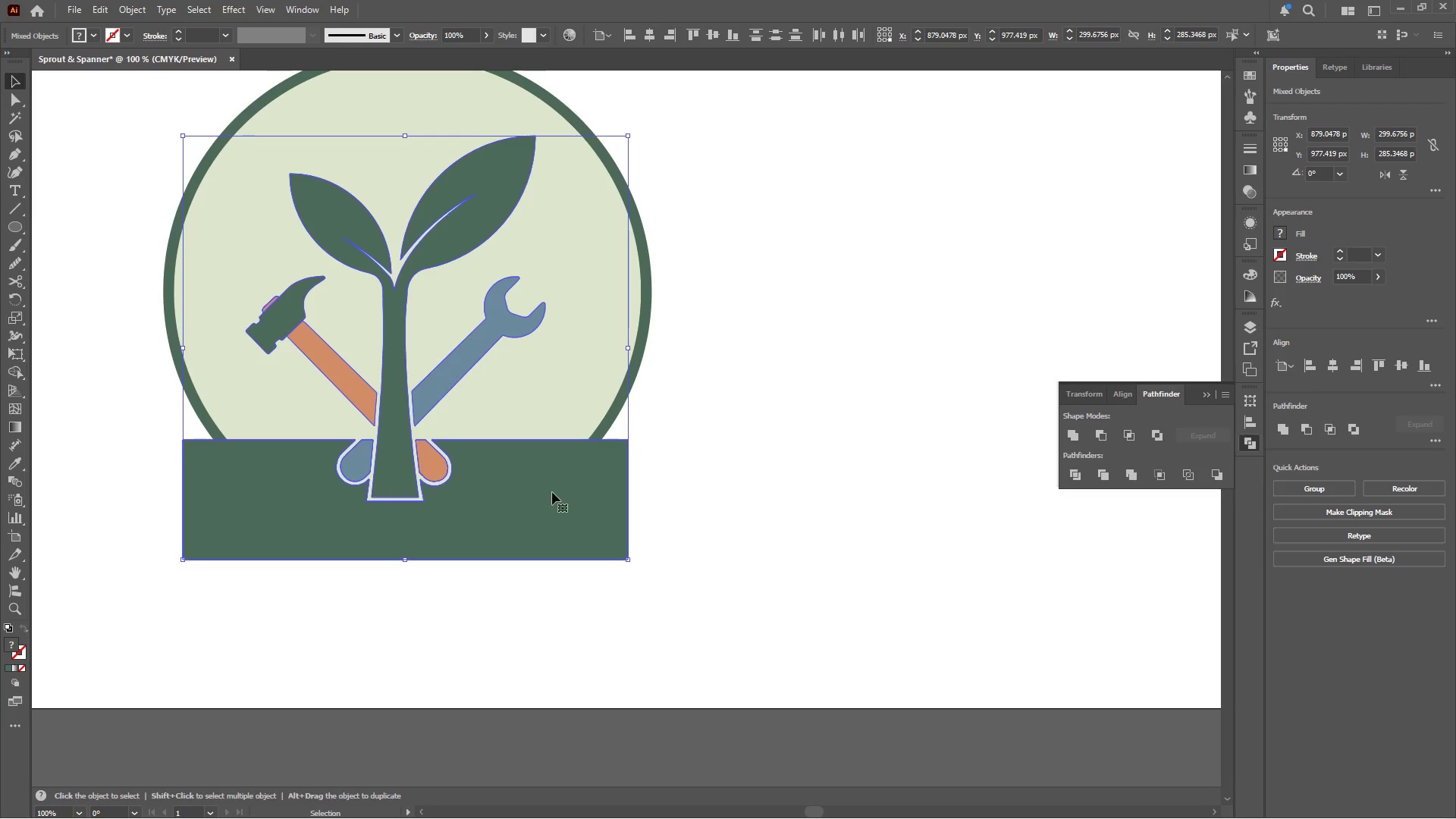 
hold_key(key=AltLeft, duration=0.41)
scroll: coordinate [556, 477], scroll_direction: down, amount: 2.0
 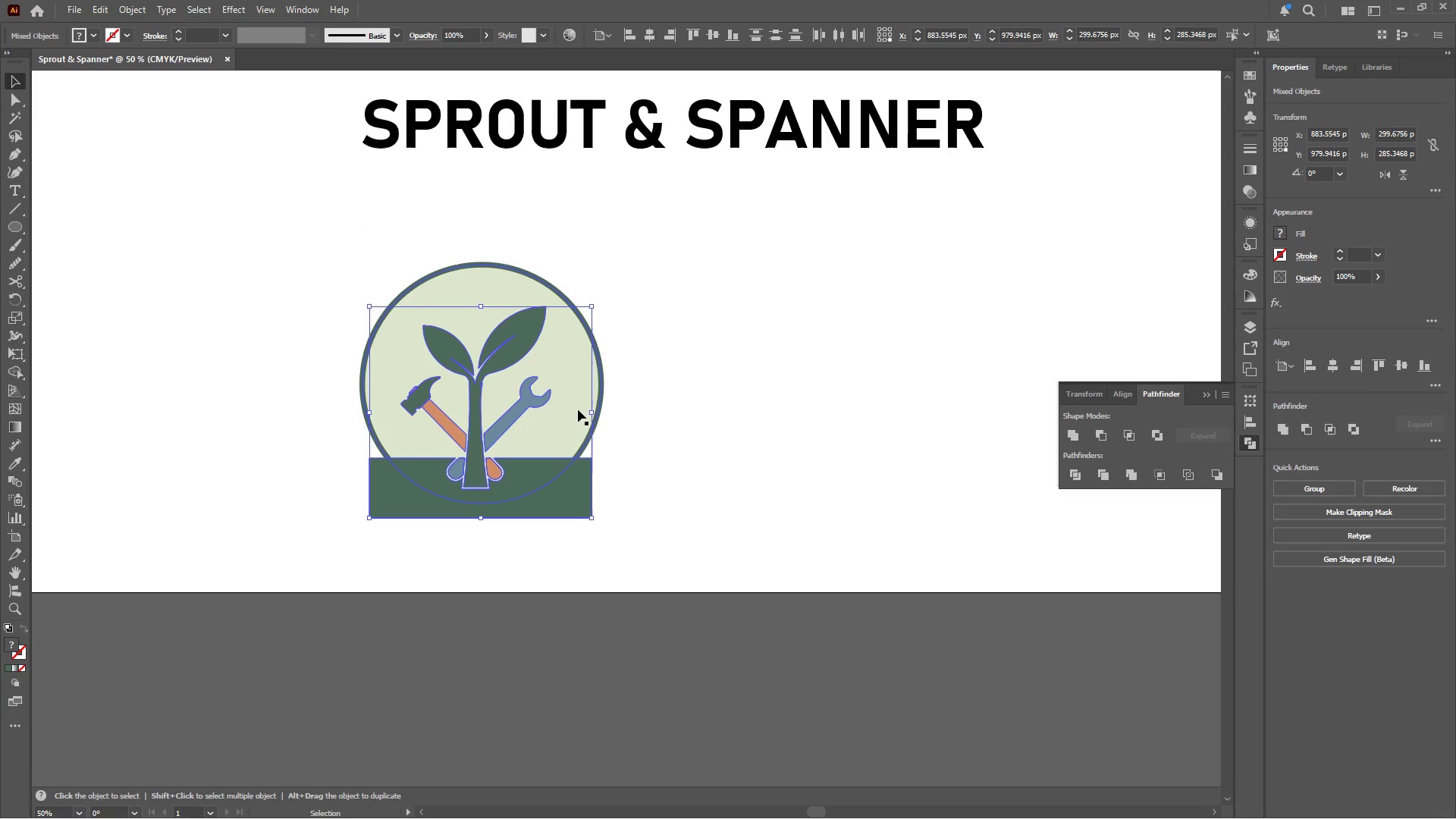 
hold_key(key=ShiftLeft, duration=0.69)
 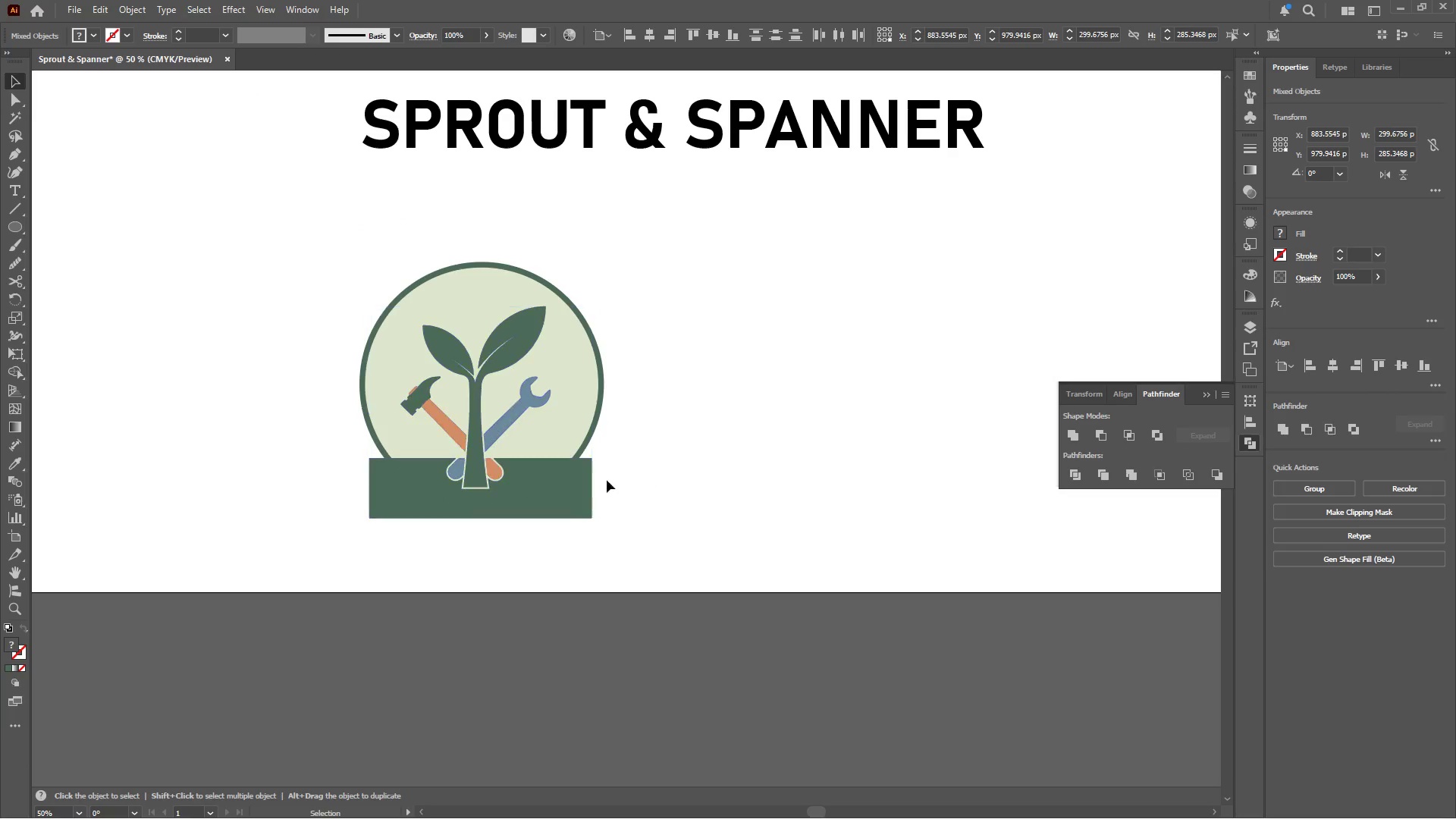 
double_click([567, 489])
 